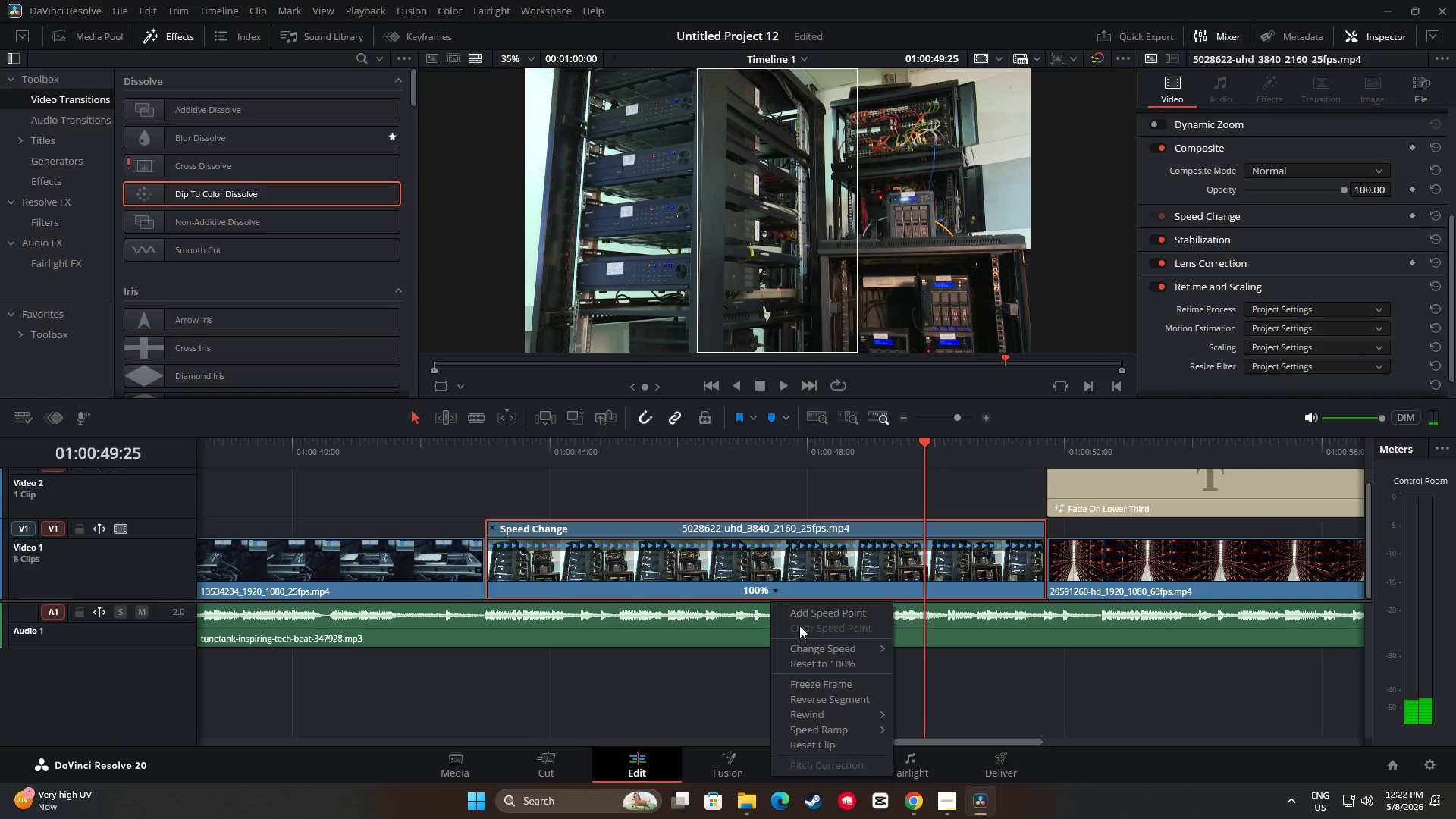 
left_click([839, 646])
 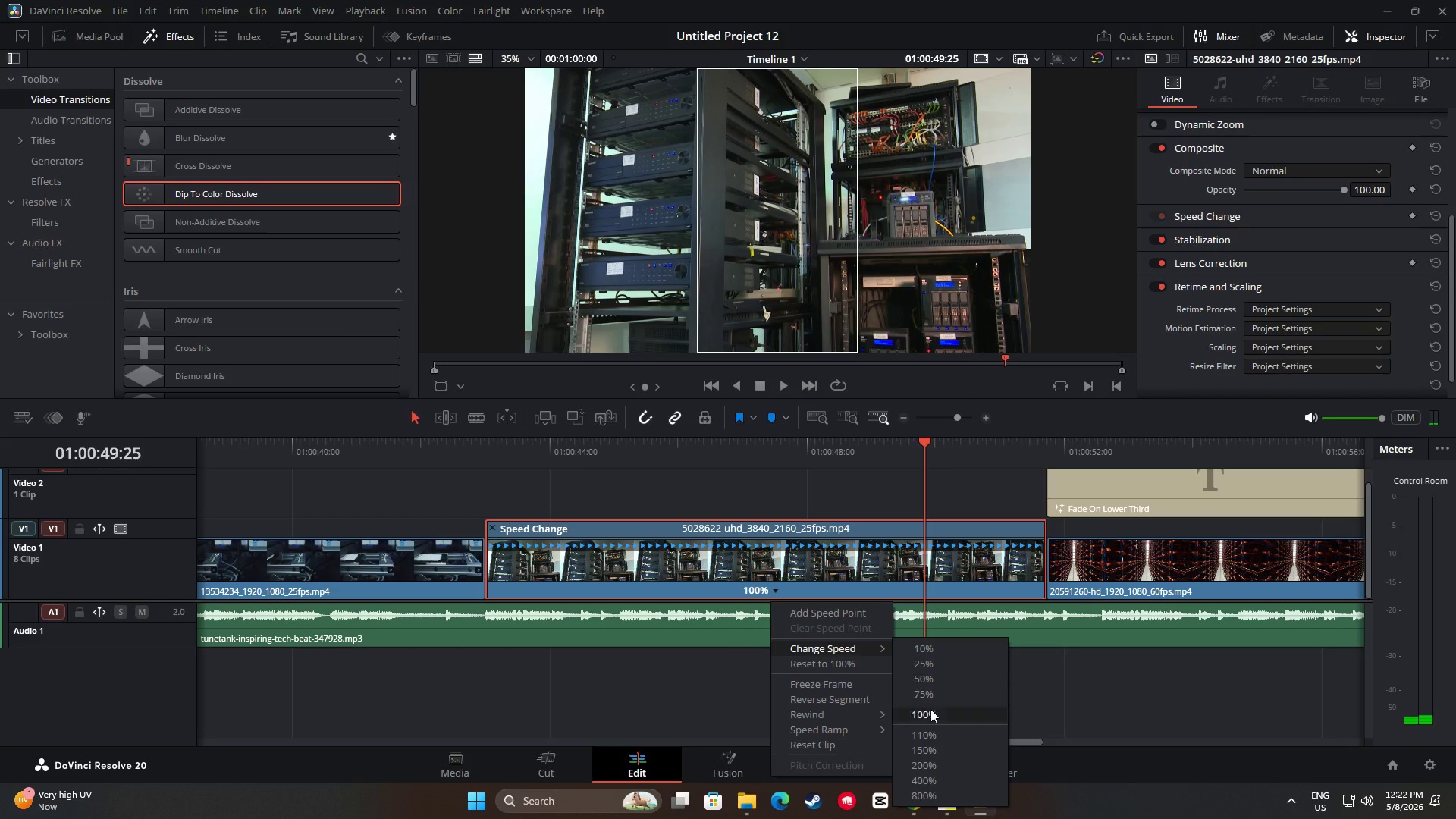 
left_click([927, 734])
 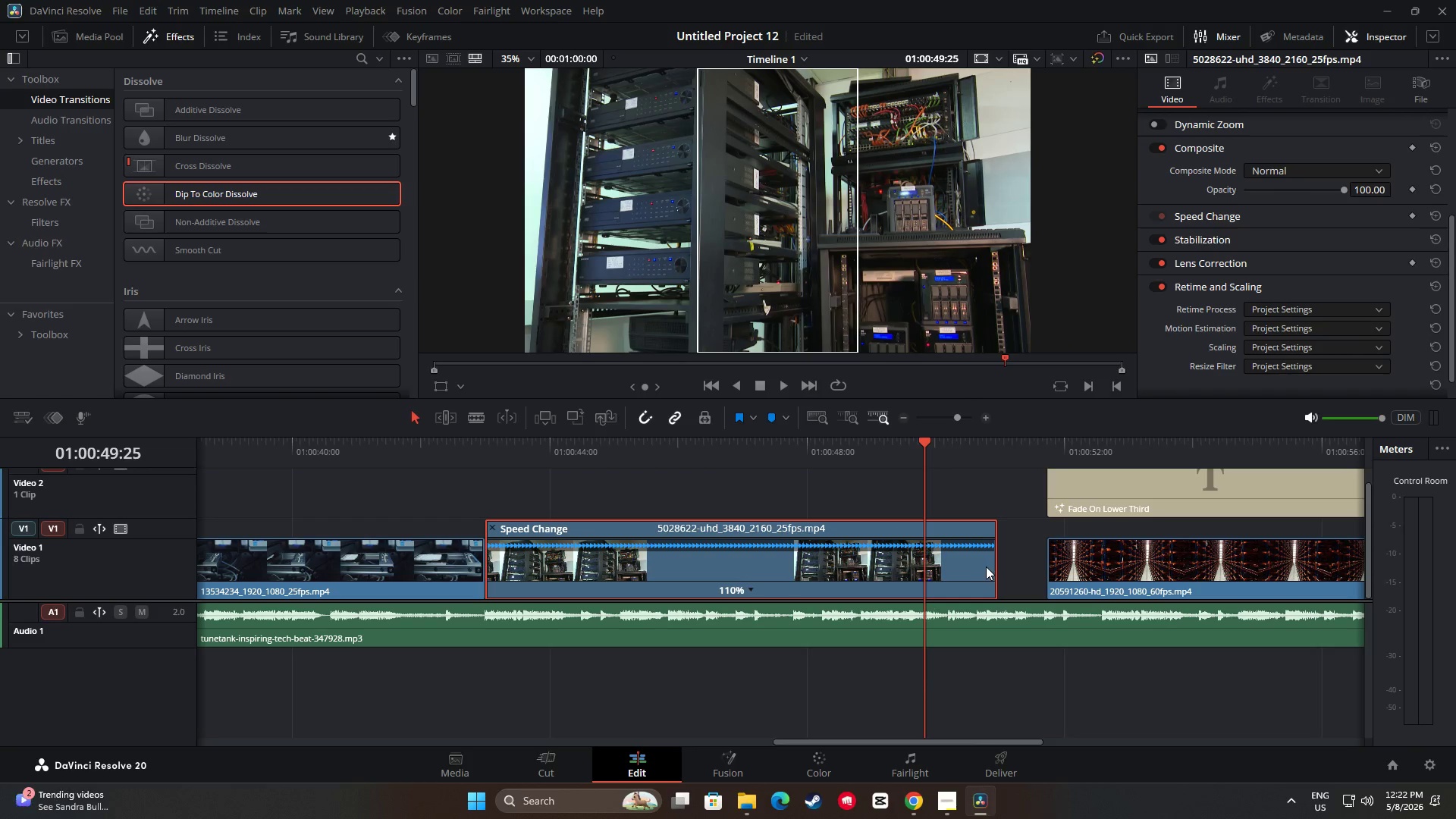 
left_click_drag(start_coordinate=[990, 565], to_coordinate=[1037, 569])
 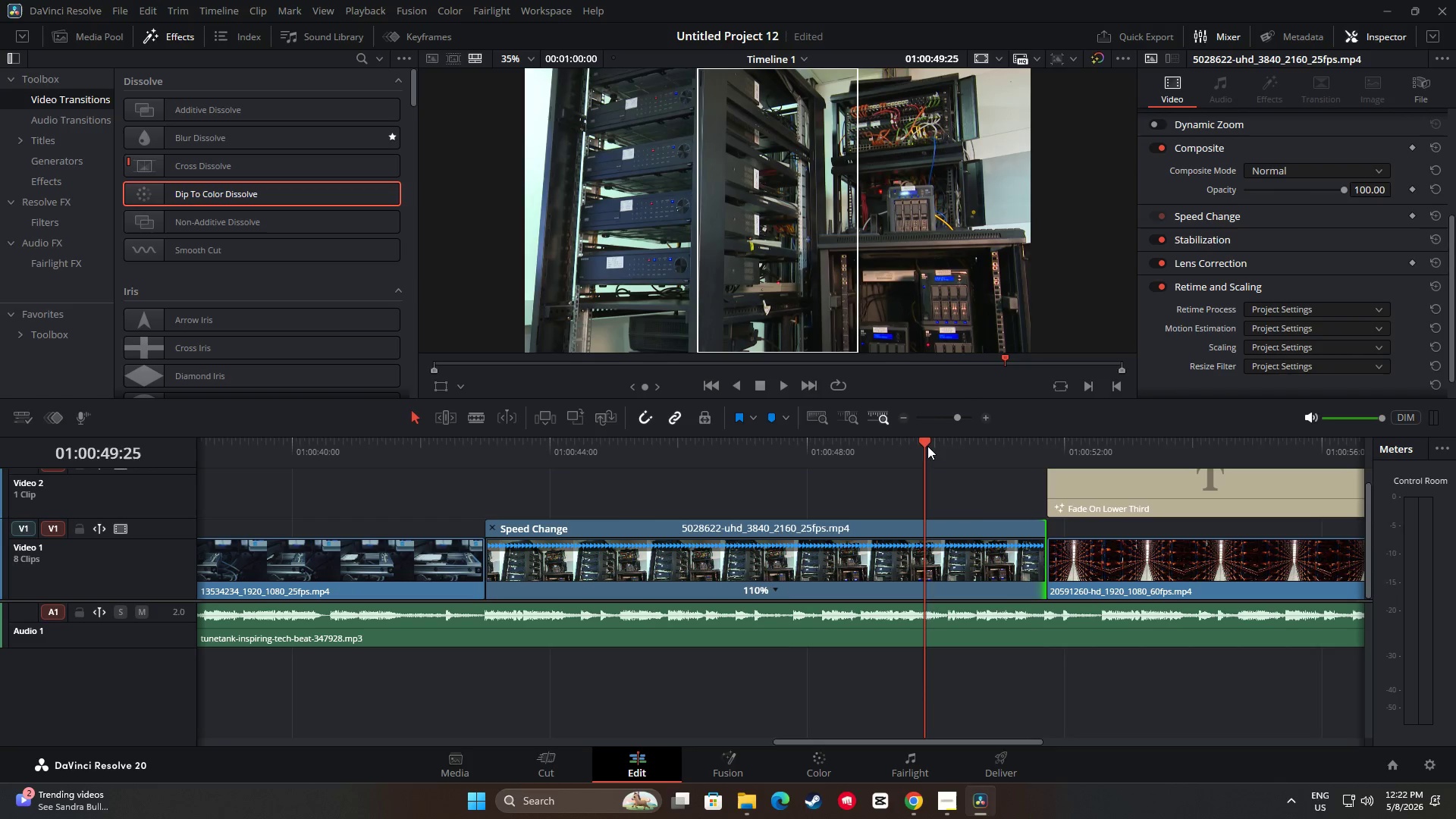 
left_click_drag(start_coordinate=[926, 444], to_coordinate=[450, 472])
 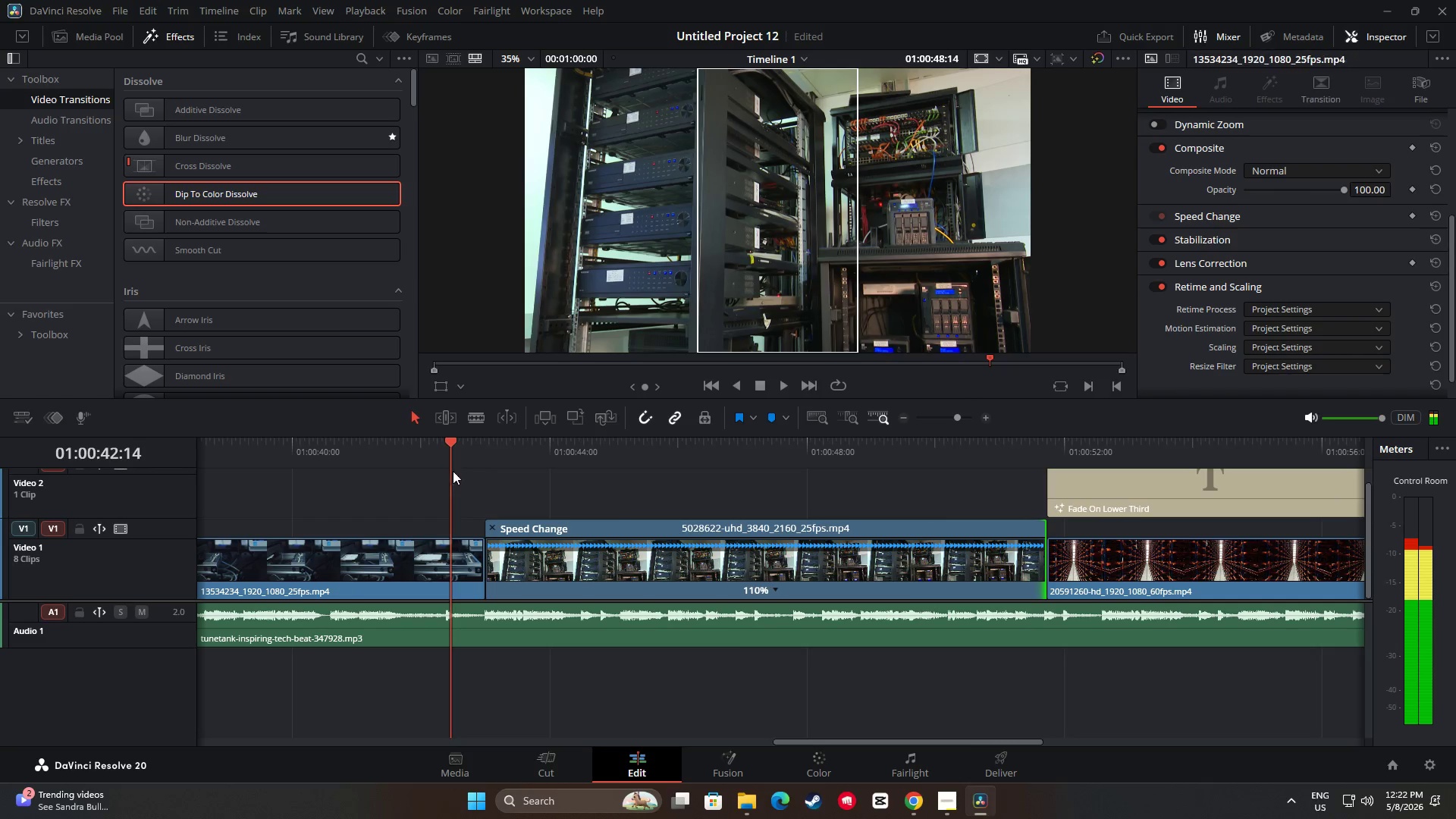 
key(Space)
 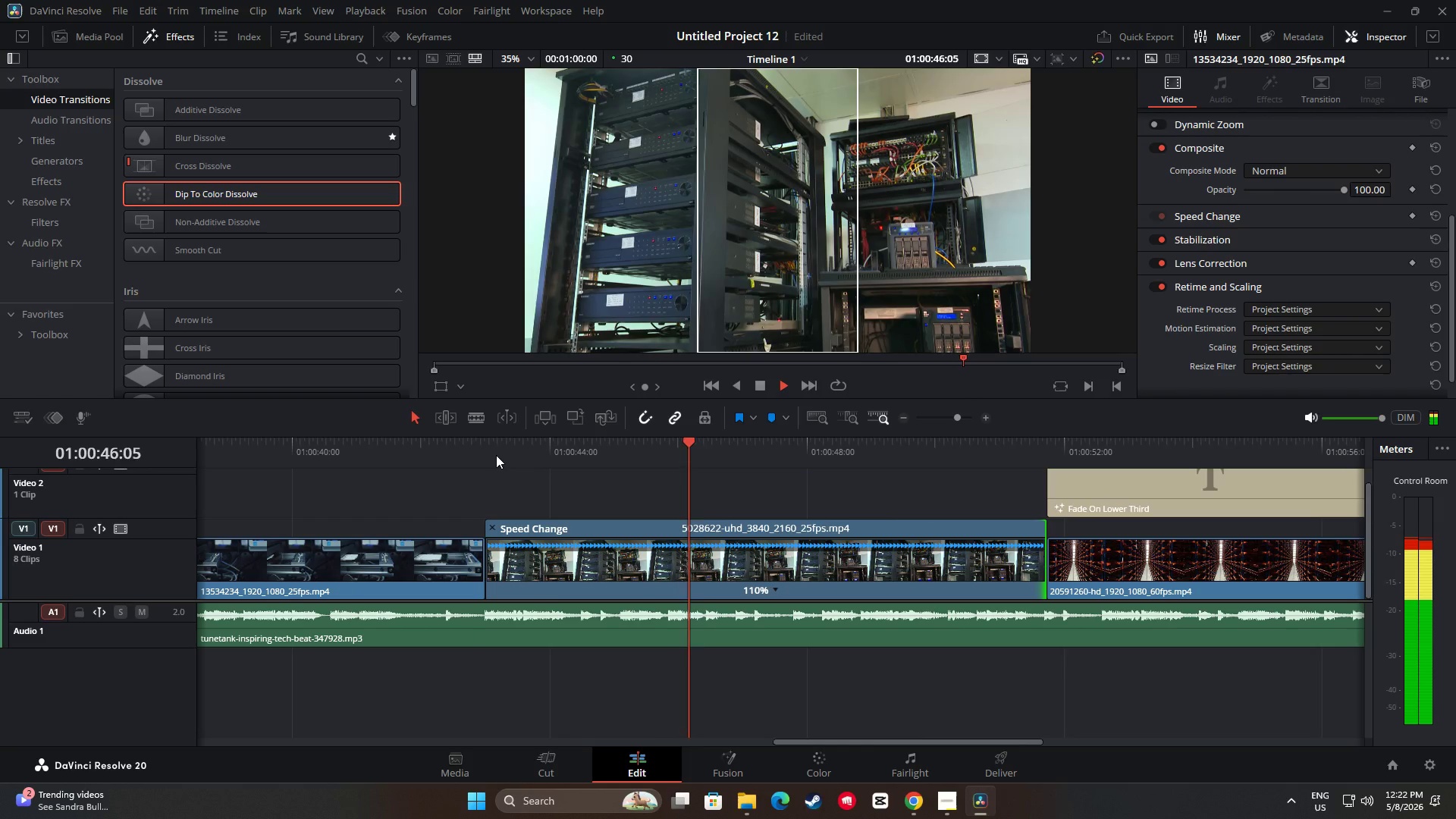 
wait(9.05)
 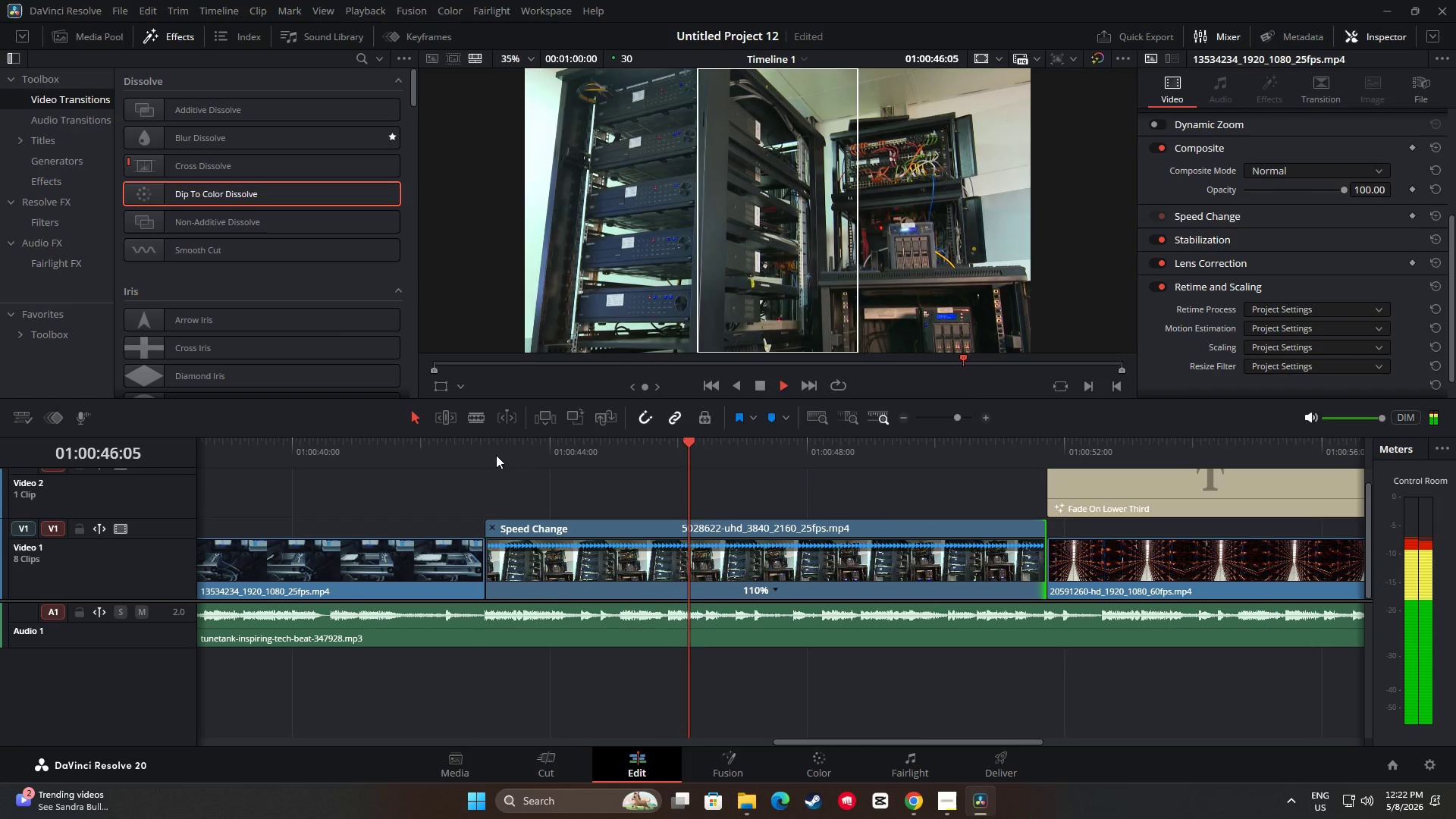 
key(Space)
 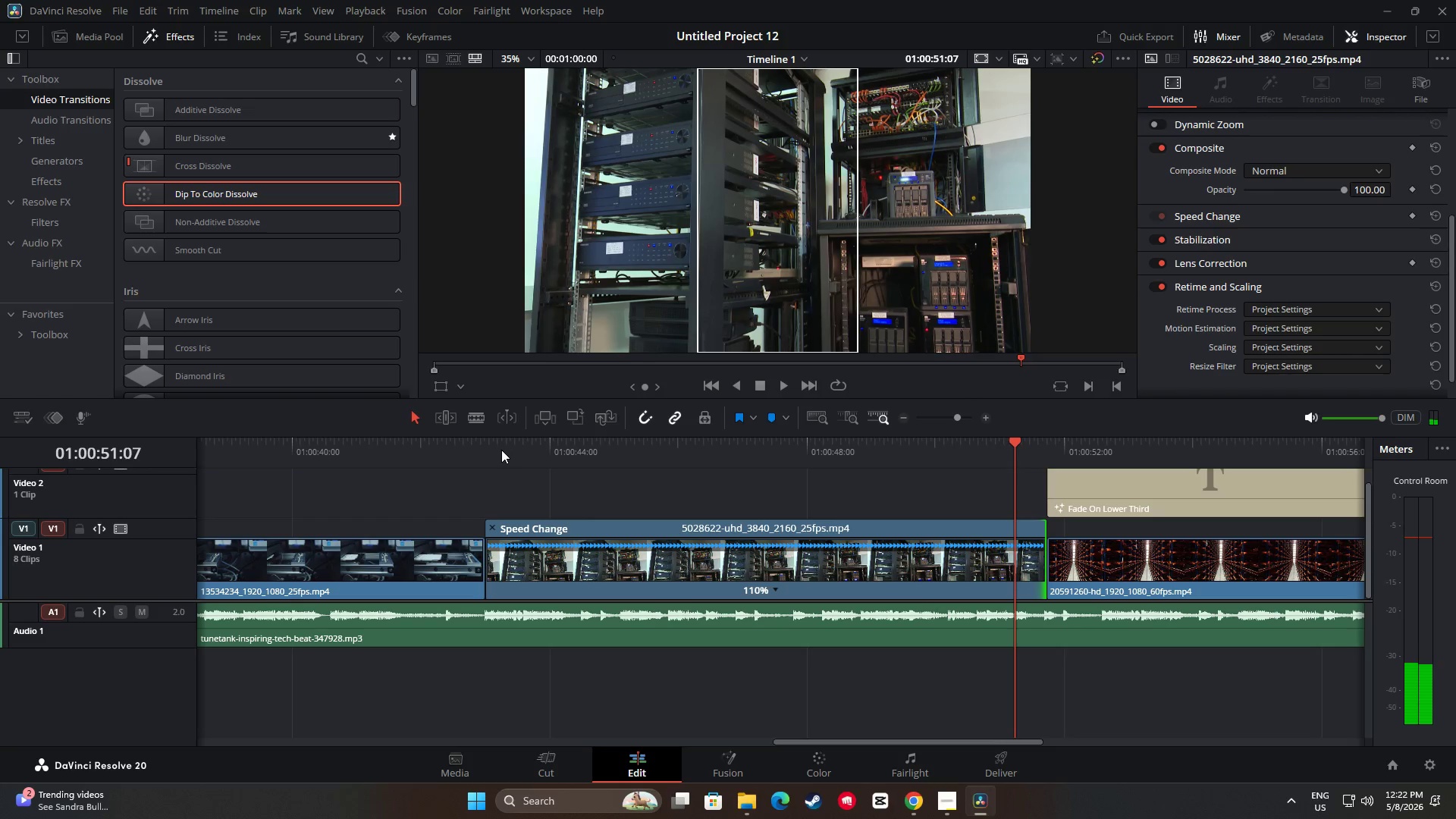 
key(Space)
 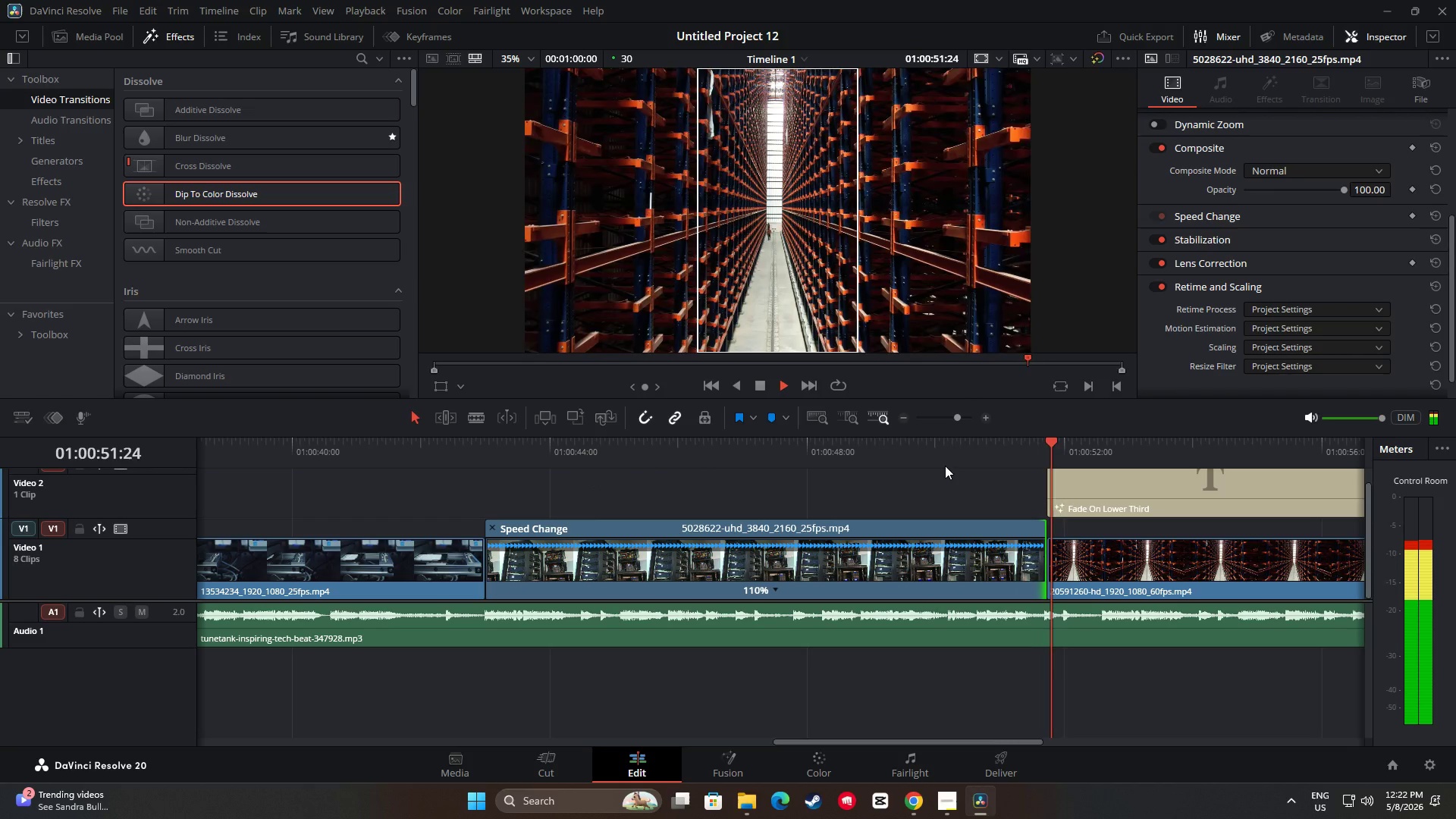 
key(Space)
 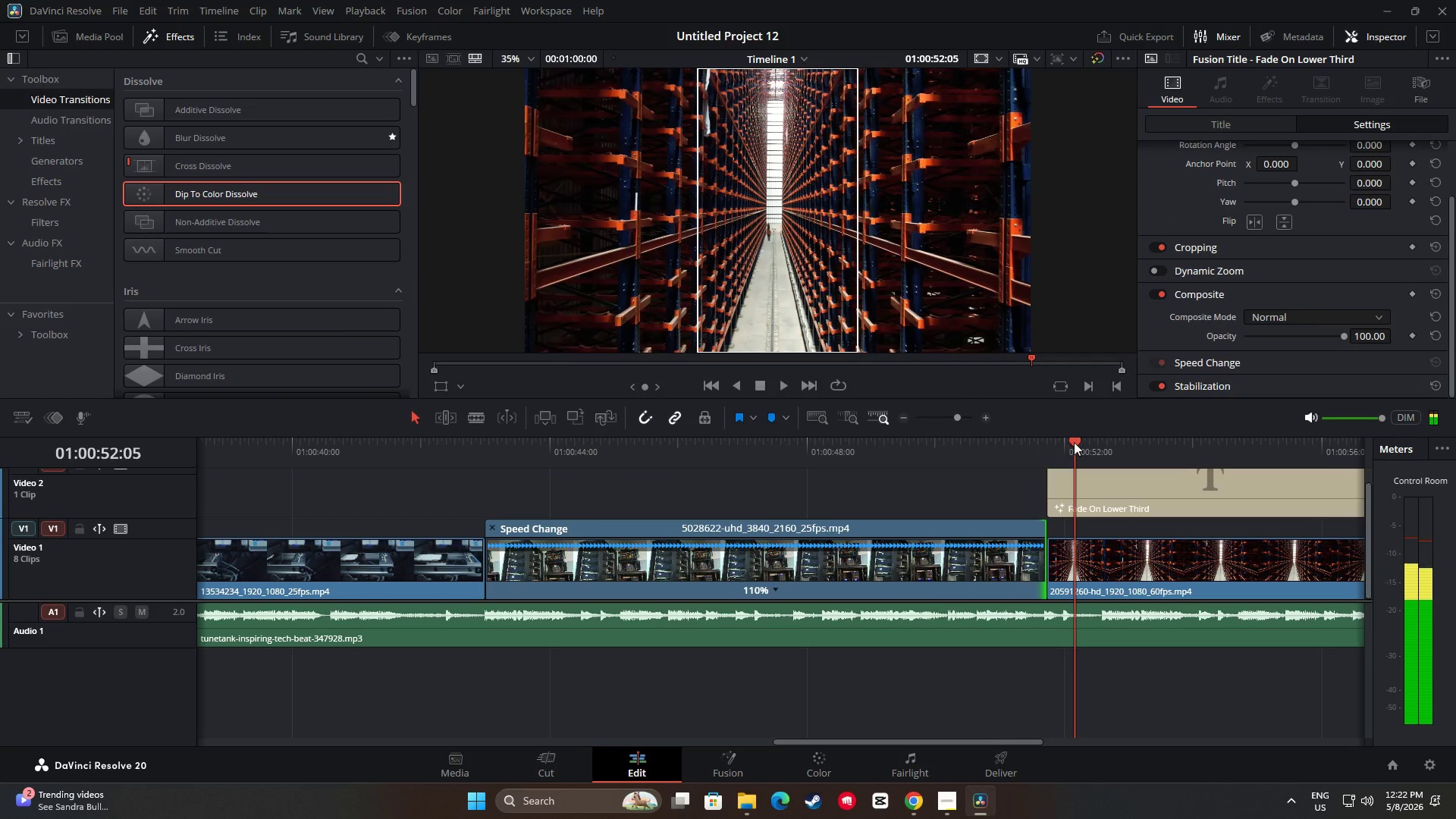 
left_click_drag(start_coordinate=[1075, 442], to_coordinate=[438, 466])
 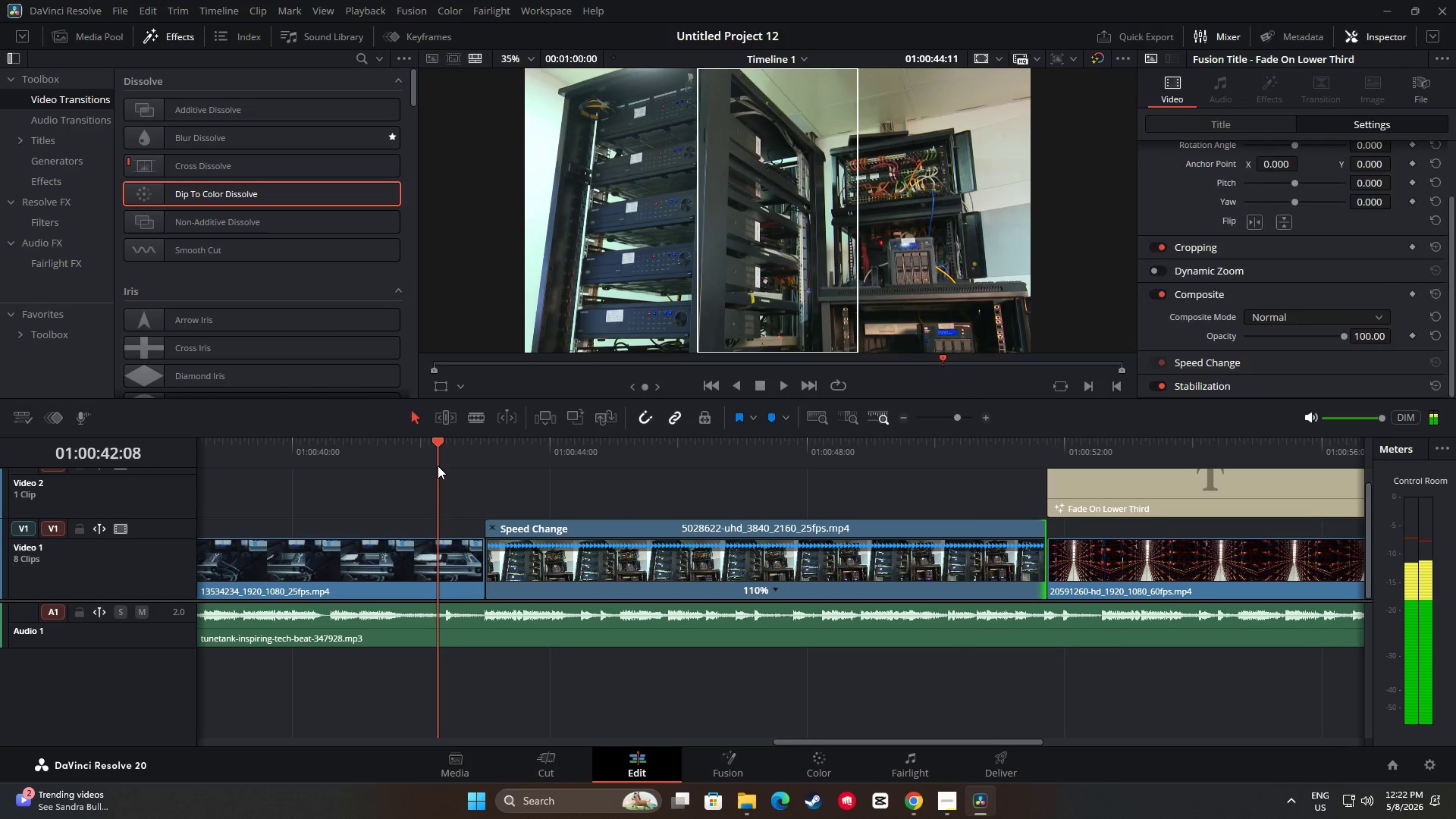 
key(Space)
 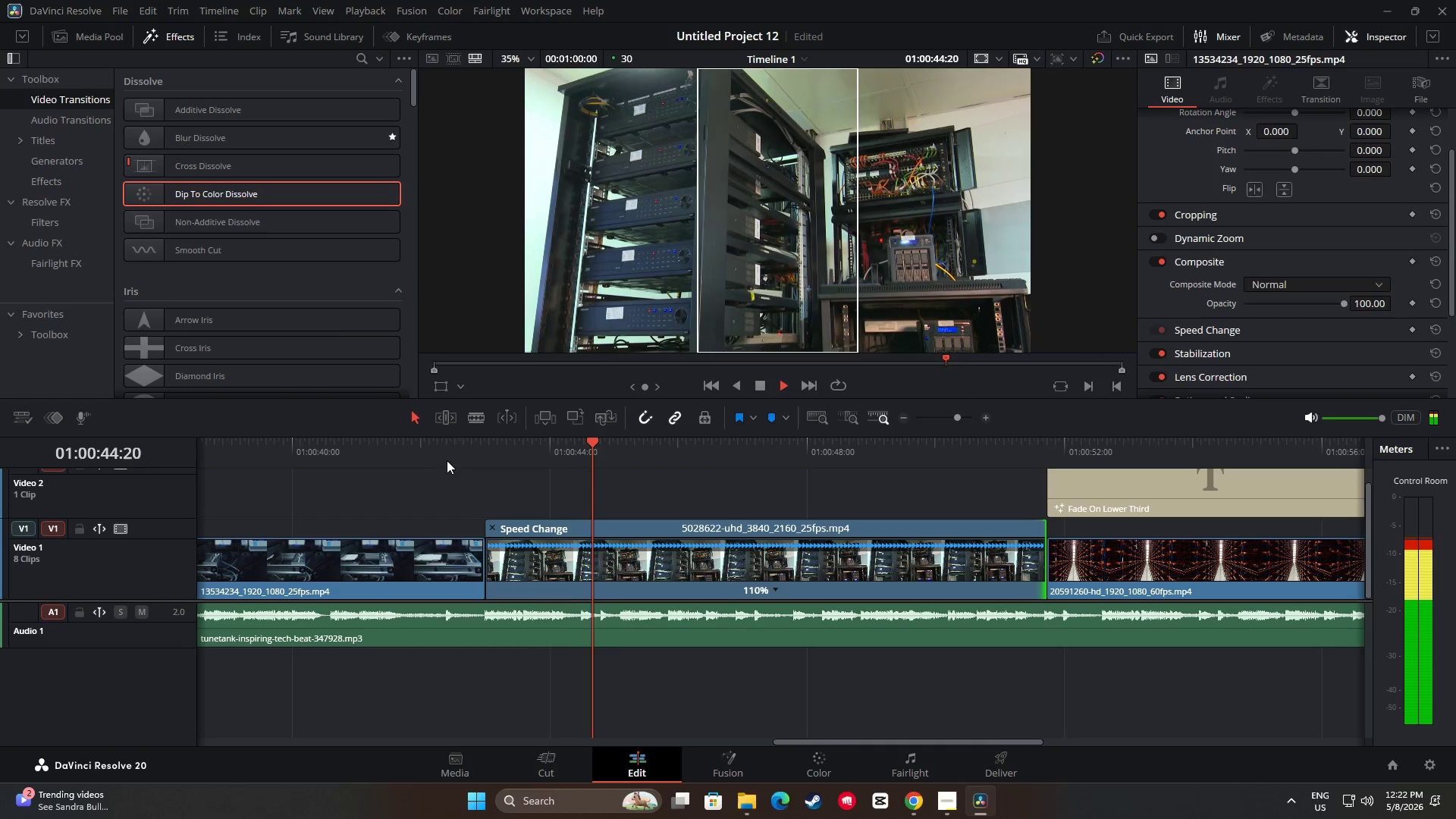 
key(Space)
 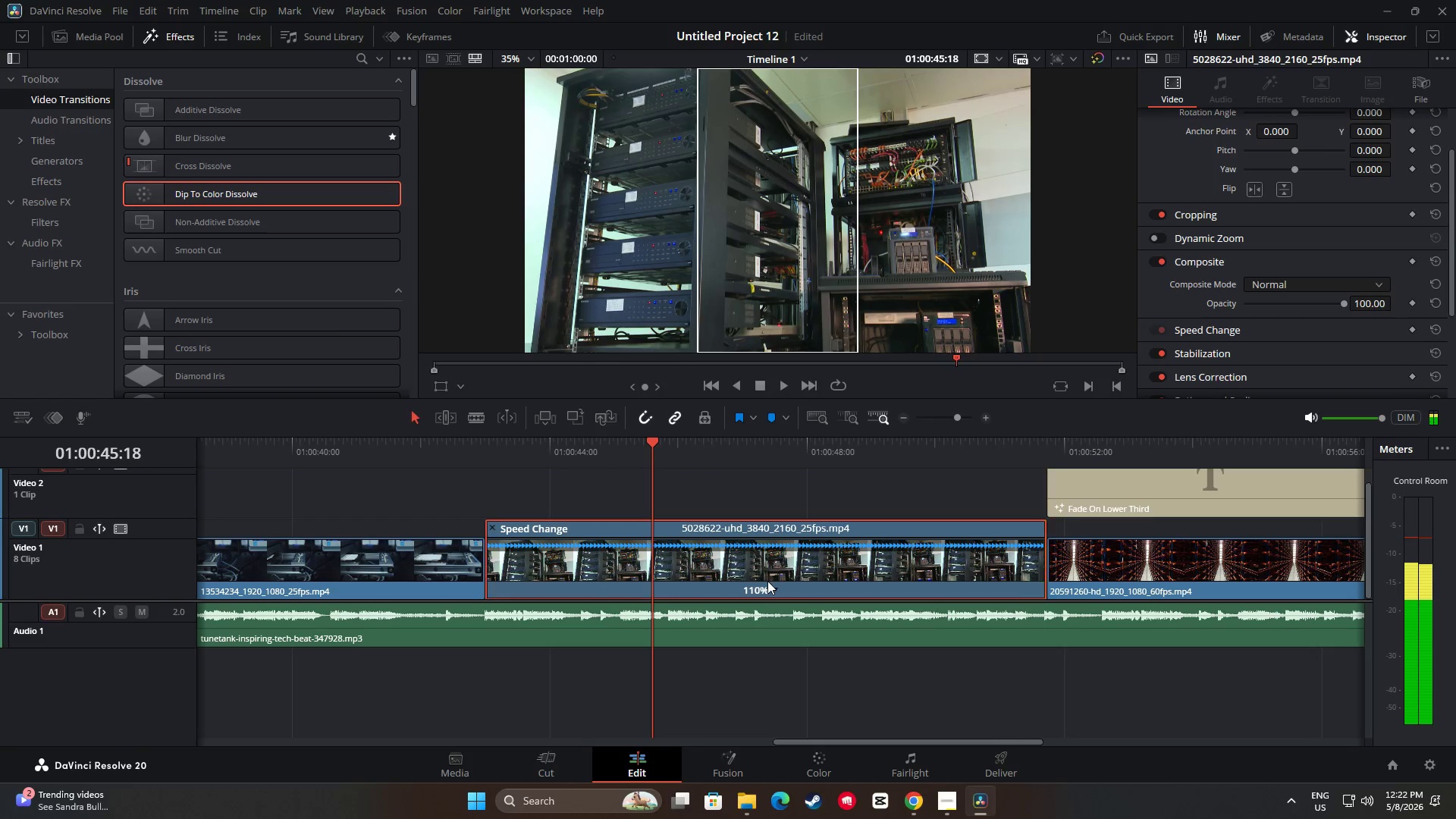 
double_click([777, 595])
 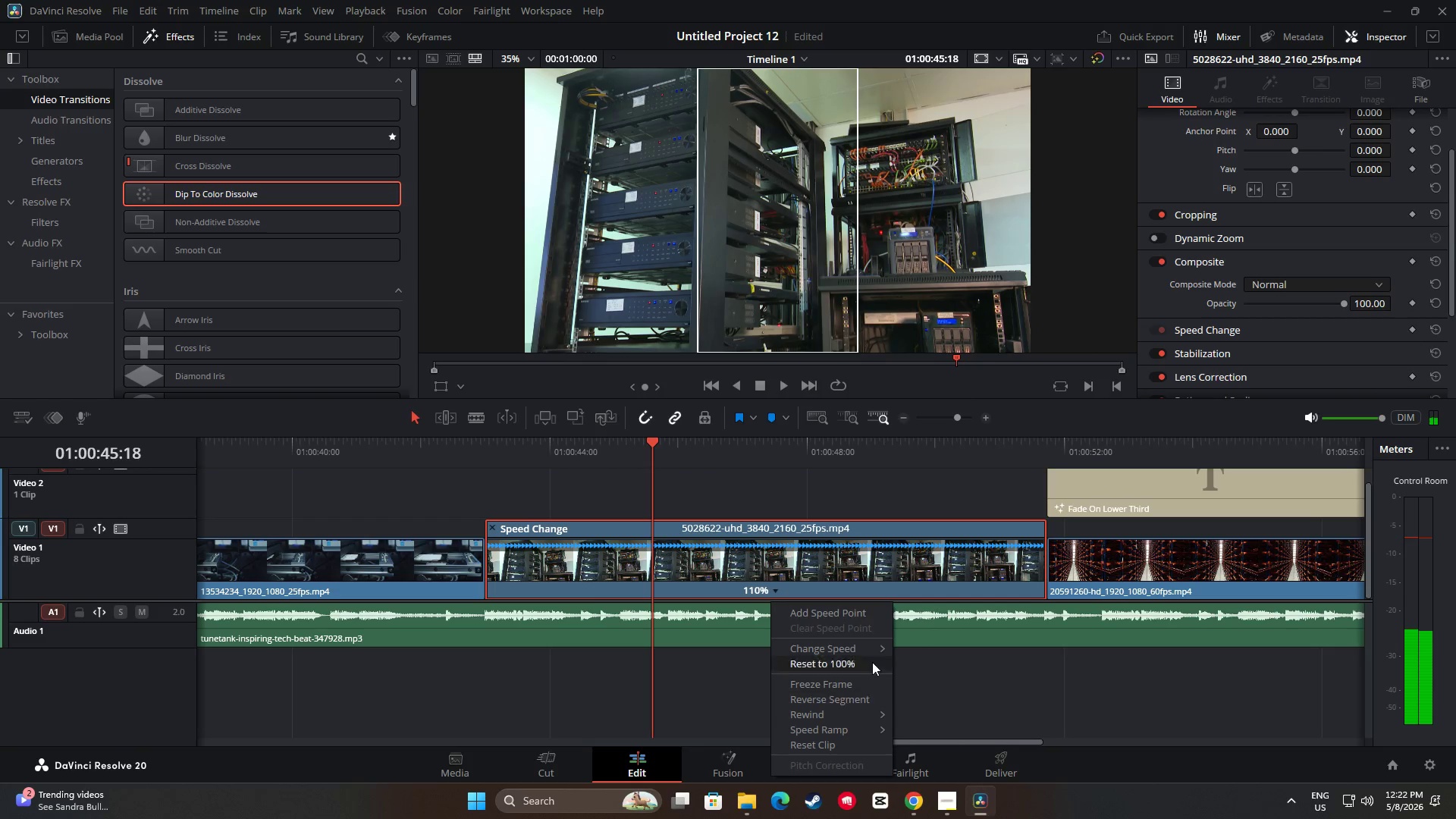 
left_click([877, 648])
 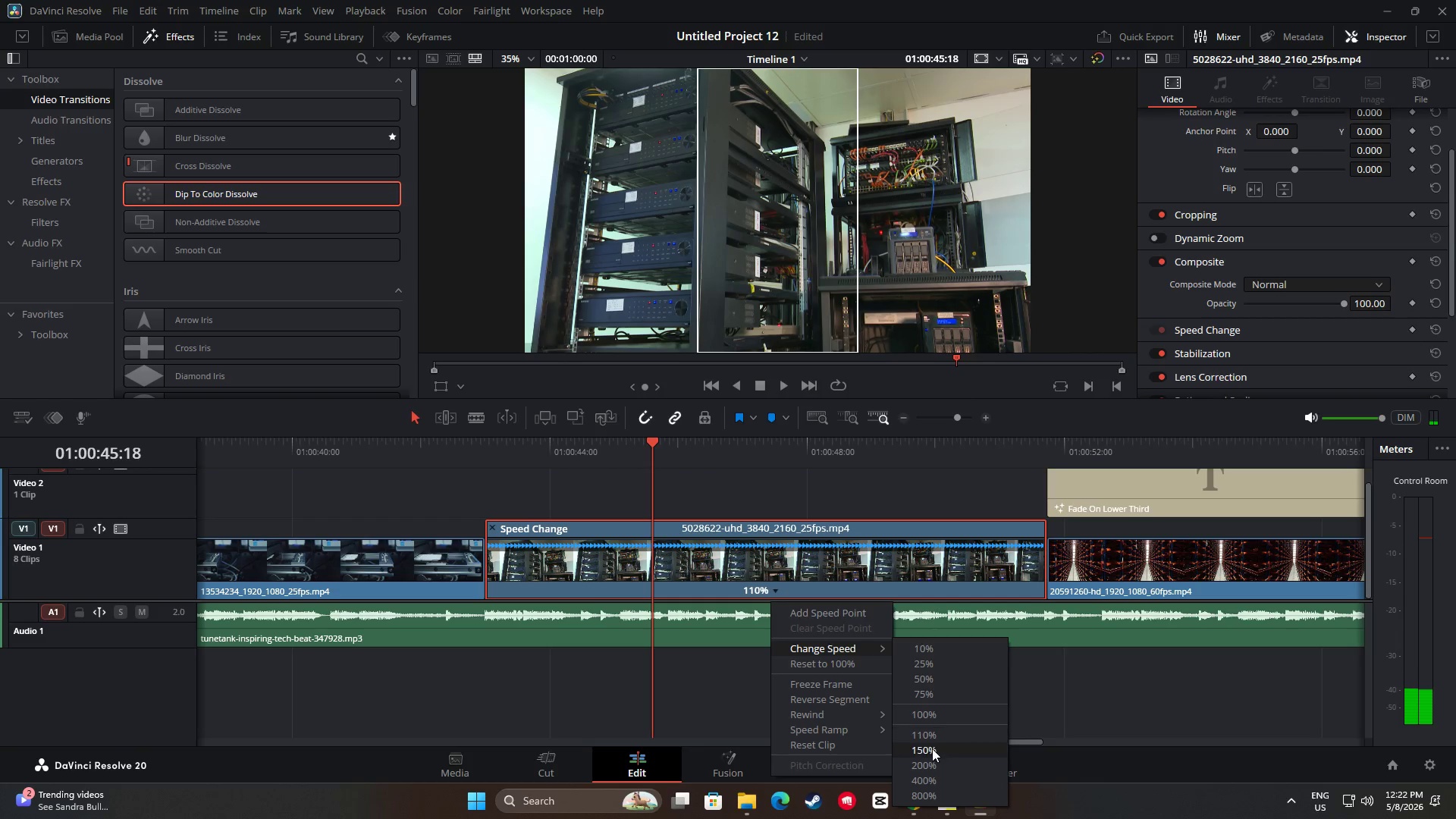 
left_click([932, 751])
 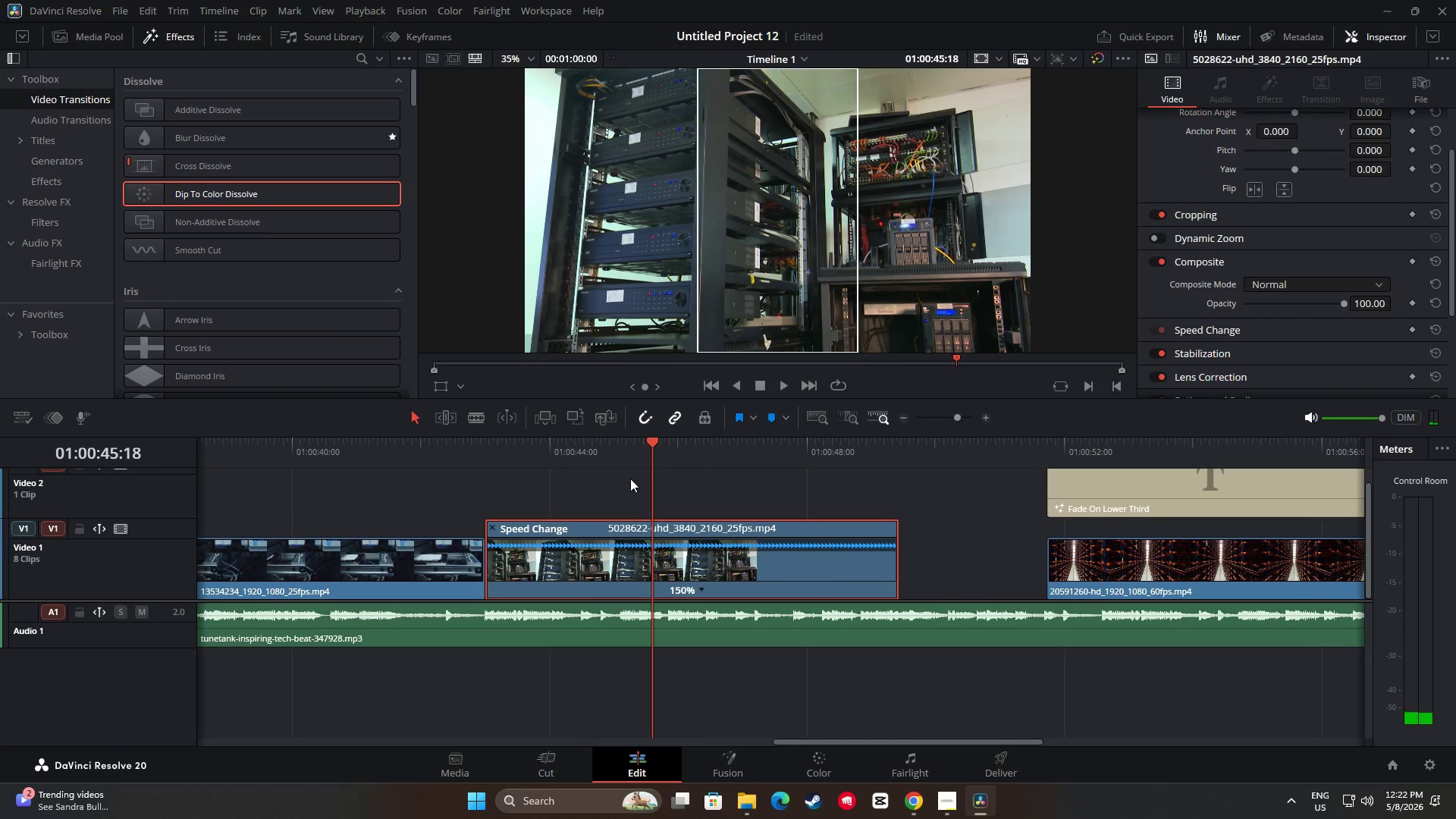 
left_click_drag(start_coordinate=[652, 438], to_coordinate=[462, 452])
 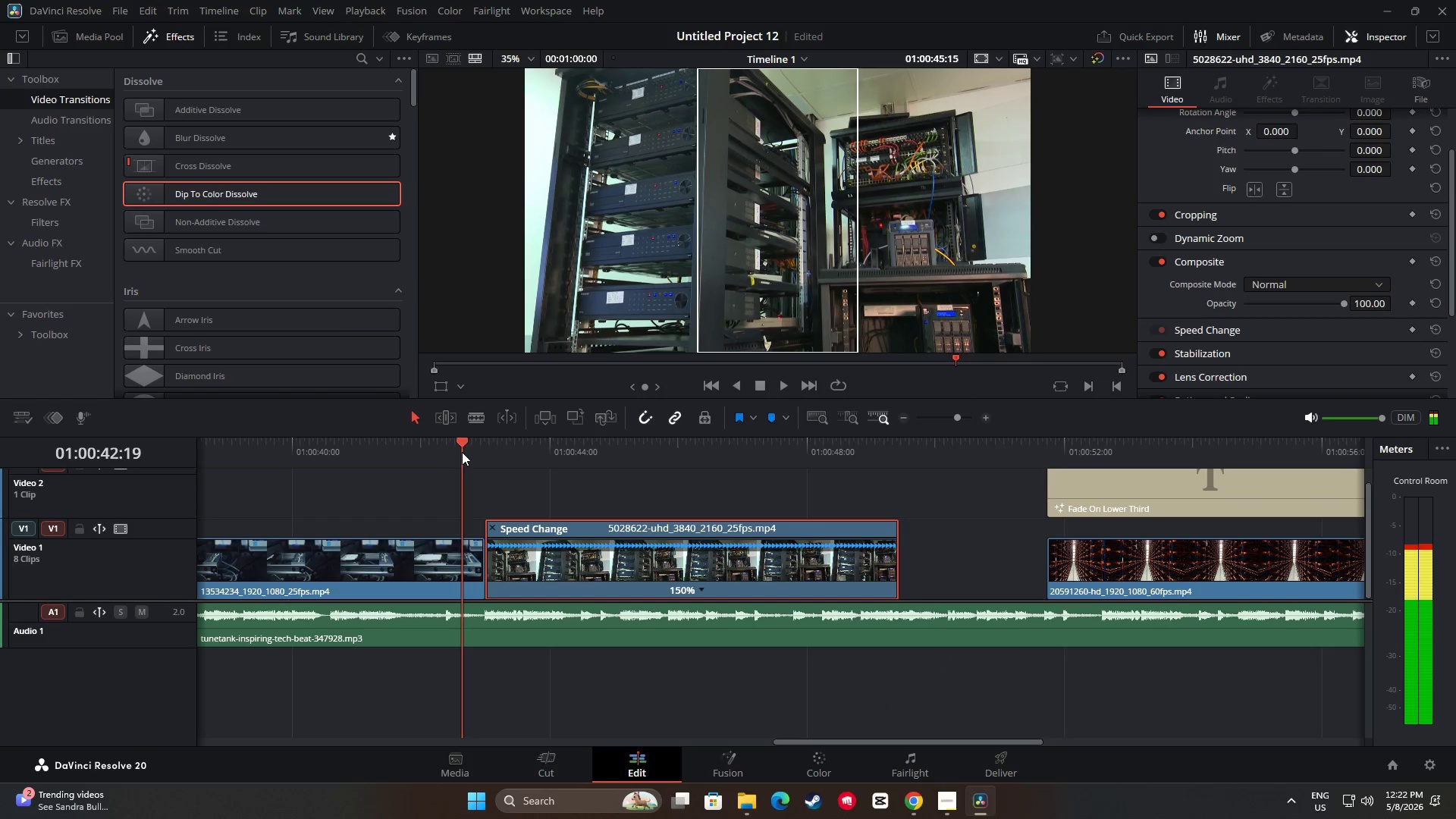 
key(Space)
 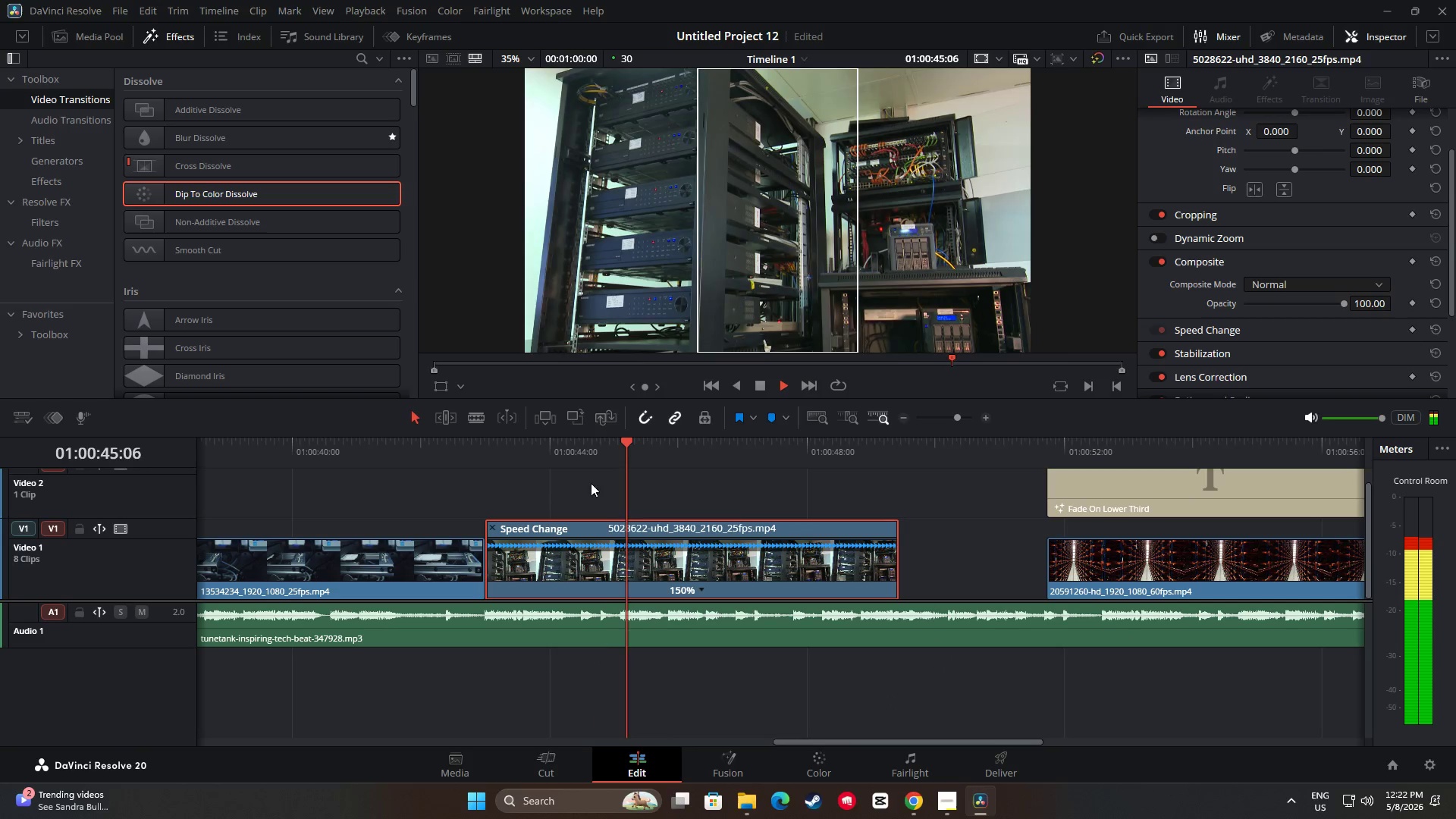 
key(Space)
 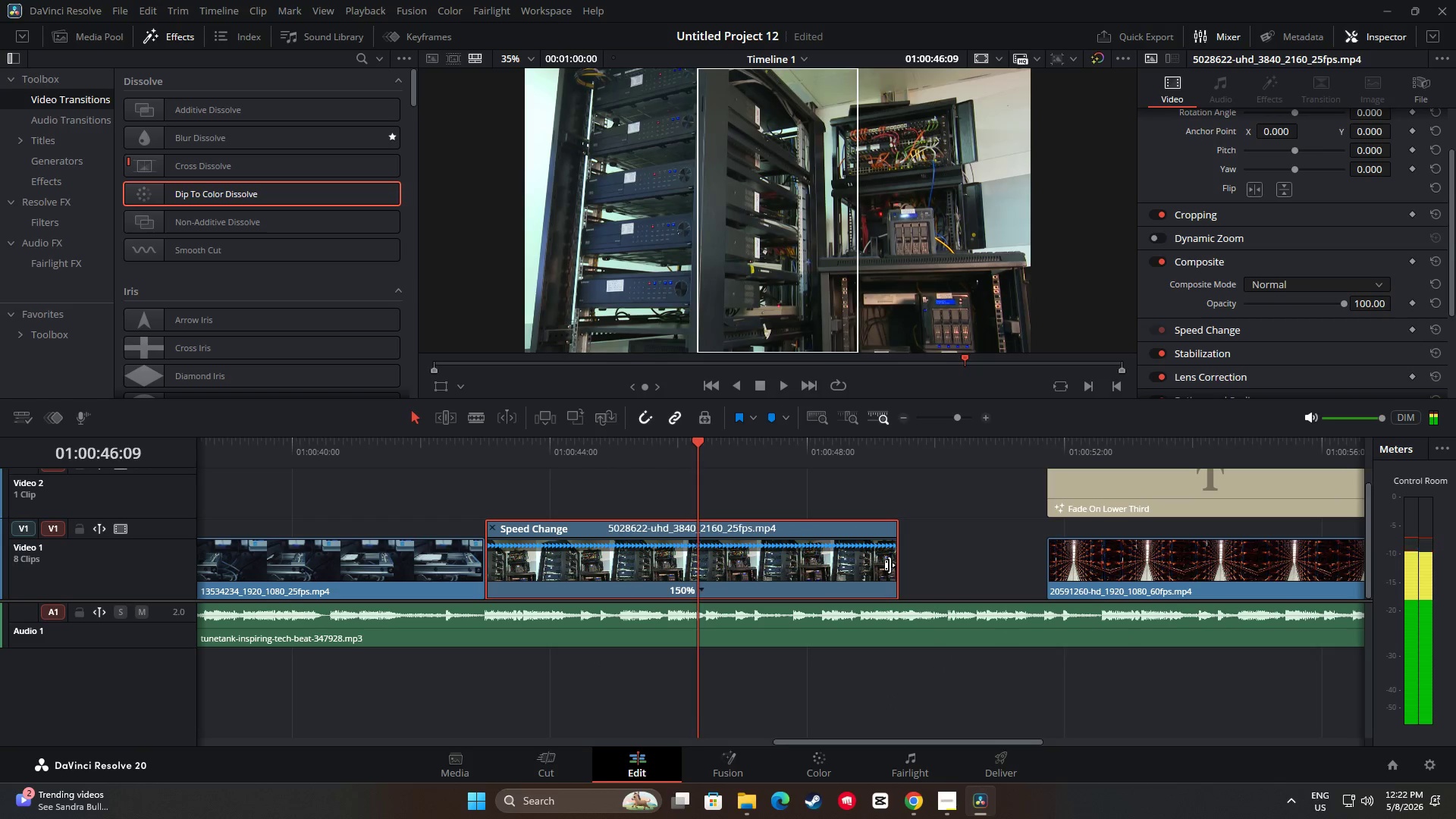 
left_click_drag(start_coordinate=[892, 566], to_coordinate=[1037, 570])
 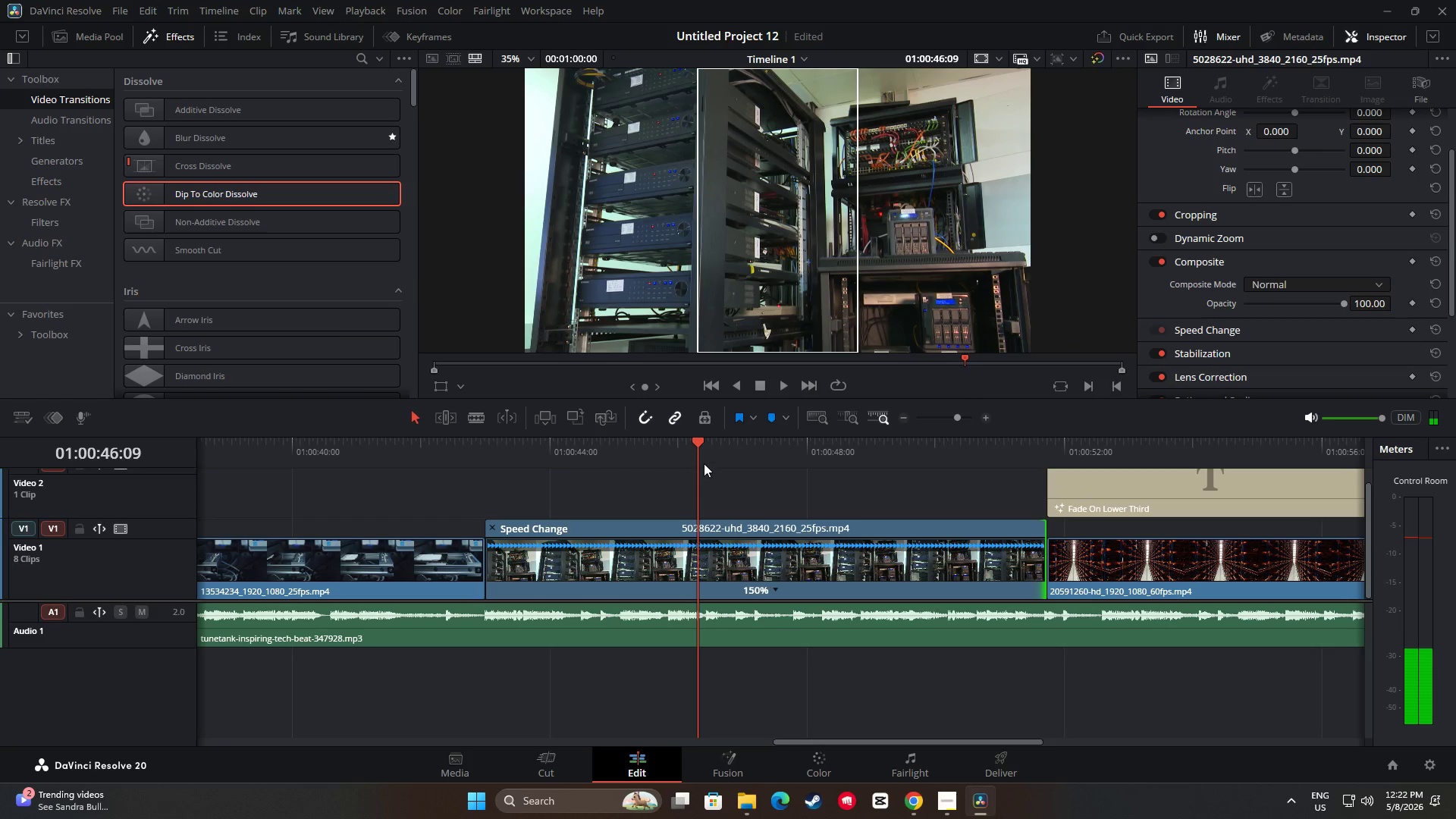 
left_click_drag(start_coordinate=[701, 441], to_coordinate=[453, 449])
 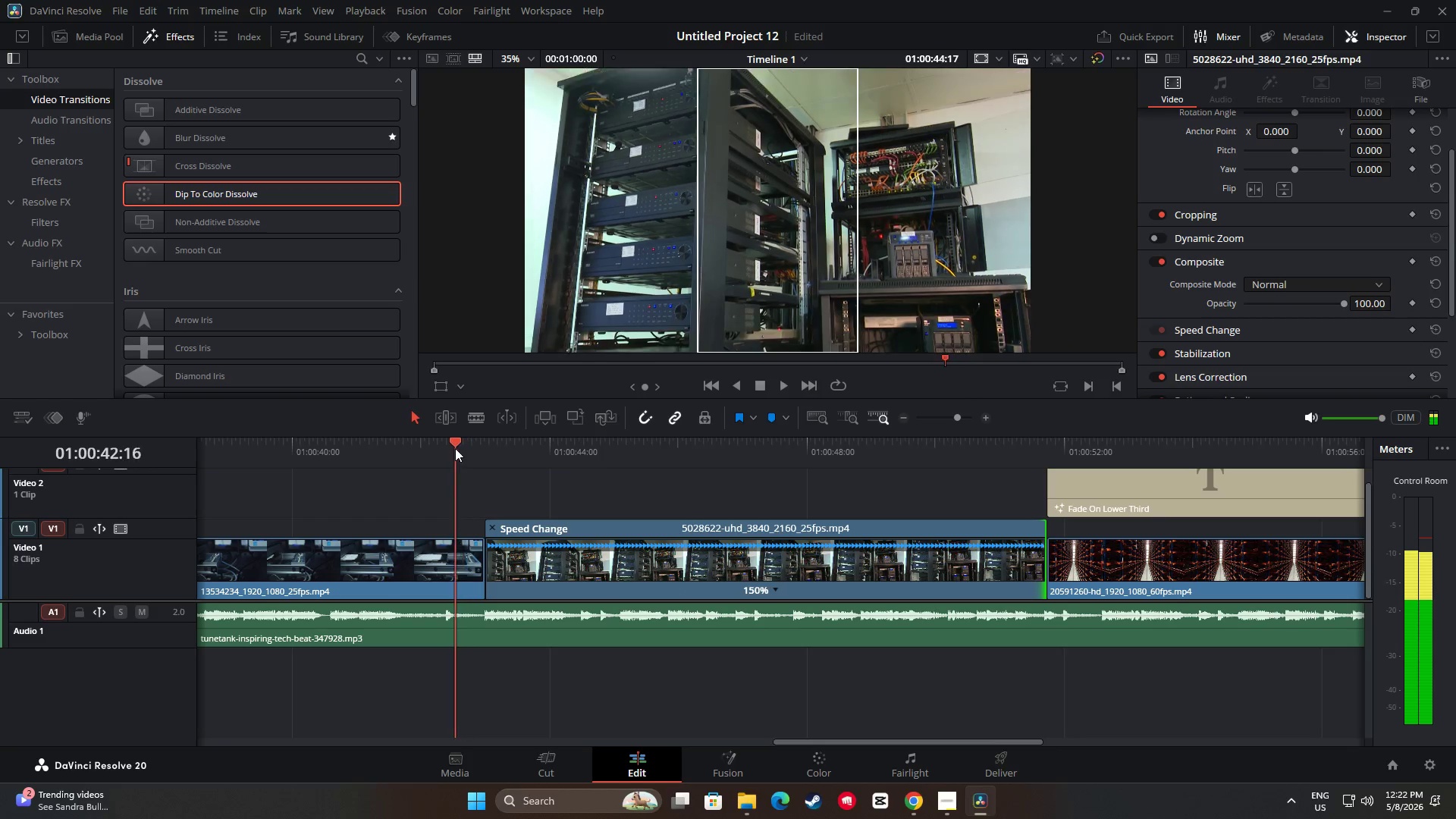 
key(Space)
 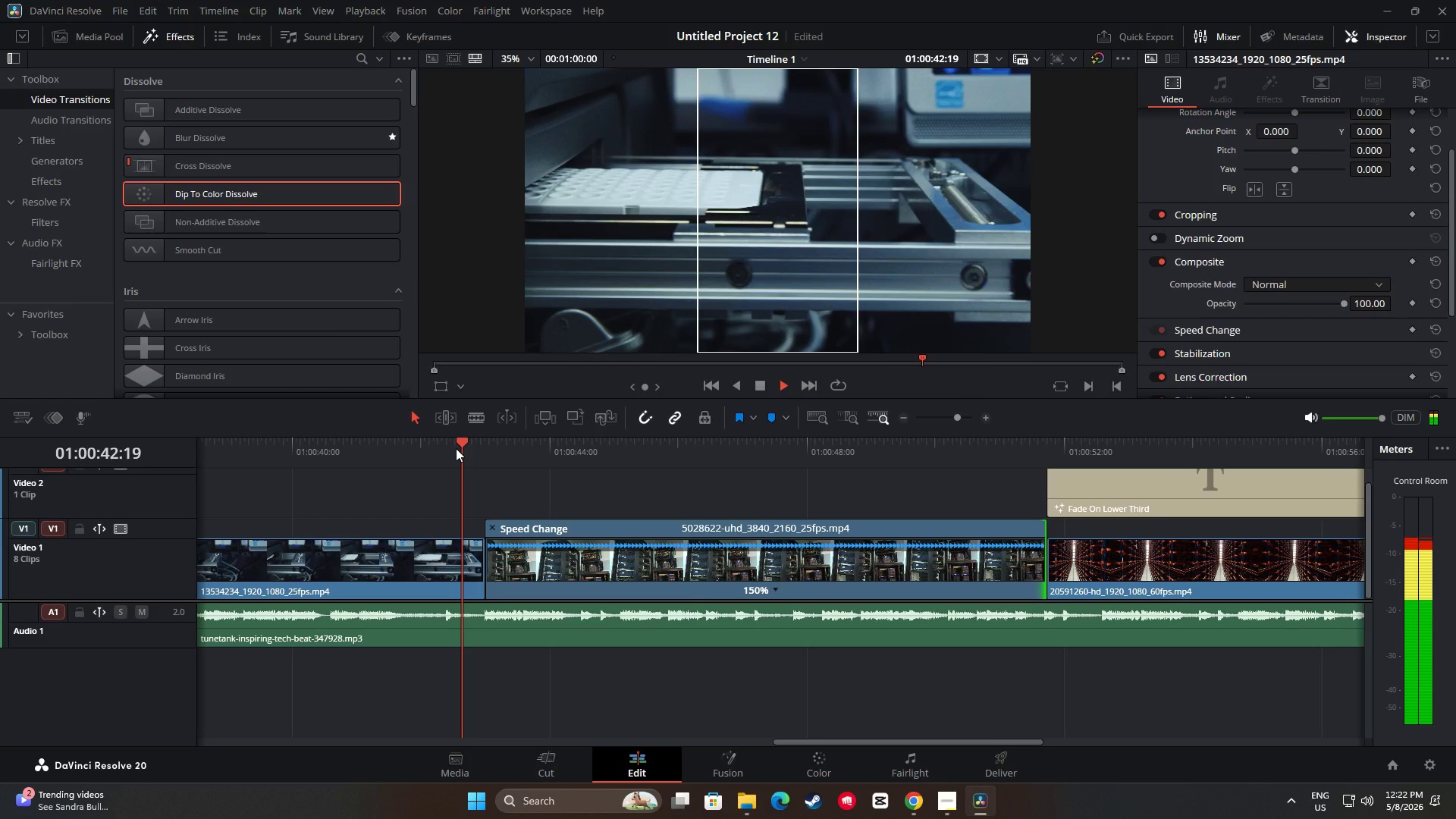 
key(Space)
 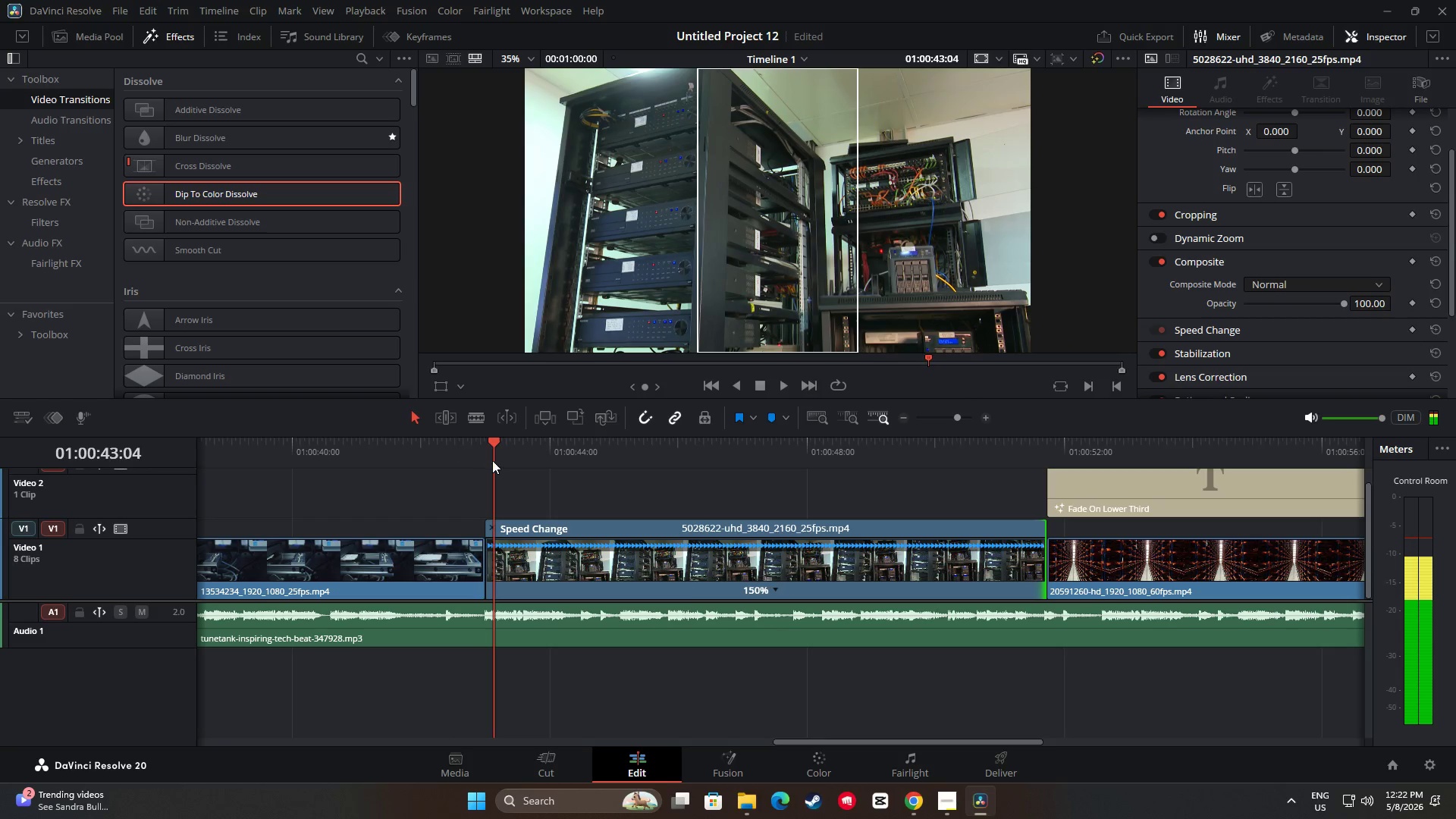 
left_click_drag(start_coordinate=[503, 443], to_coordinate=[419, 444])
 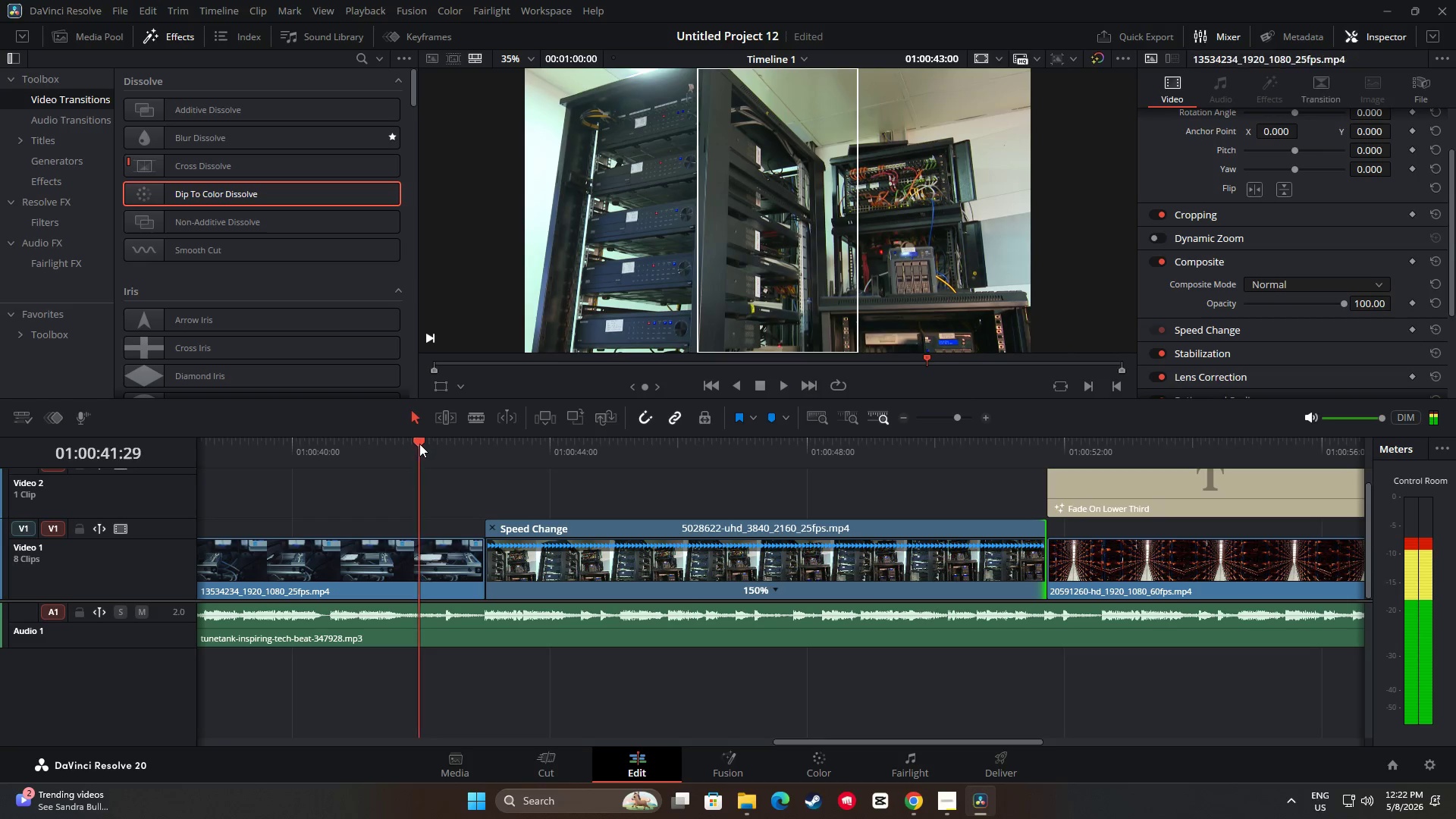 
key(Space)
 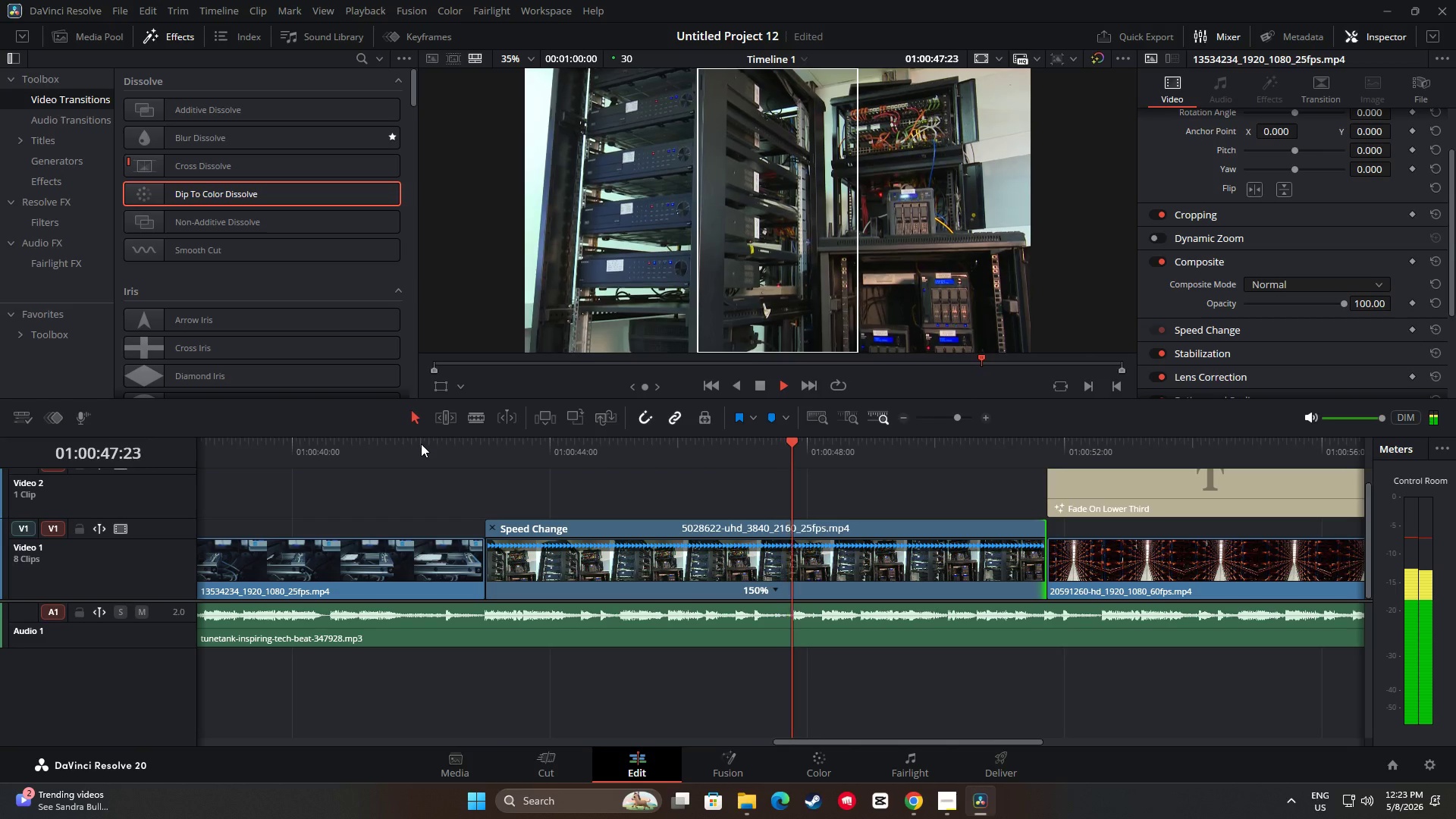 
wait(11.16)
 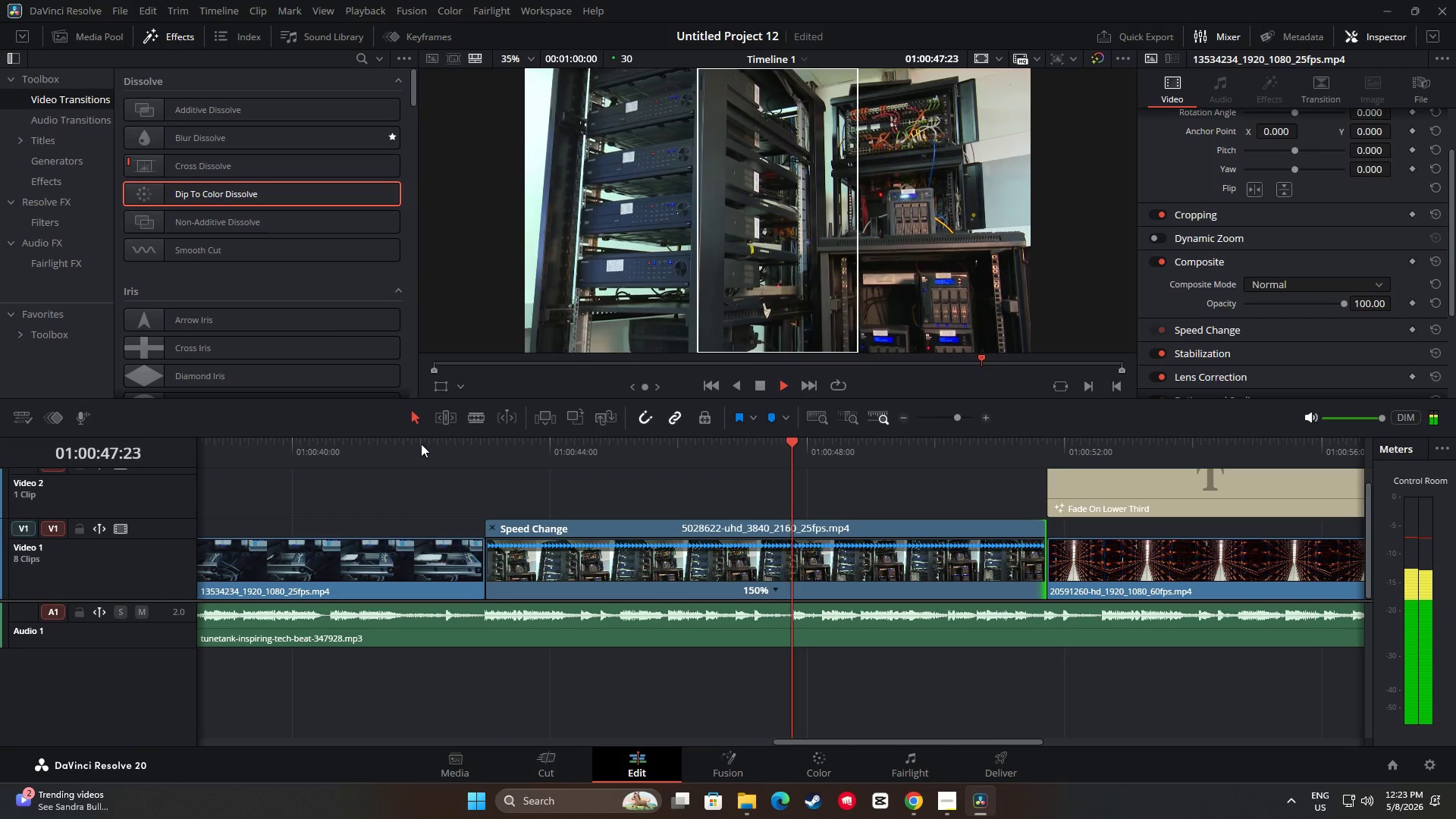 
key(Space)
 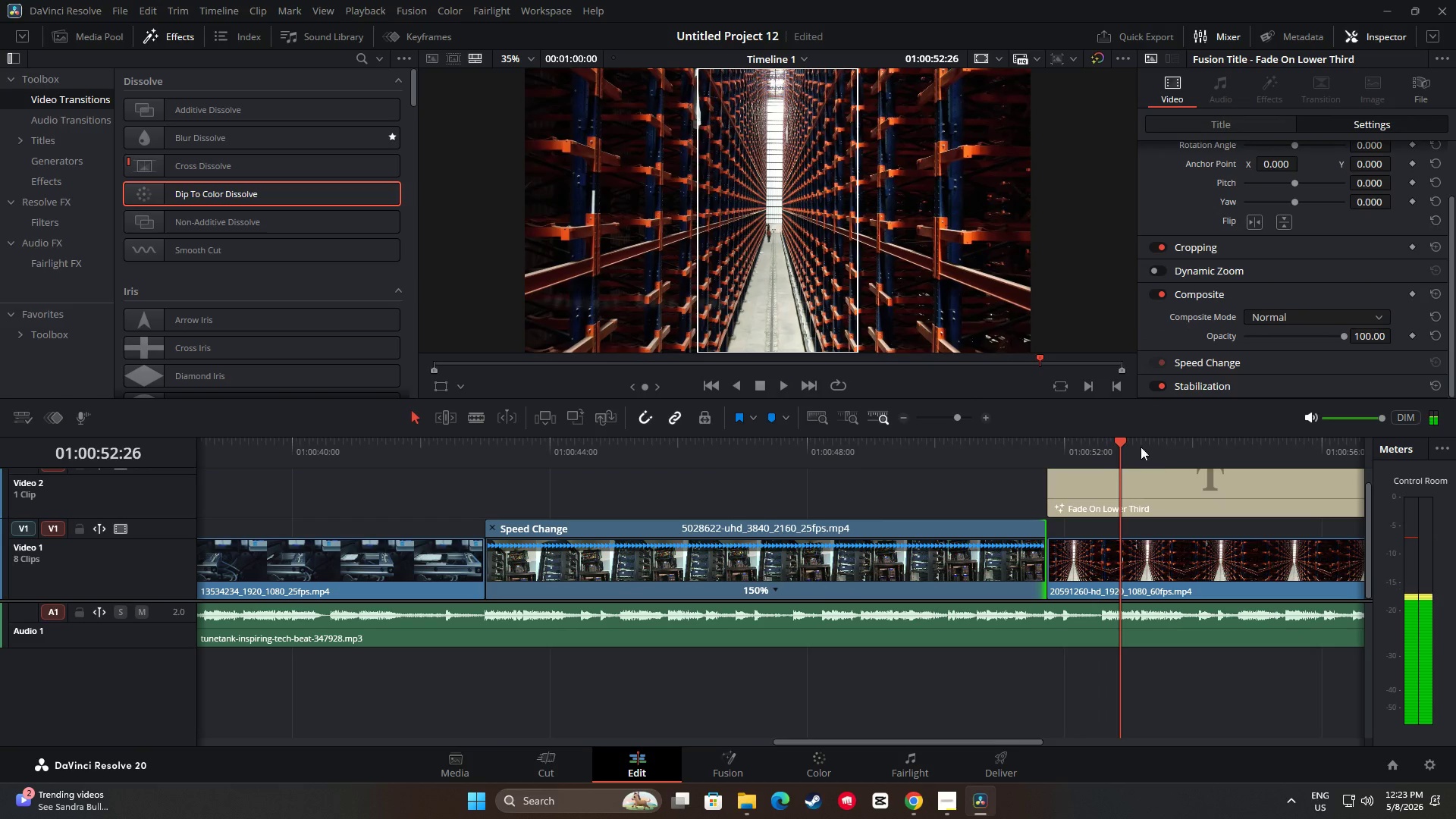 
left_click_drag(start_coordinate=[1121, 441], to_coordinate=[802, 470])
 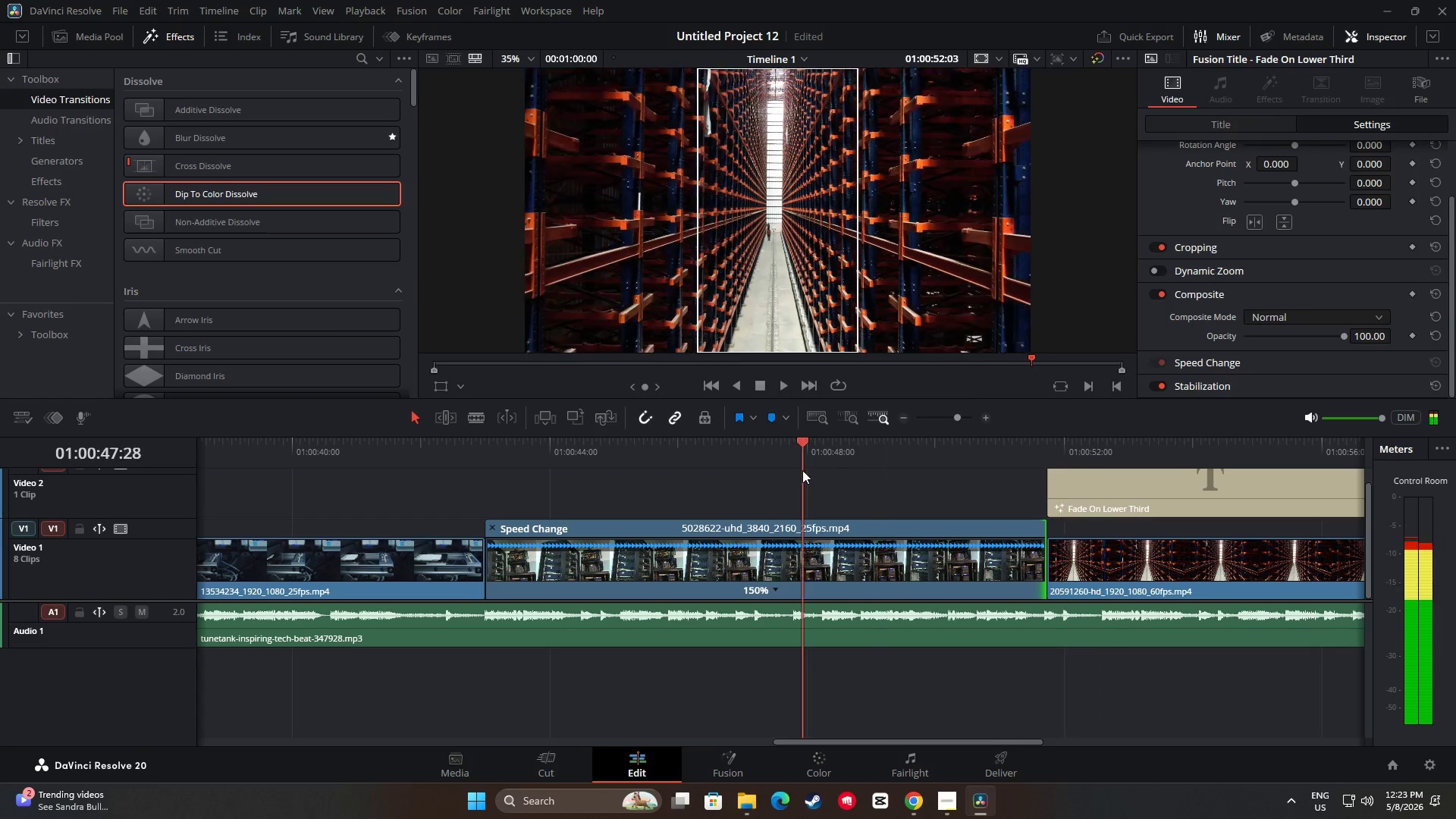 
key(Space)
 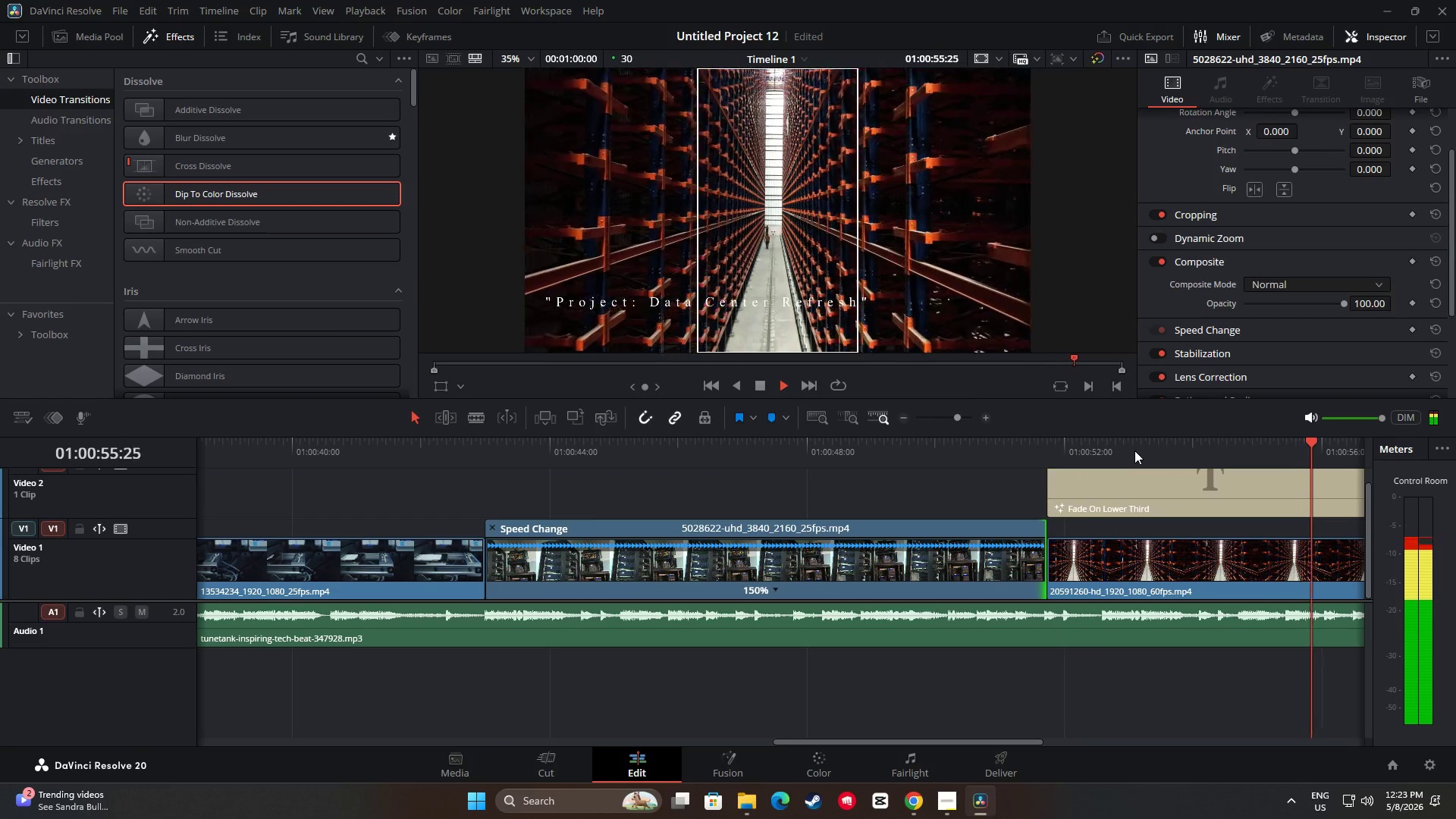 
wait(13.41)
 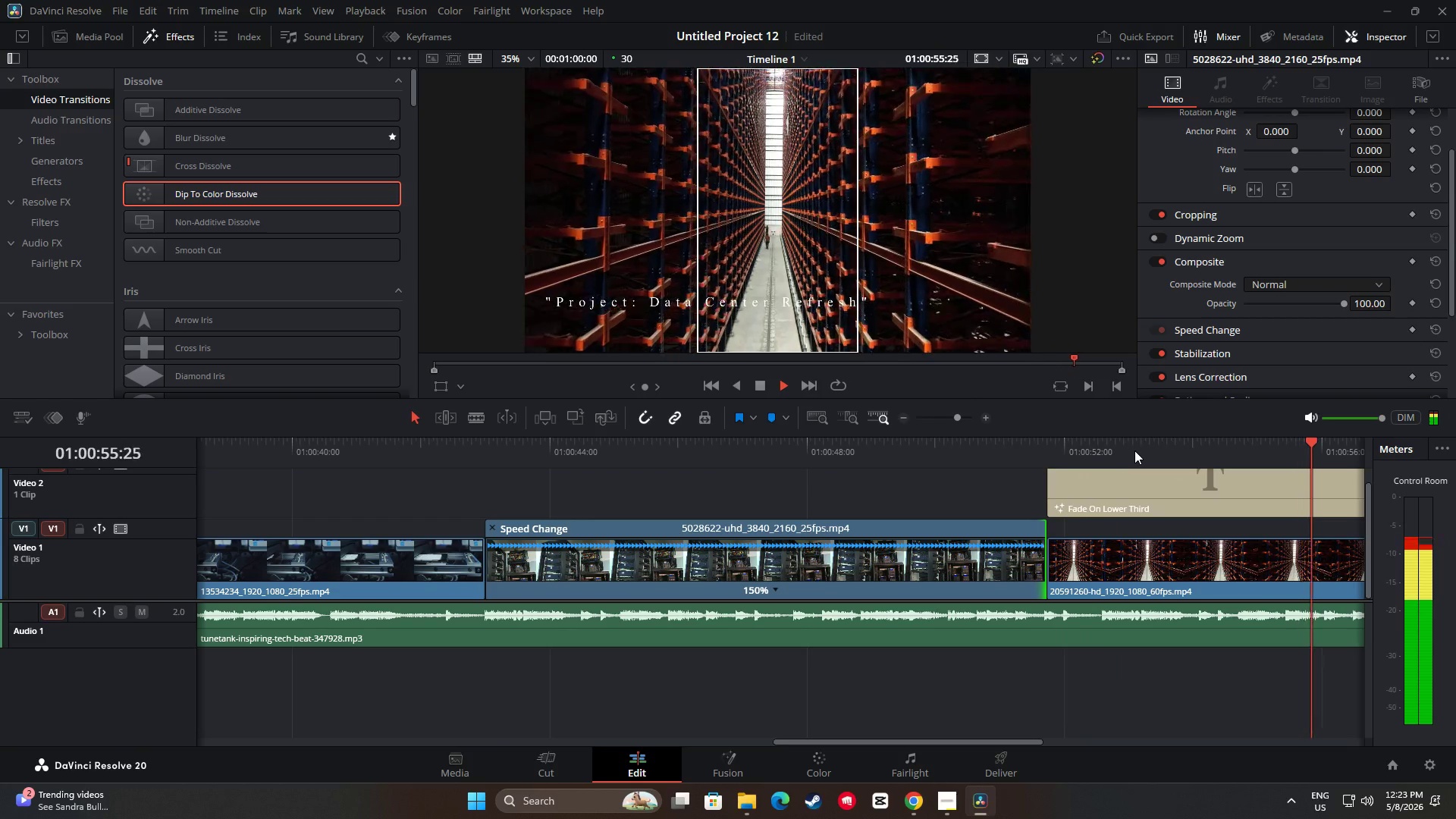 
left_click_drag(start_coordinate=[990, 438], to_coordinate=[80, 490])
 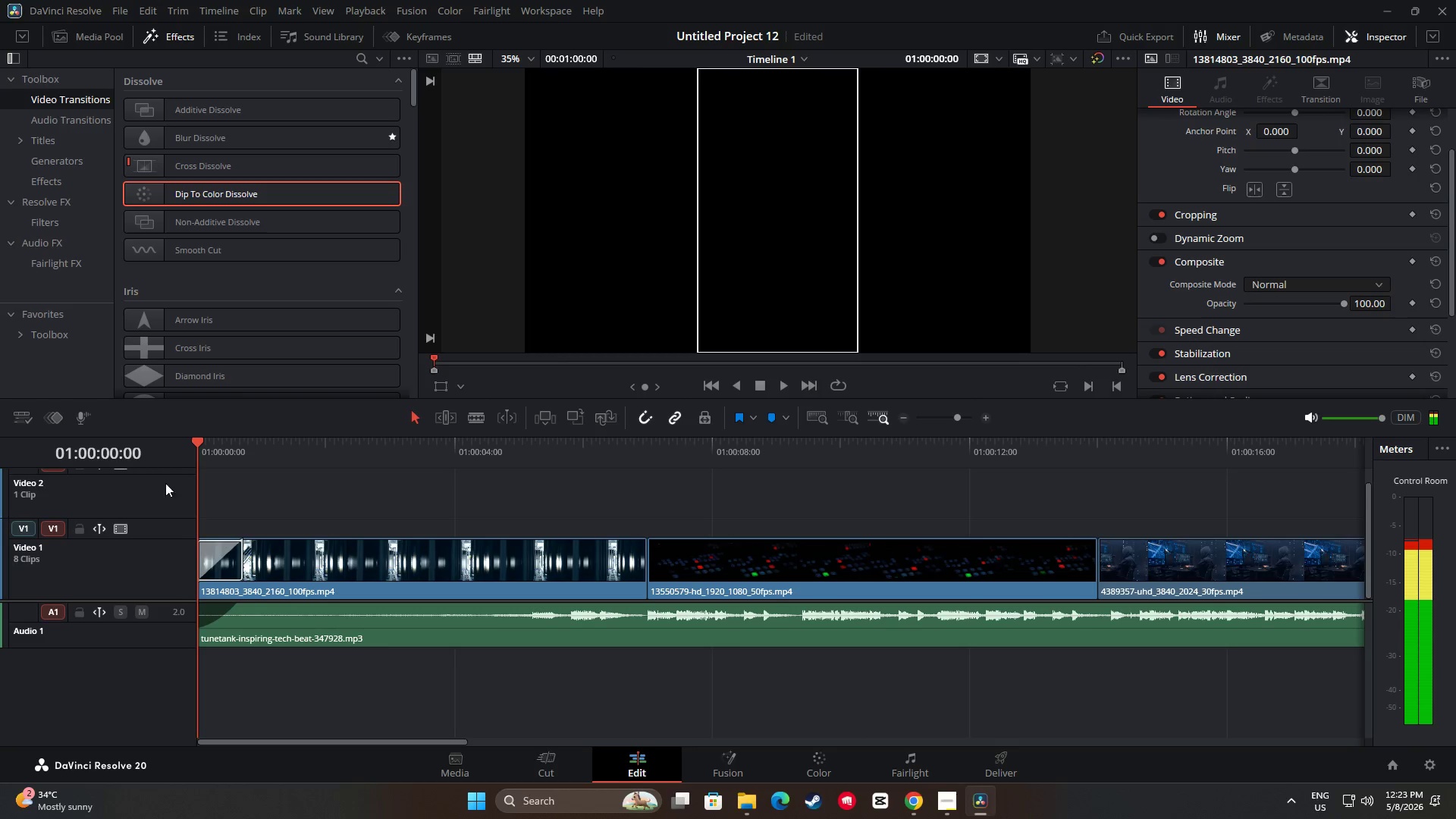 
key(Space)
 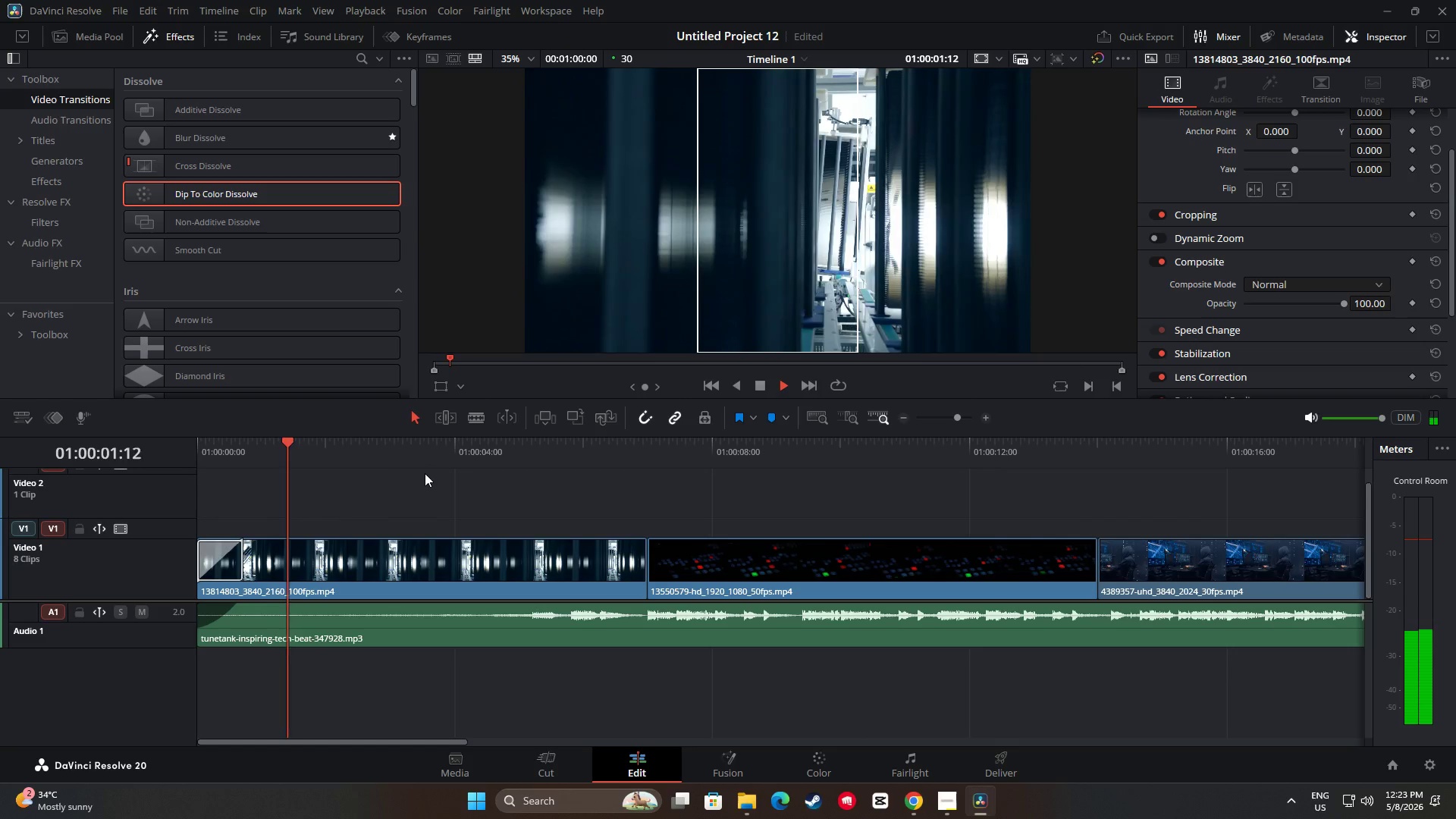 
key(Space)
 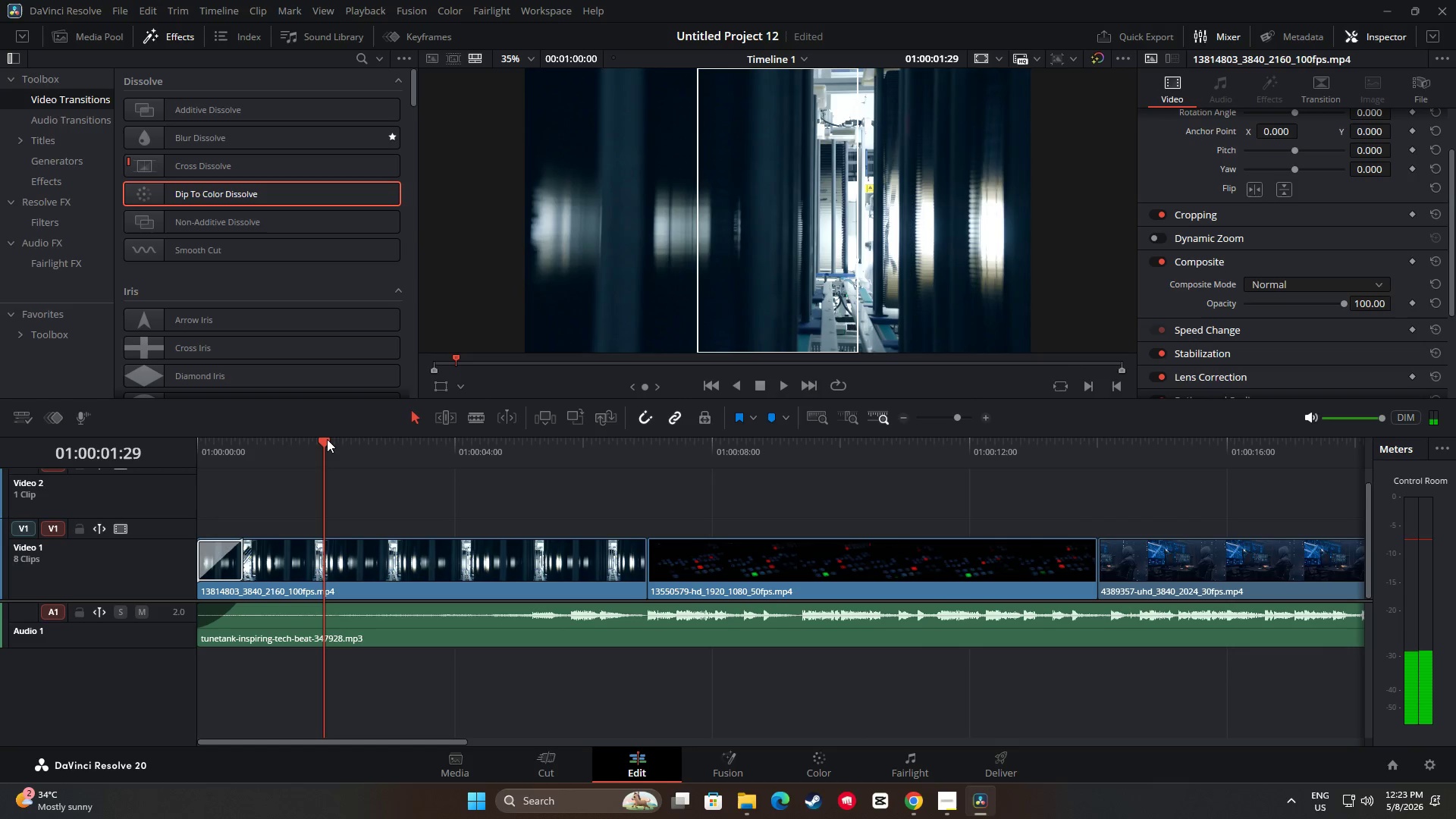 
left_click_drag(start_coordinate=[325, 444], to_coordinate=[155, 453])
 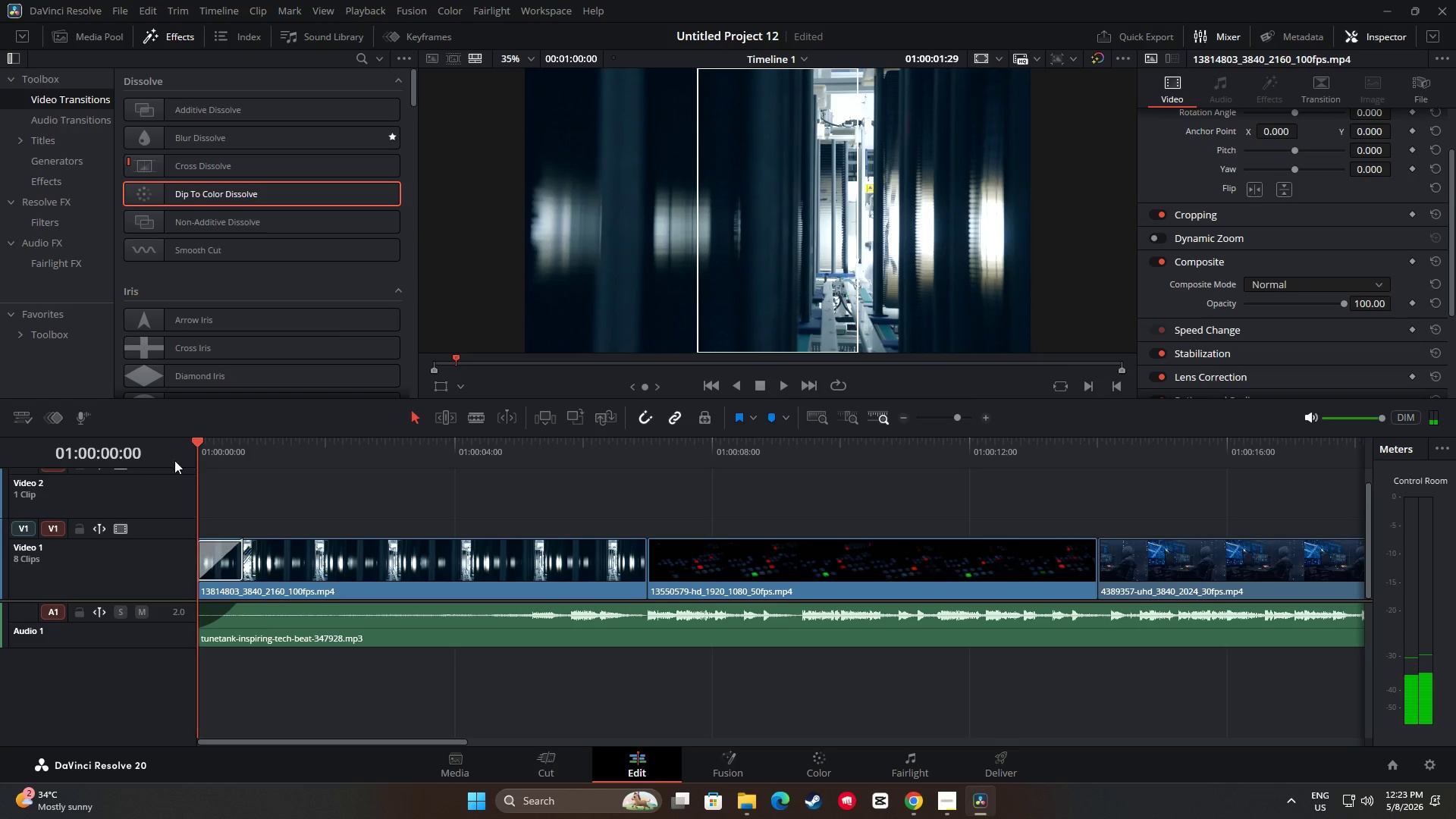 
key(Space)
 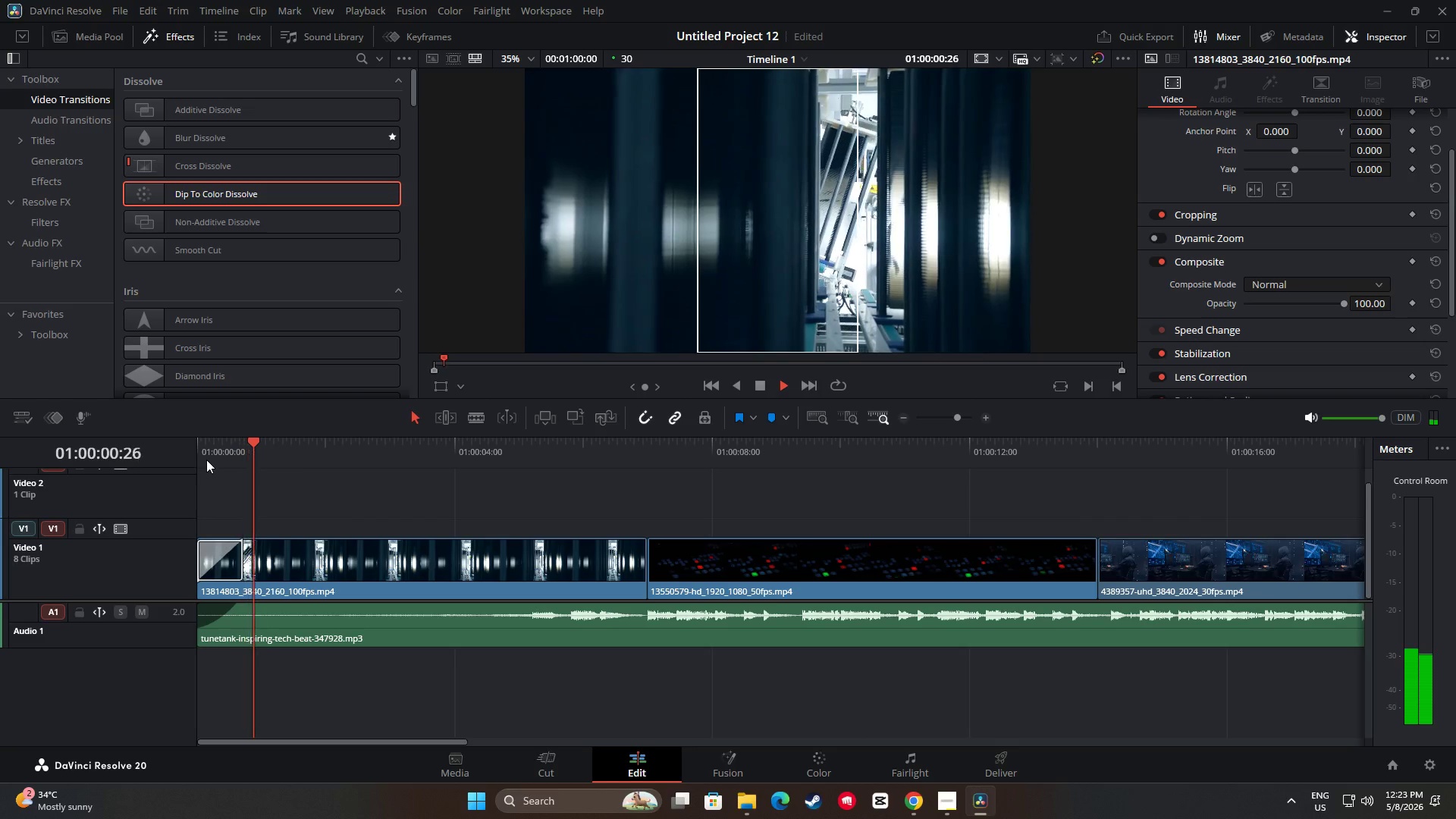 
key(Space)
 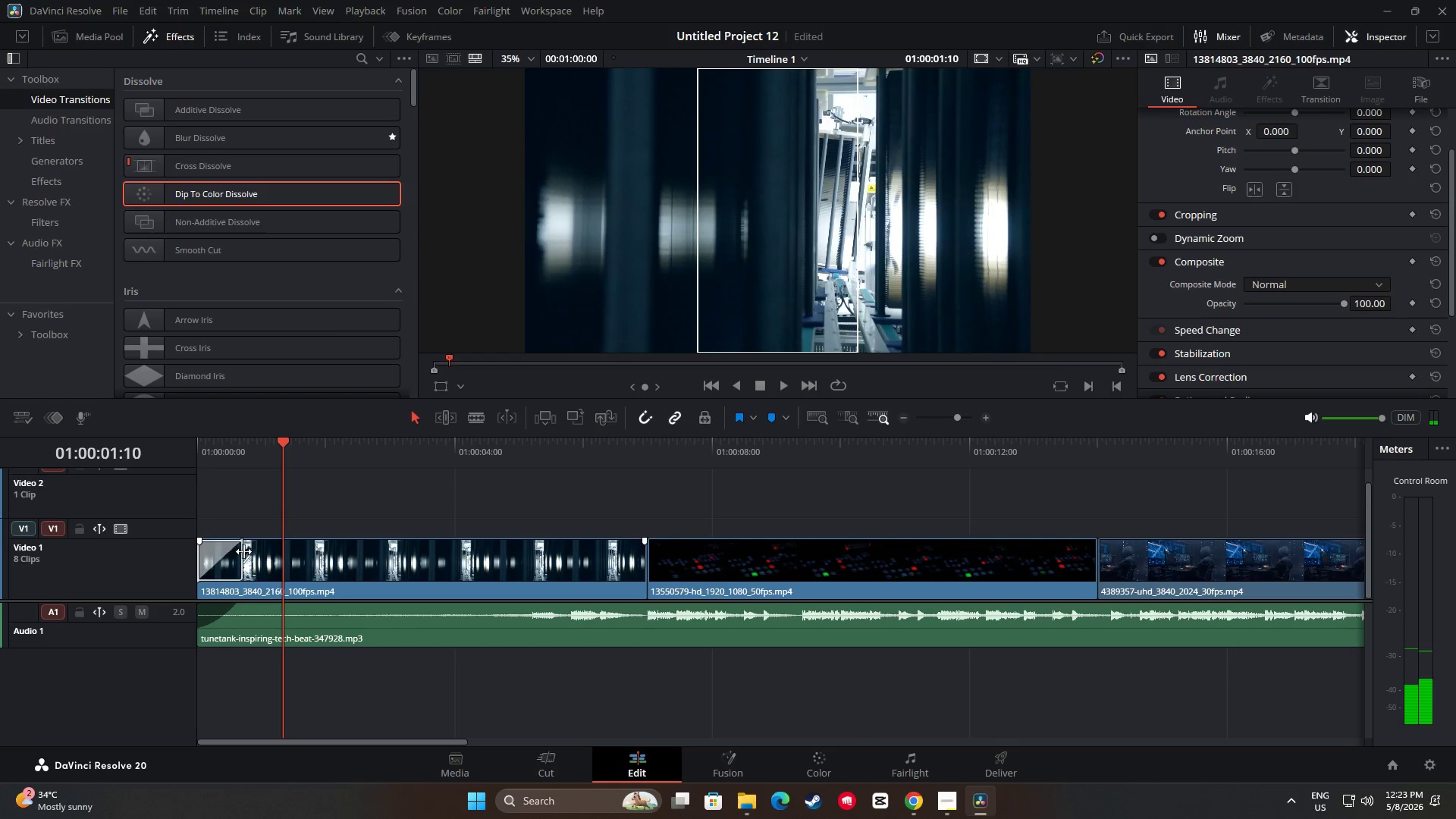 
left_click_drag(start_coordinate=[279, 444], to_coordinate=[190, 444])
 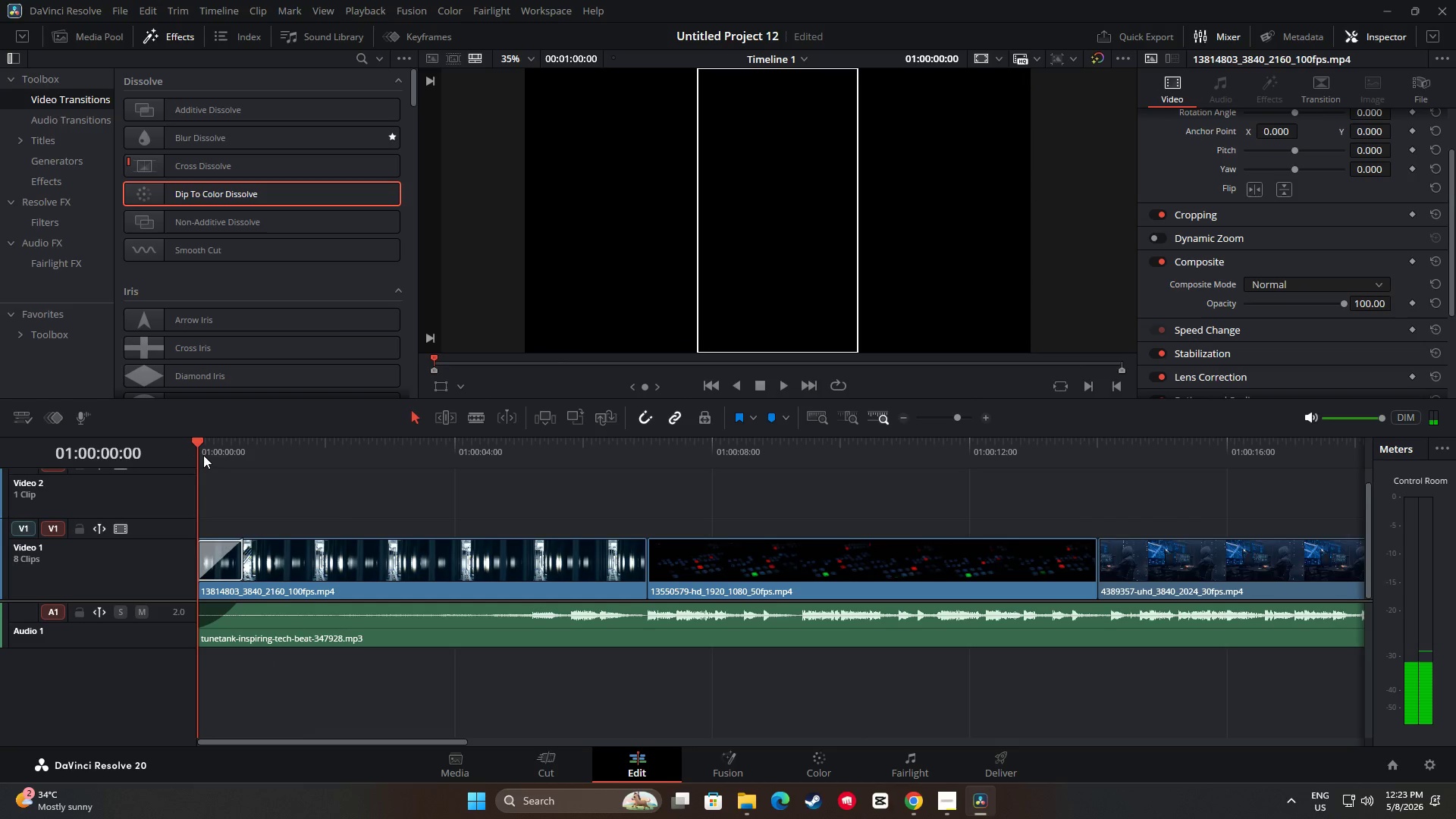 
key(Space)
 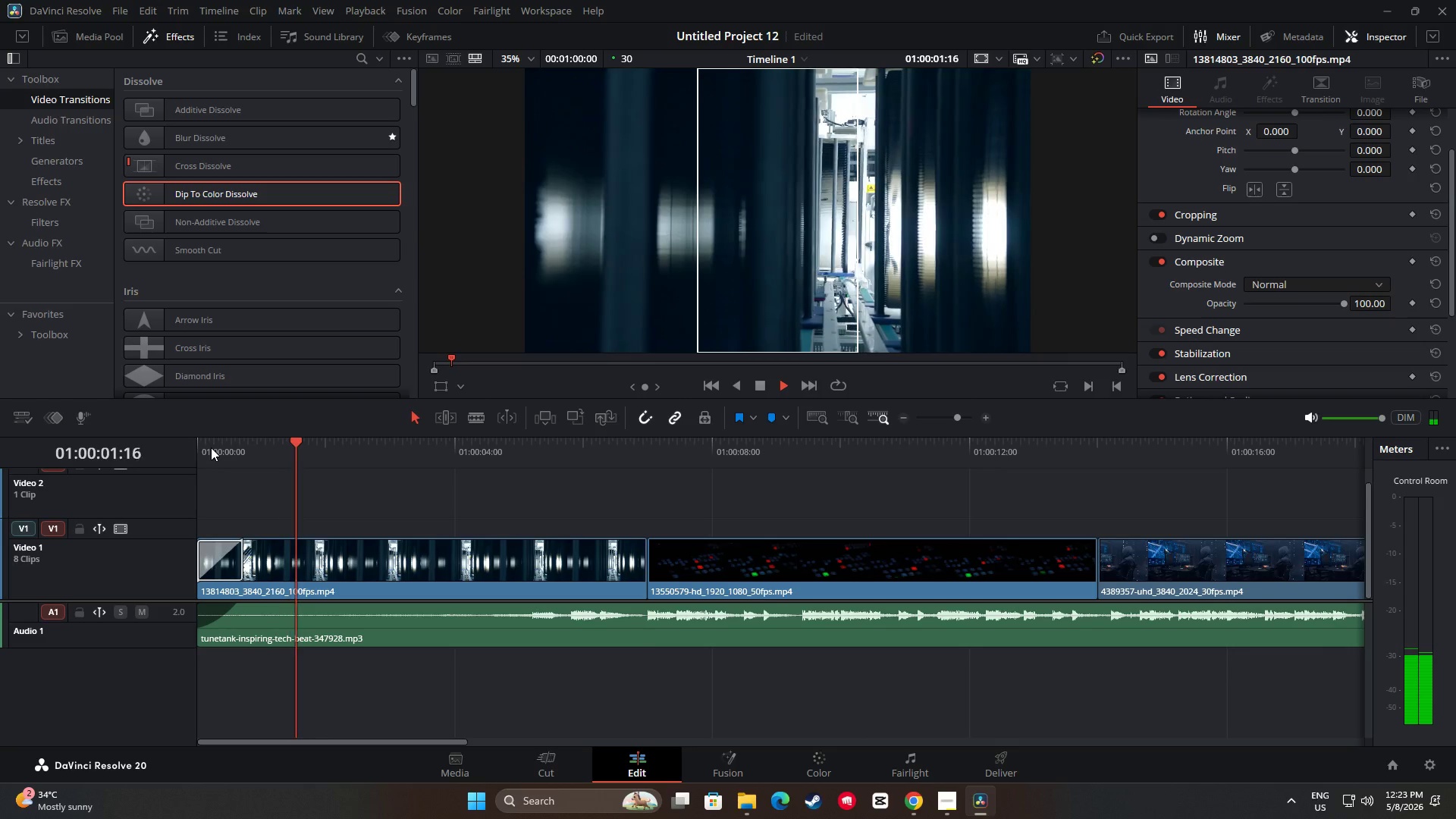 
key(Space)
 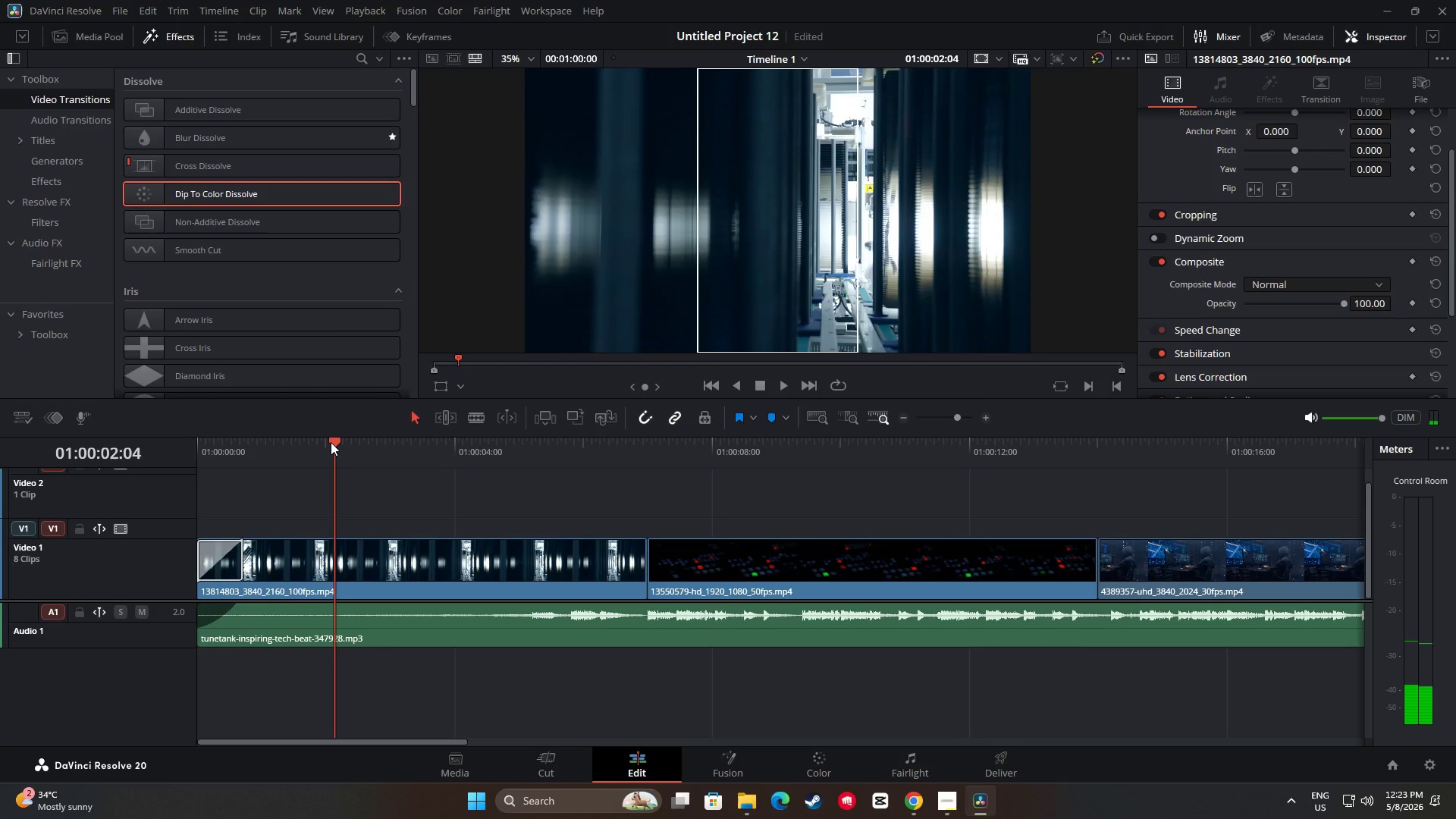 
left_click_drag(start_coordinate=[331, 441], to_coordinate=[180, 443])
 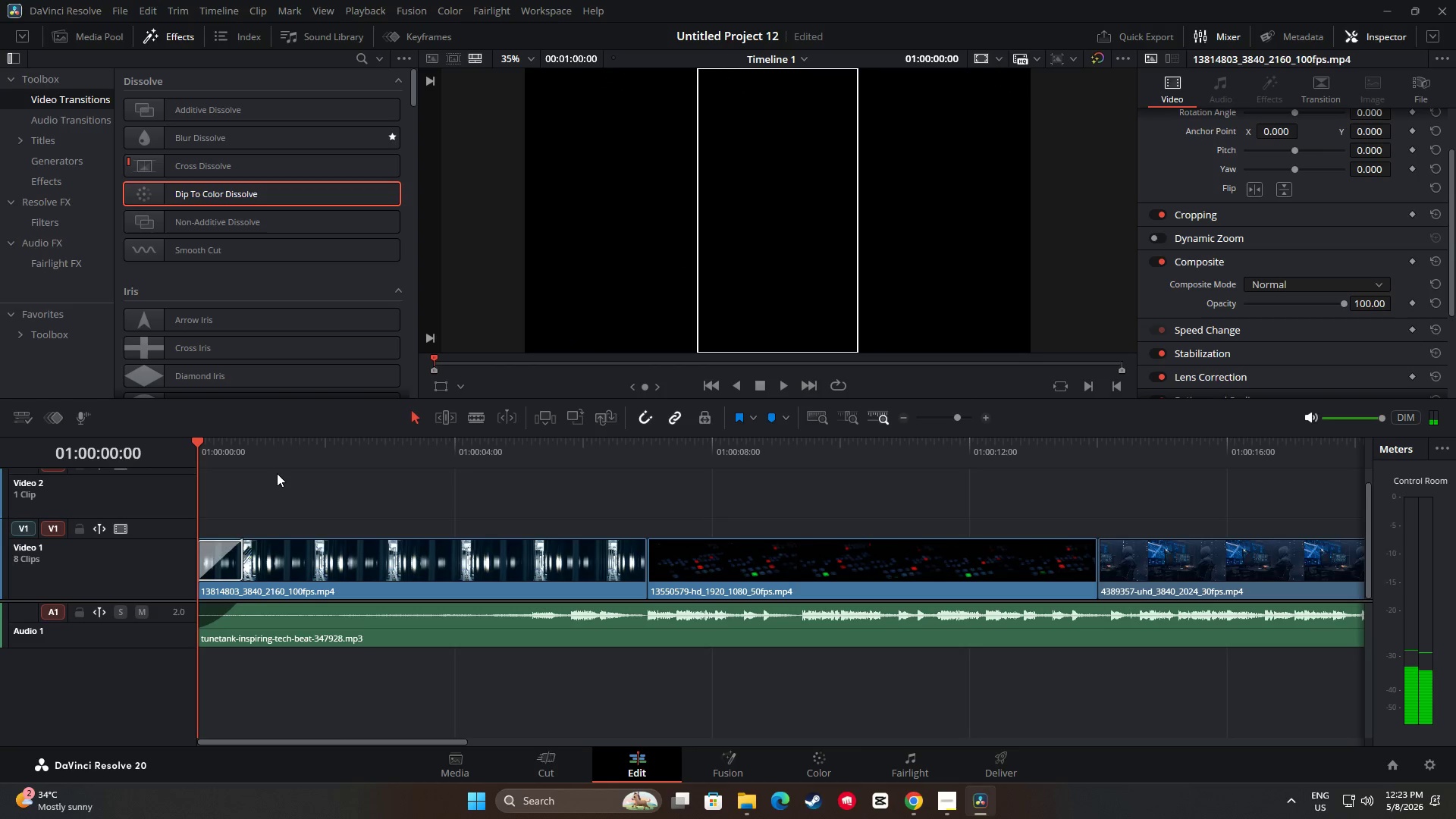 
key(Space)
 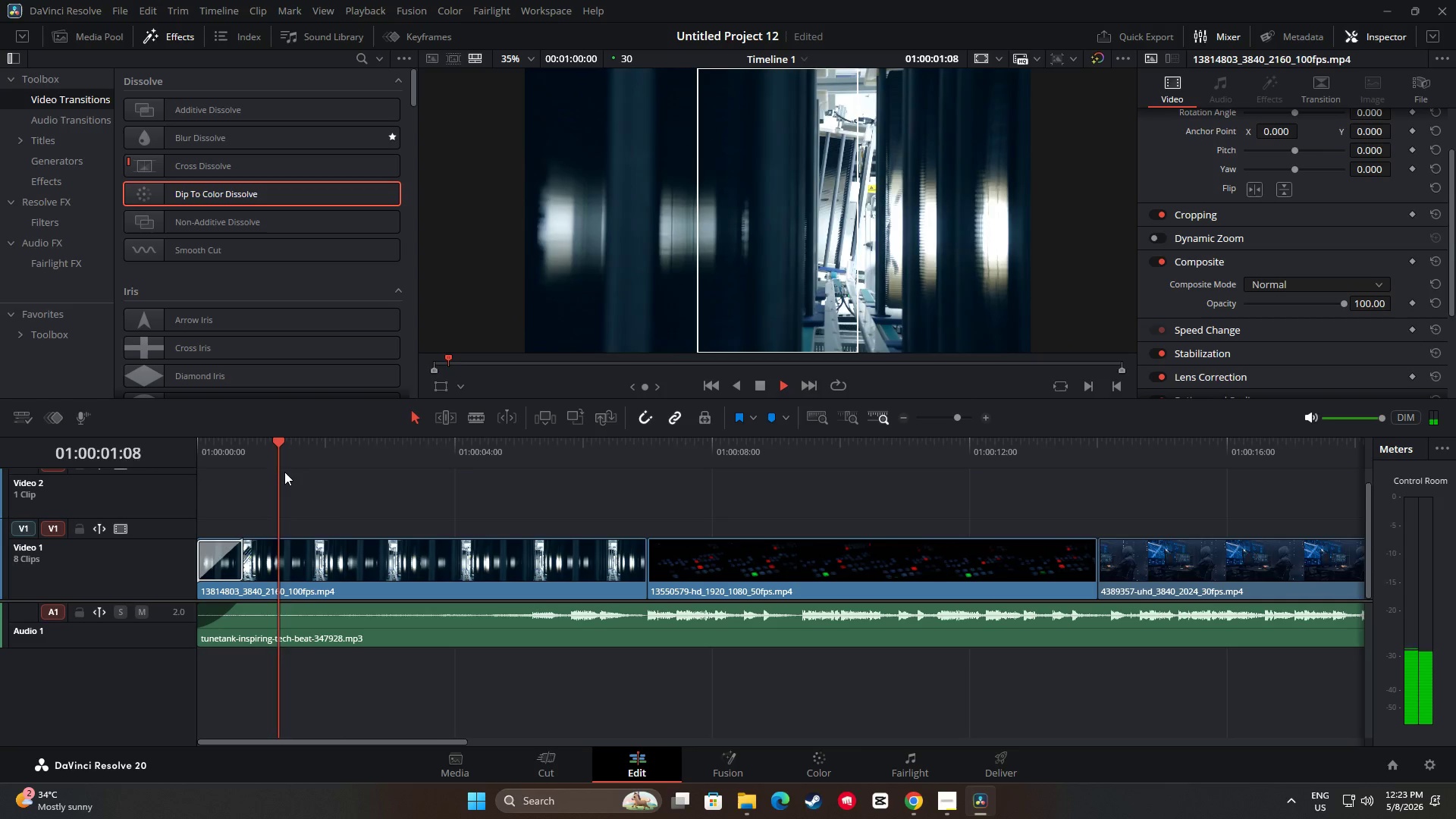 
key(Space)
 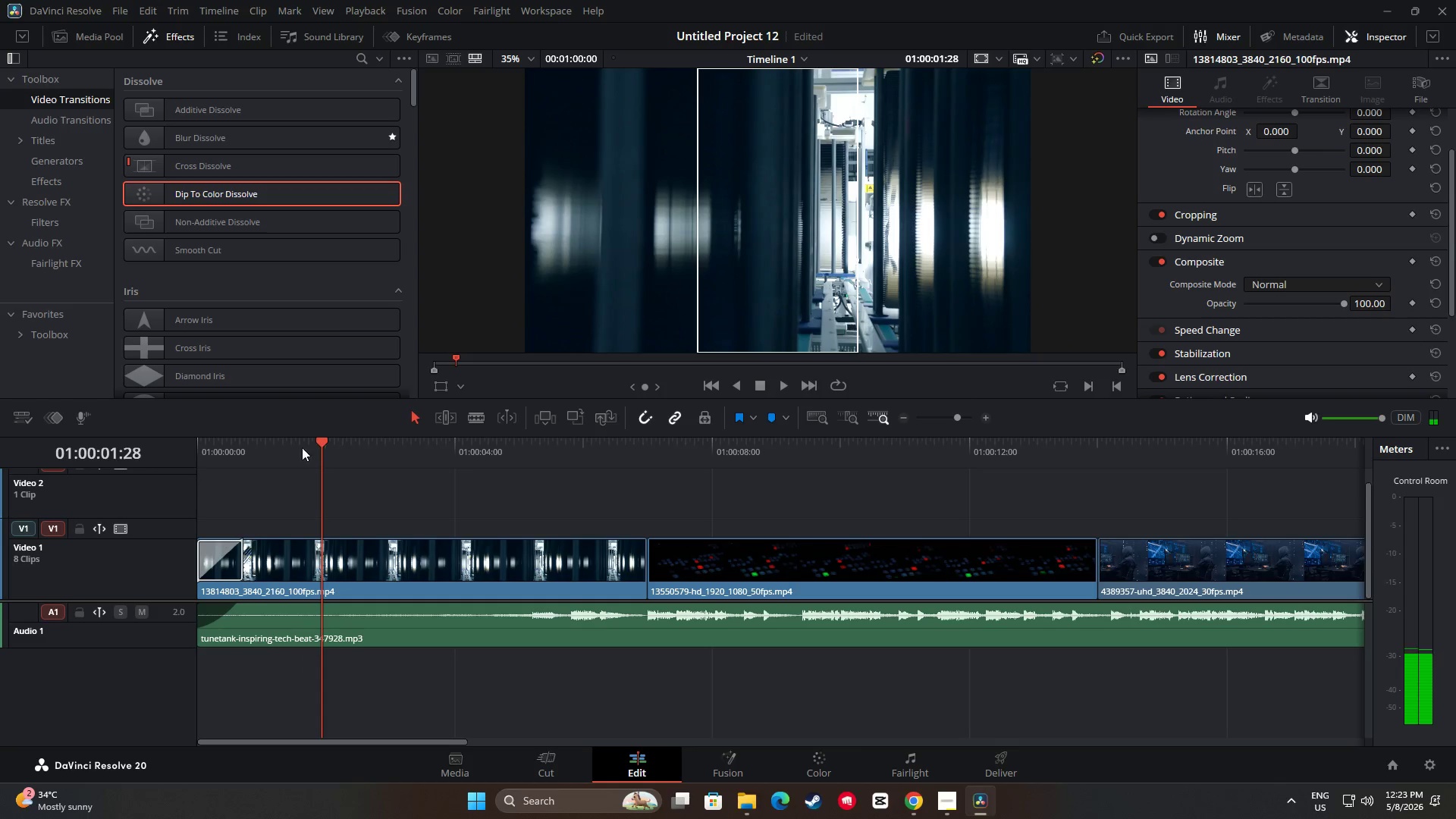 
left_click_drag(start_coordinate=[322, 440], to_coordinate=[161, 438])
 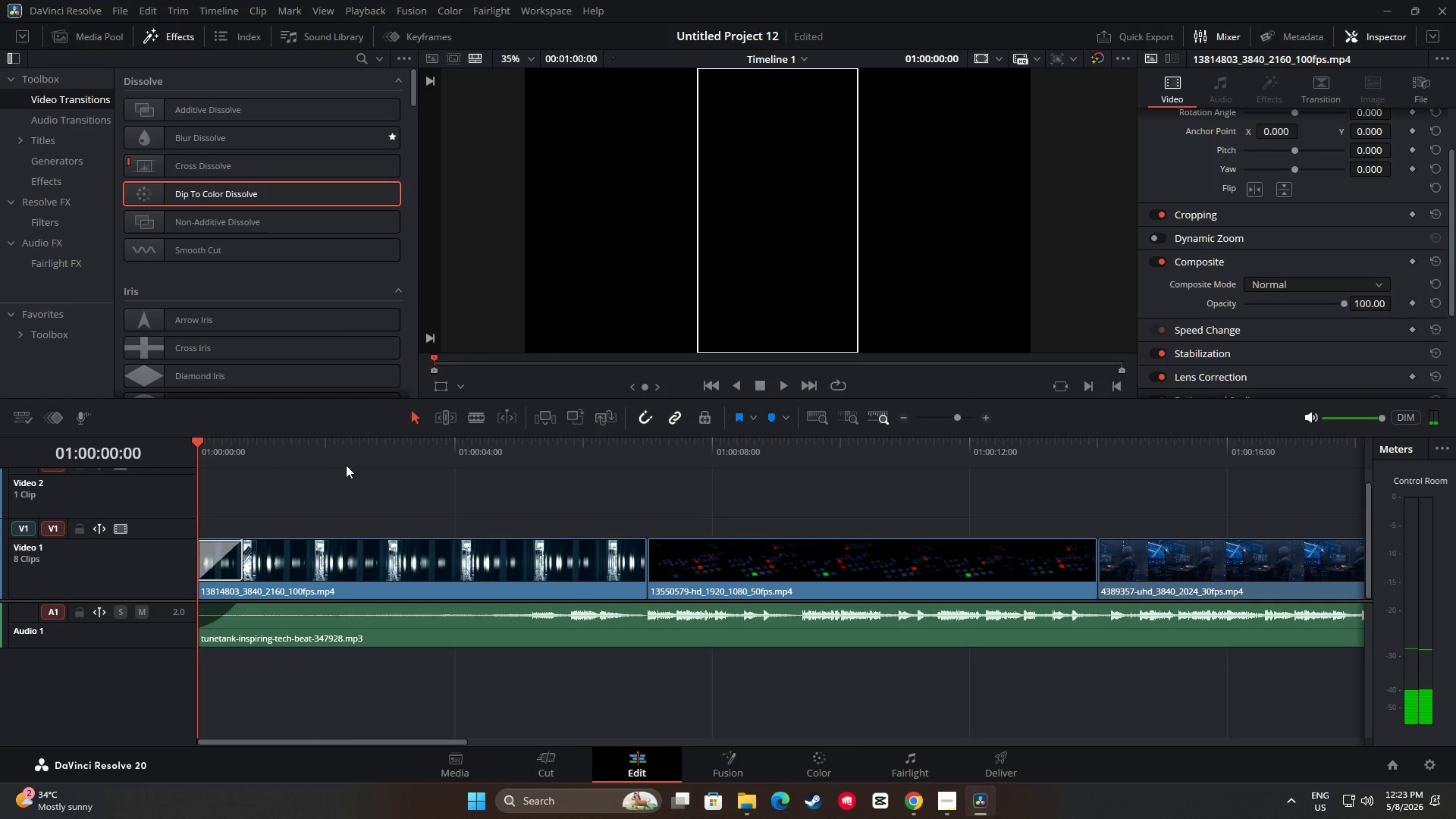 
key(Space)
 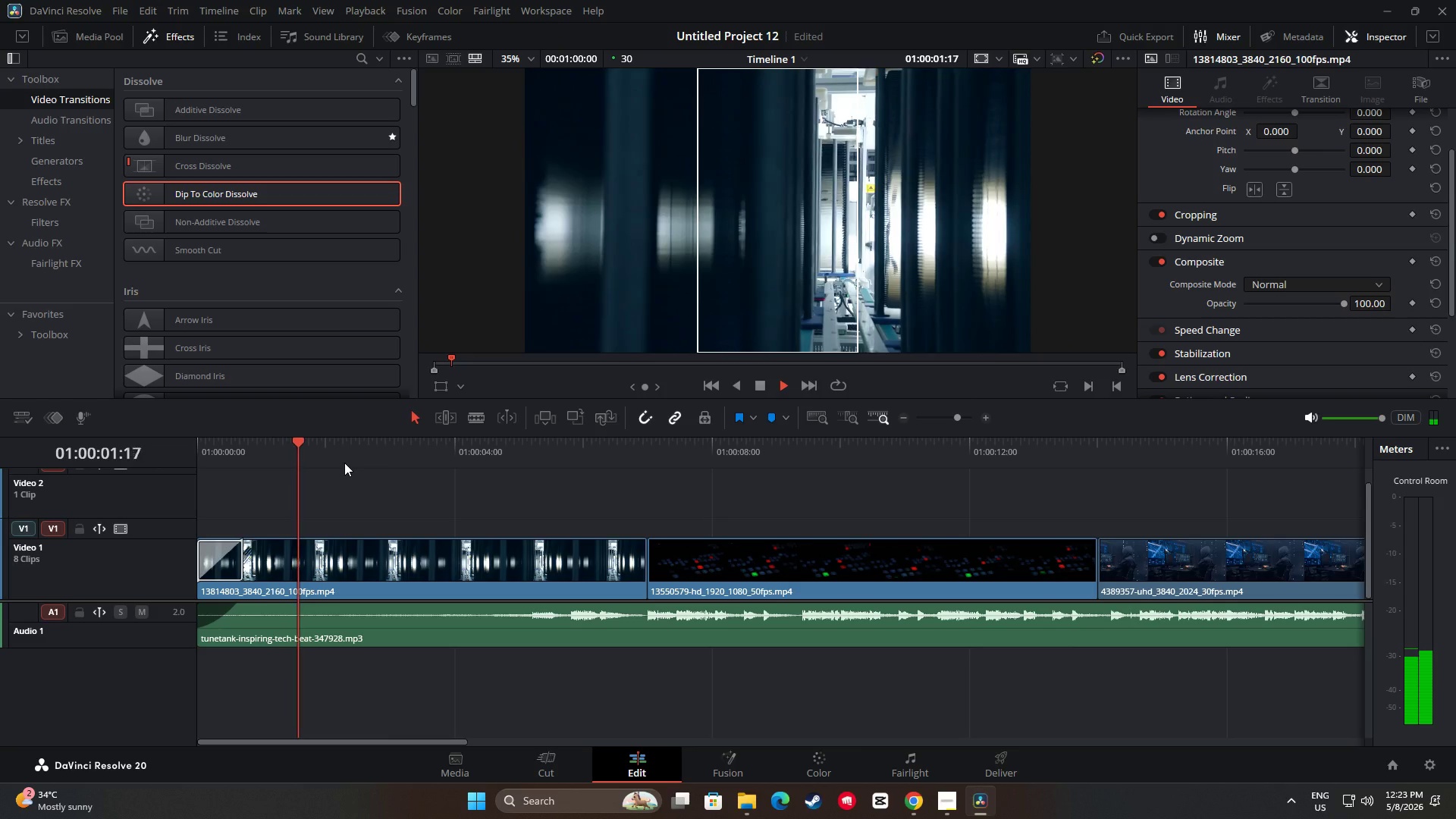 
key(Space)
 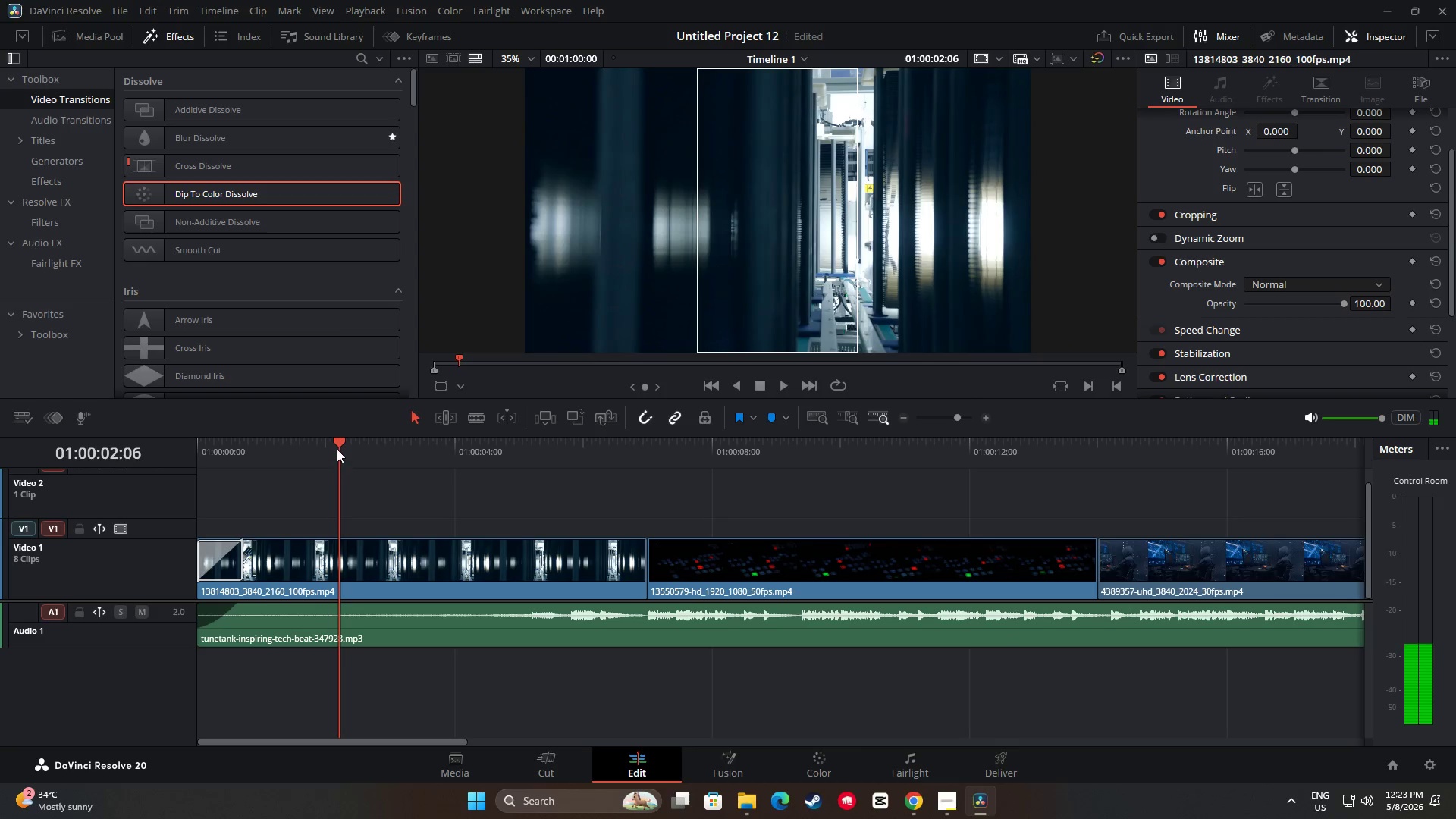 
left_click_drag(start_coordinate=[337, 447], to_coordinate=[180, 446])
 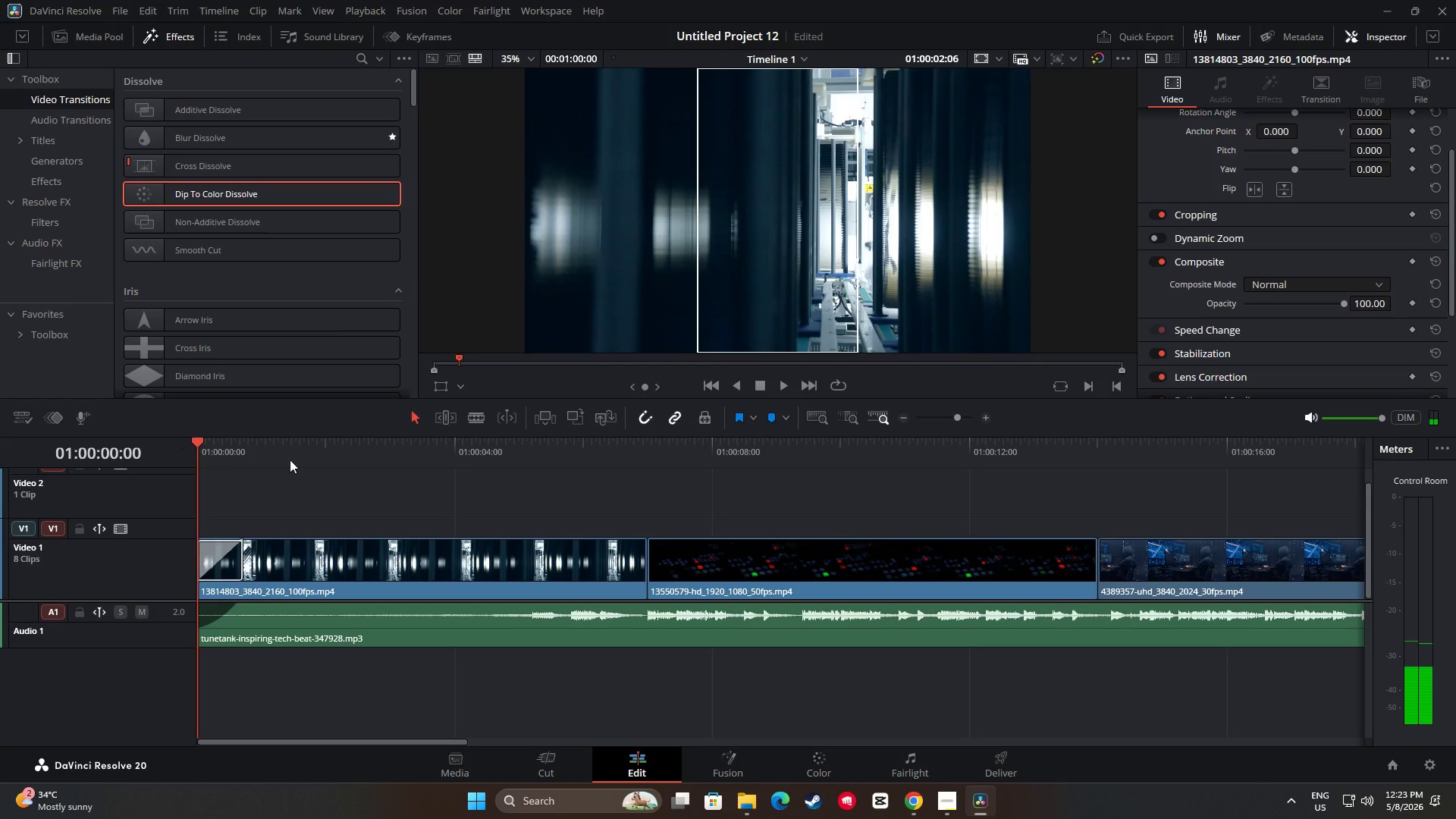 
key(Space)
 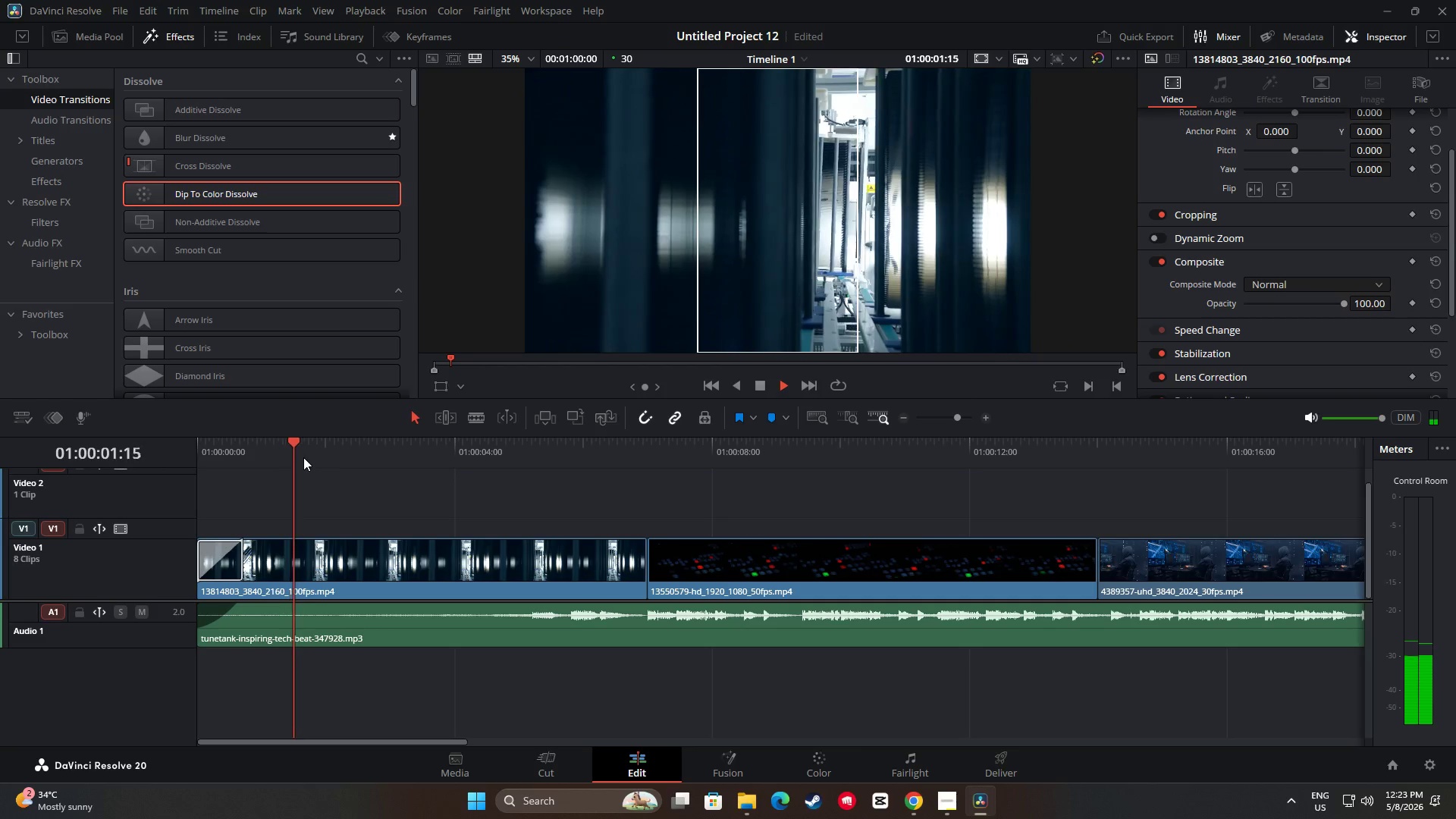 
key(Space)
 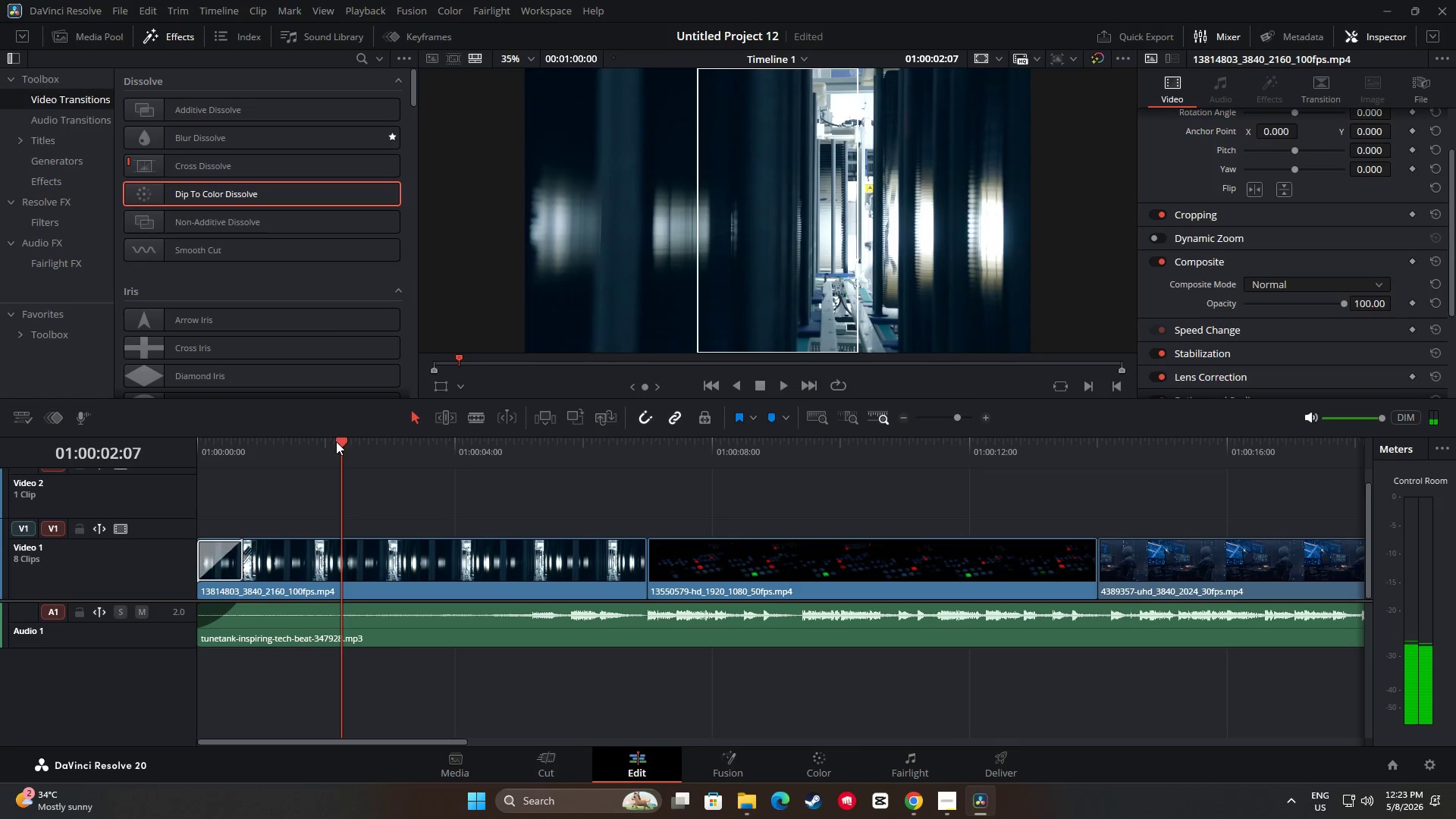 
left_click_drag(start_coordinate=[339, 441], to_coordinate=[165, 435])
 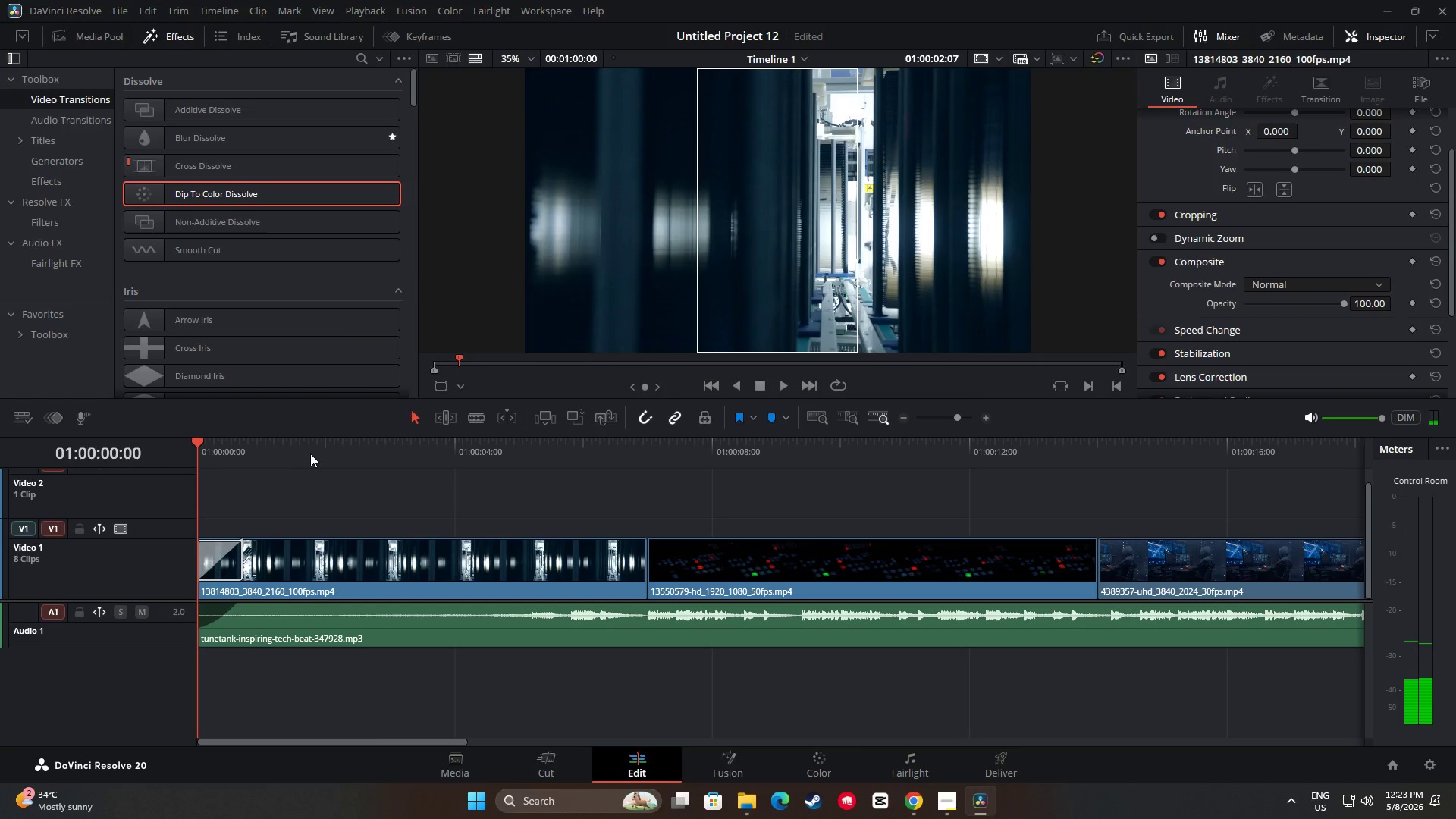 
key(Space)
 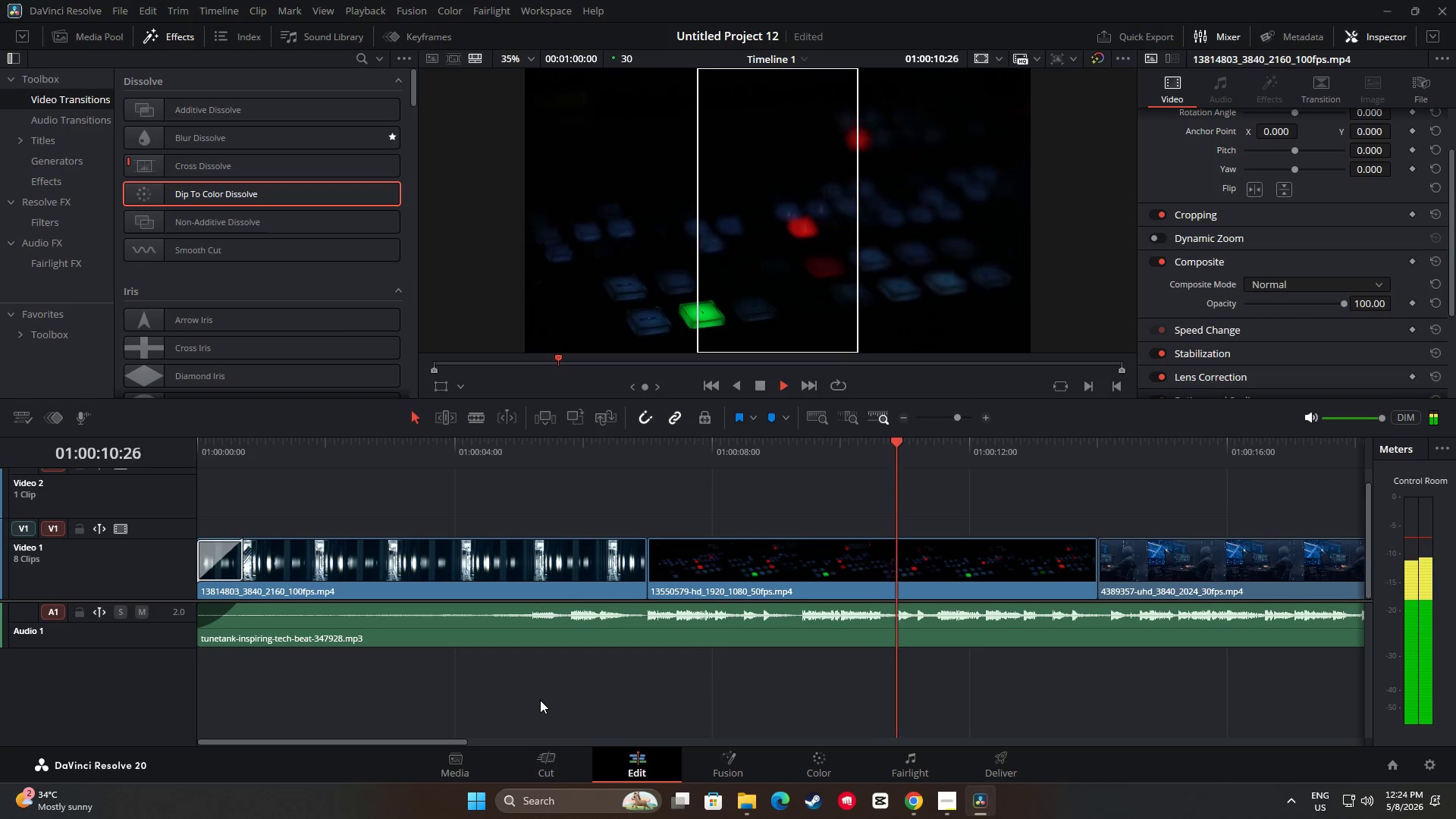 
wait(15.99)
 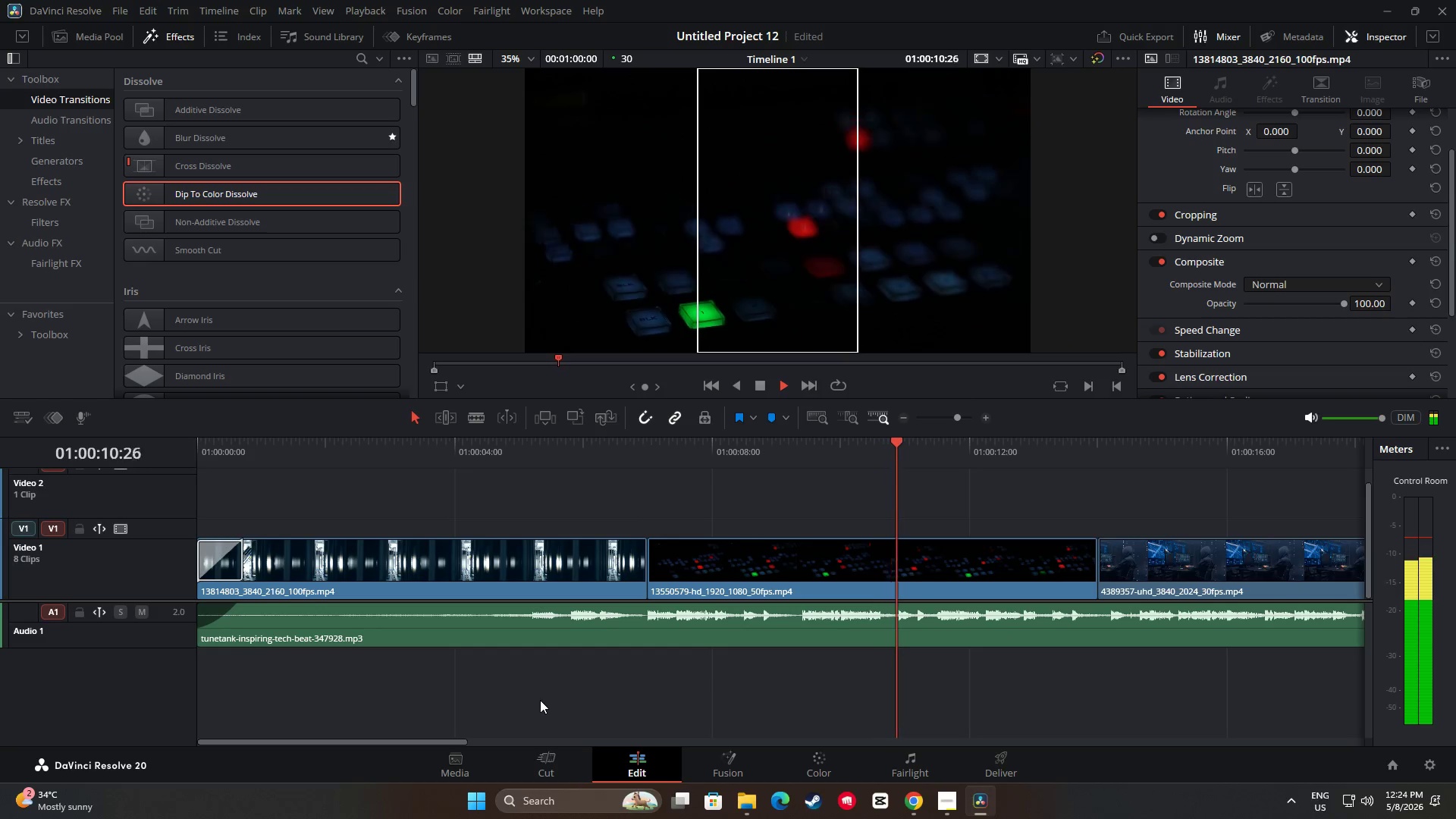 
left_click([451, 687])
 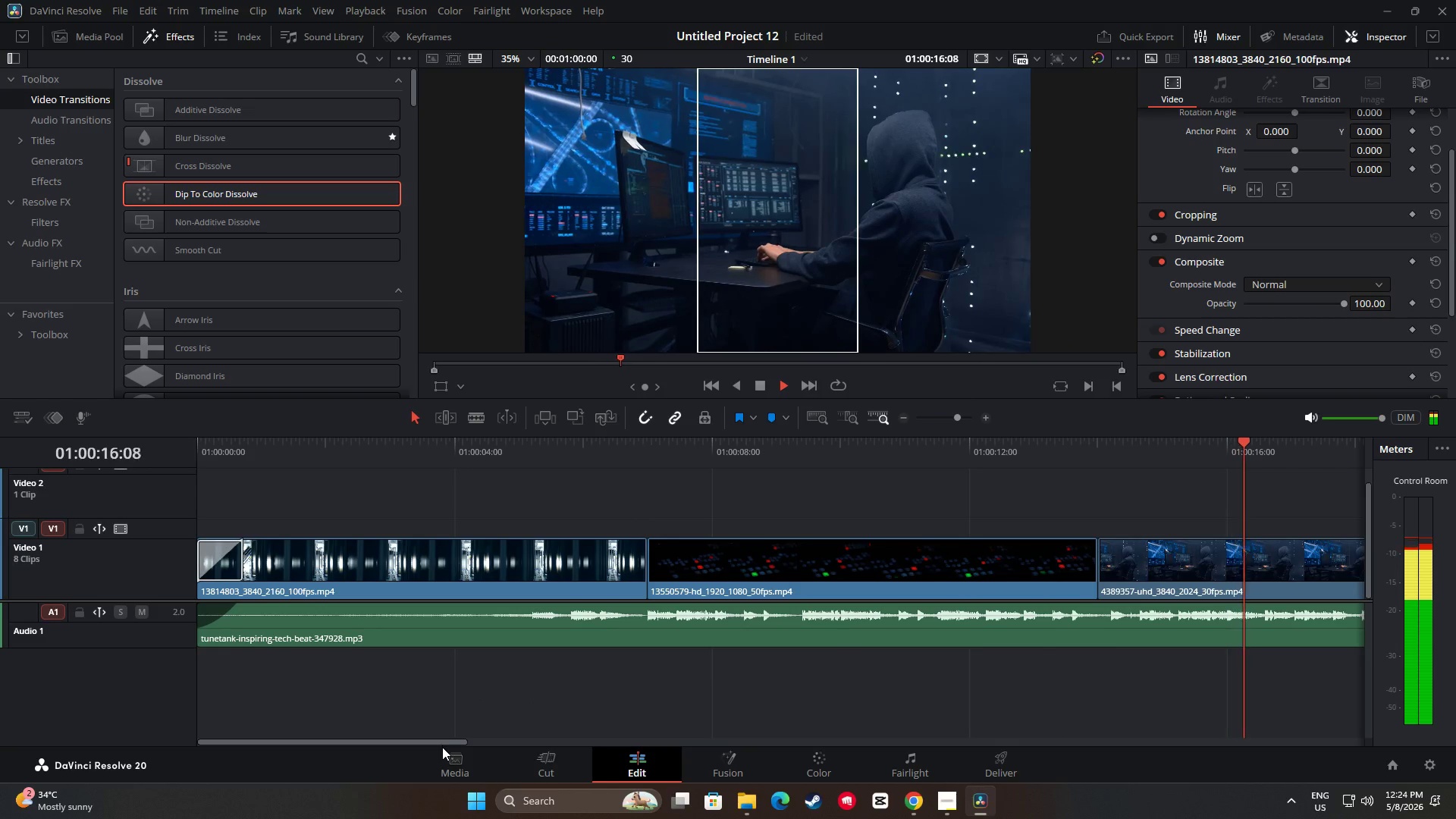 
left_click_drag(start_coordinate=[442, 742], to_coordinate=[701, 731])
 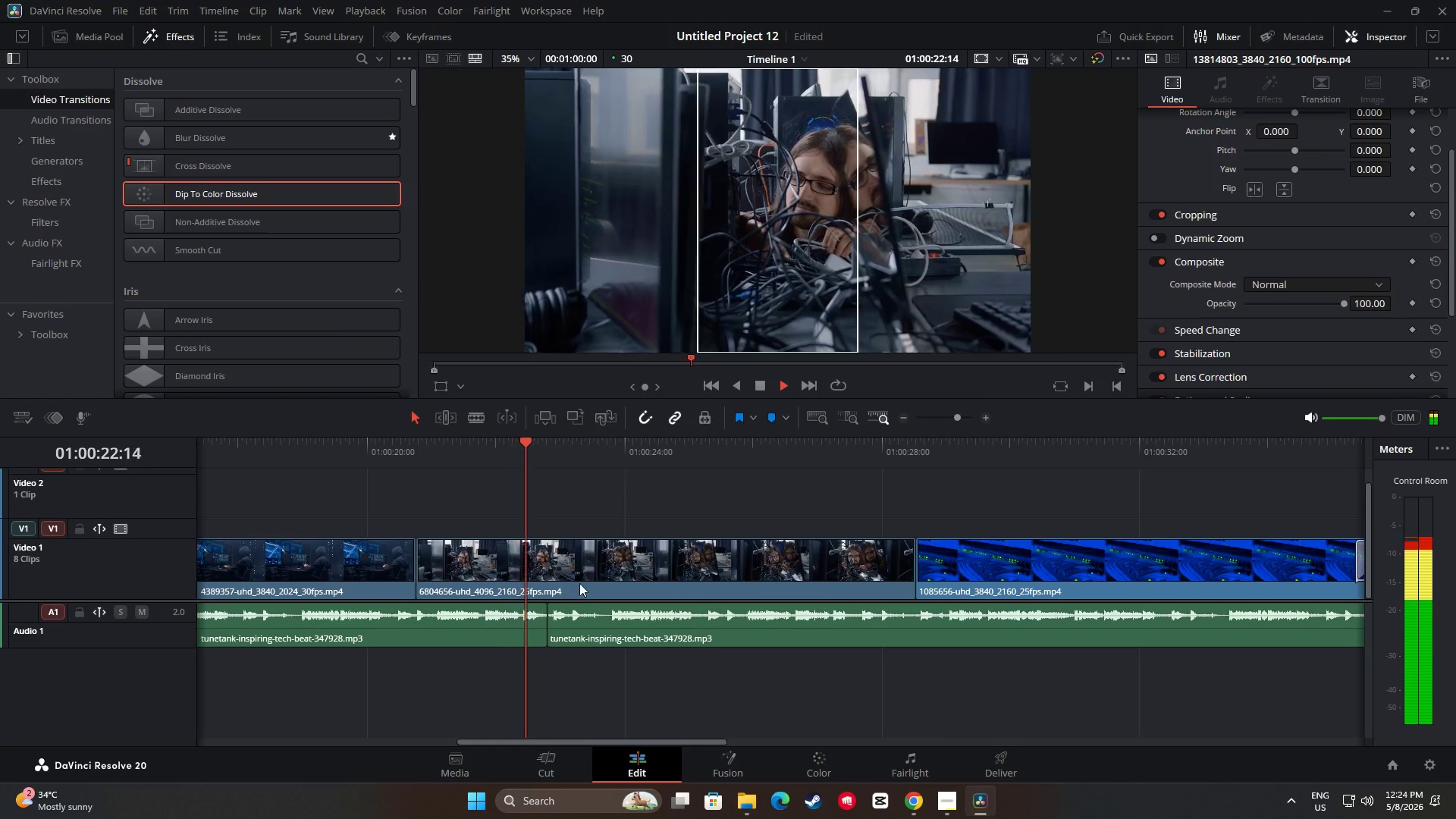 
key(Space)
 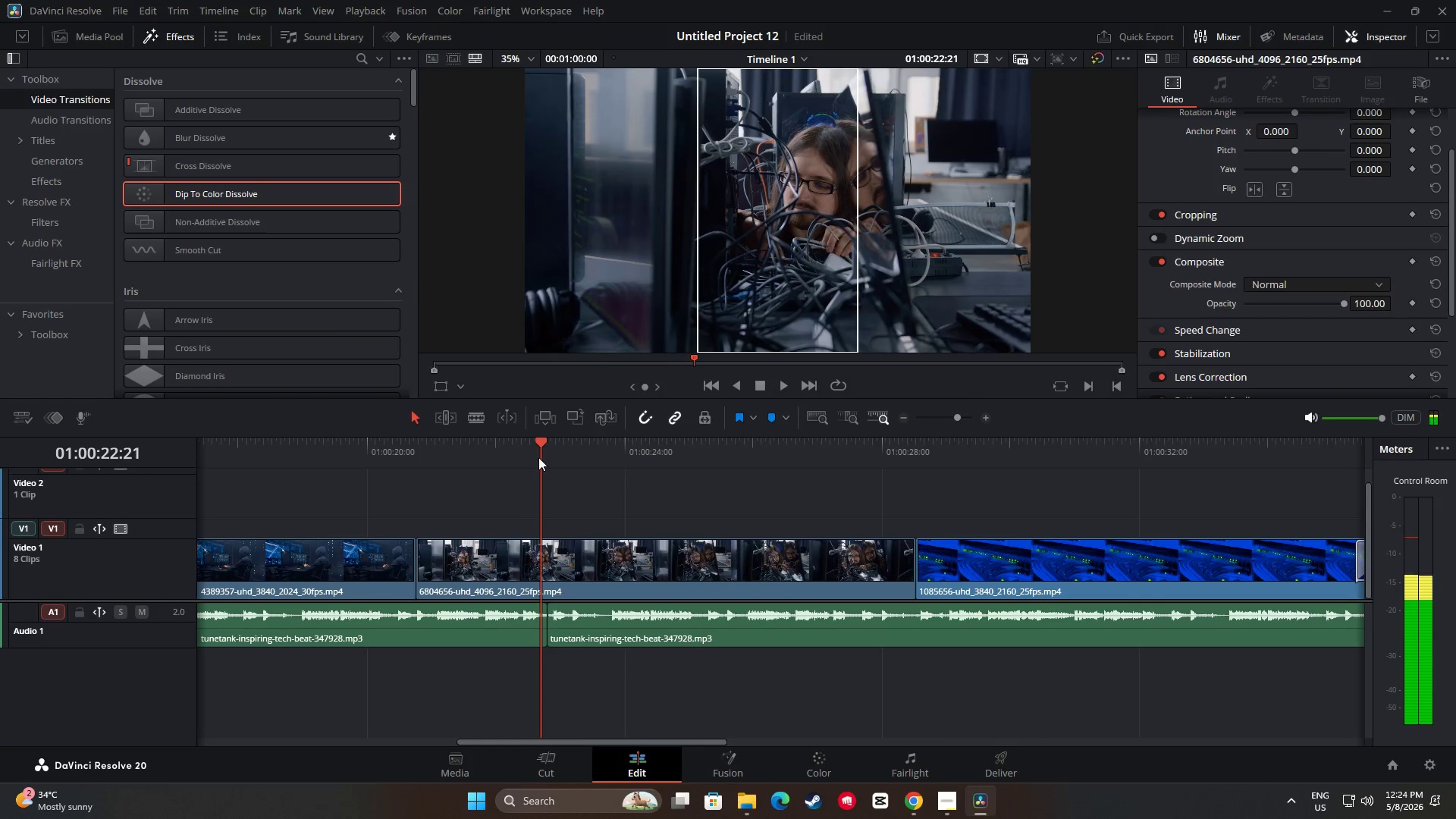 
left_click_drag(start_coordinate=[538, 450], to_coordinate=[387, 454])
 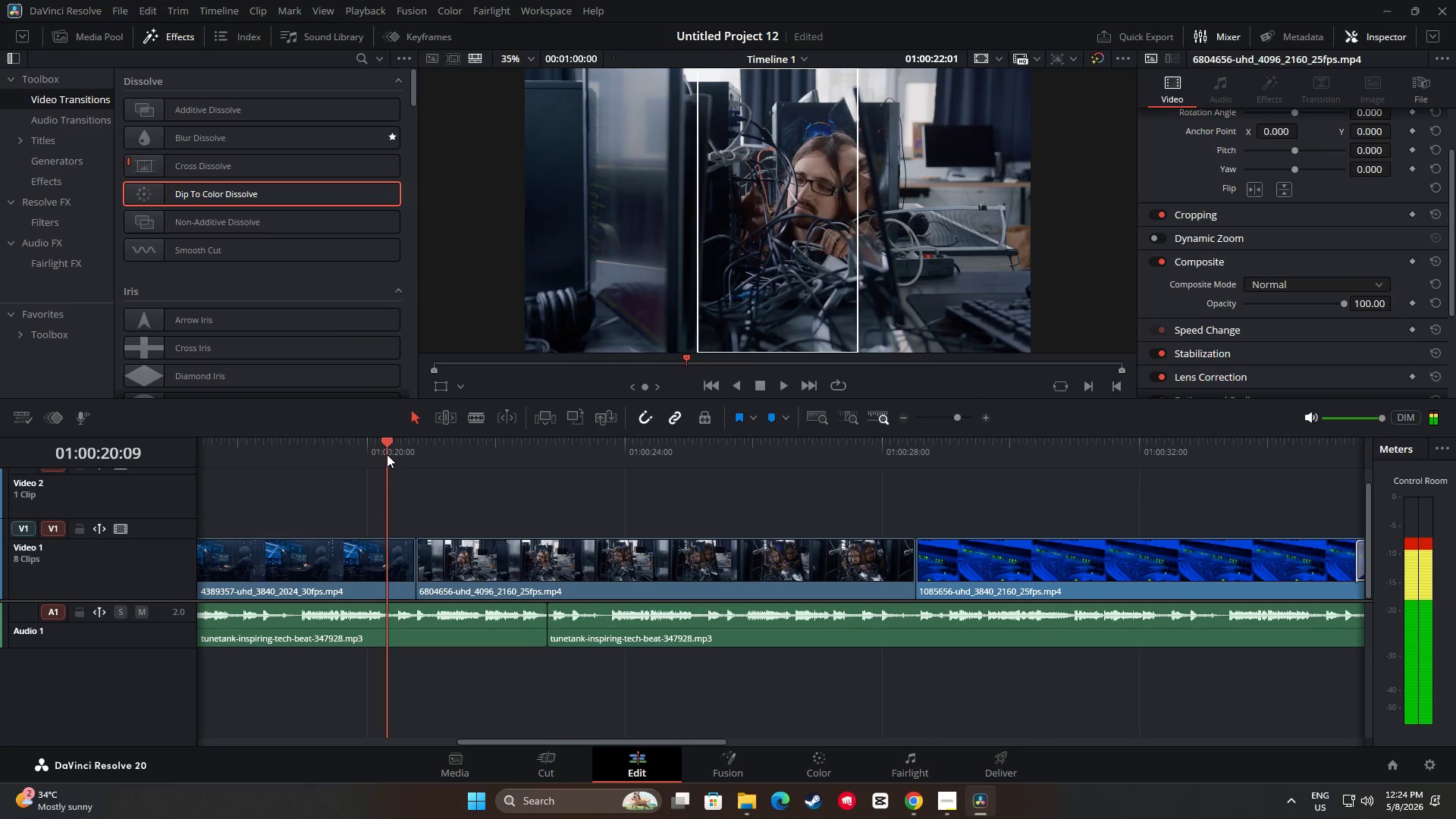 
key(Space)
 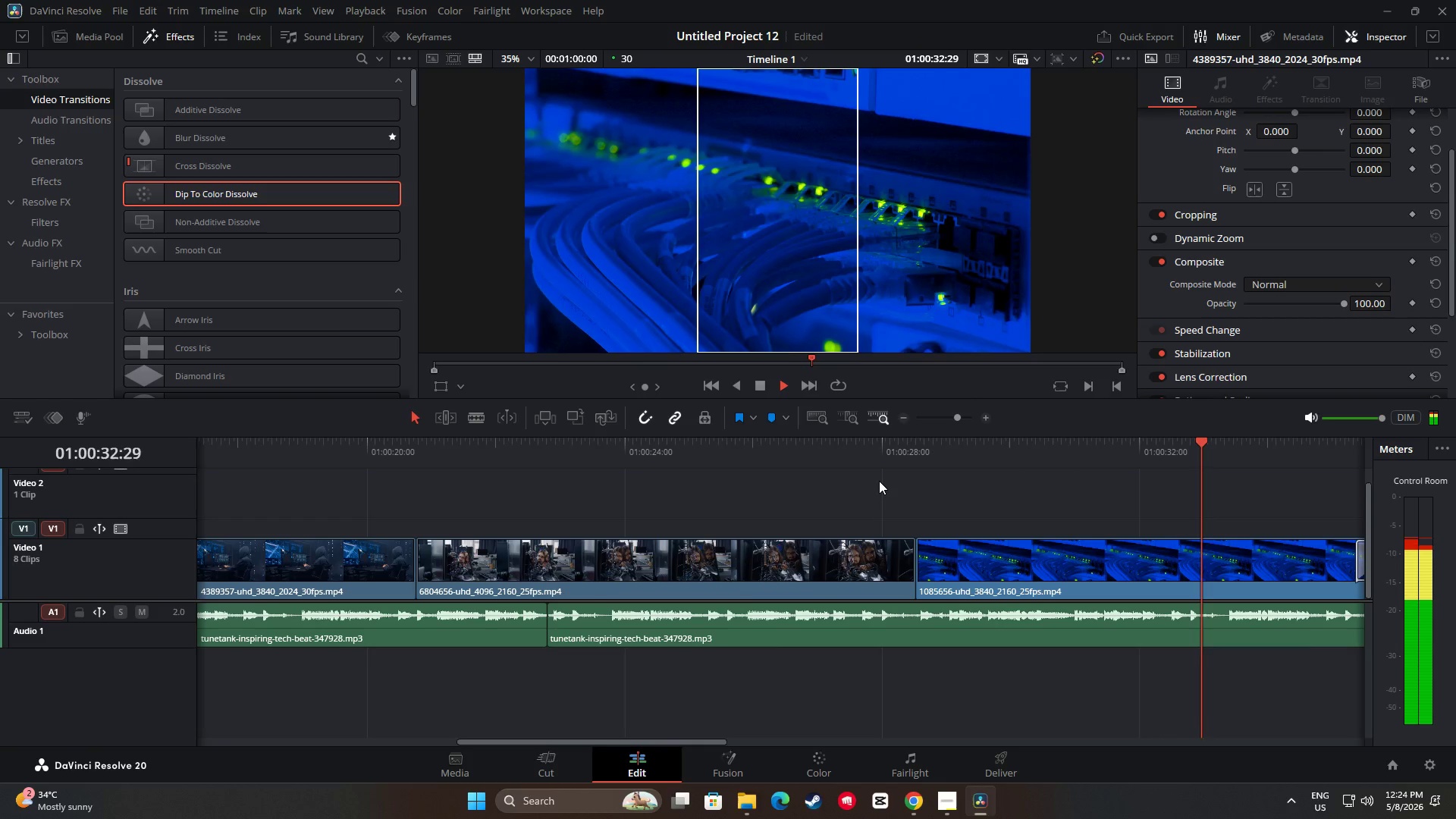 
wait(17.98)
 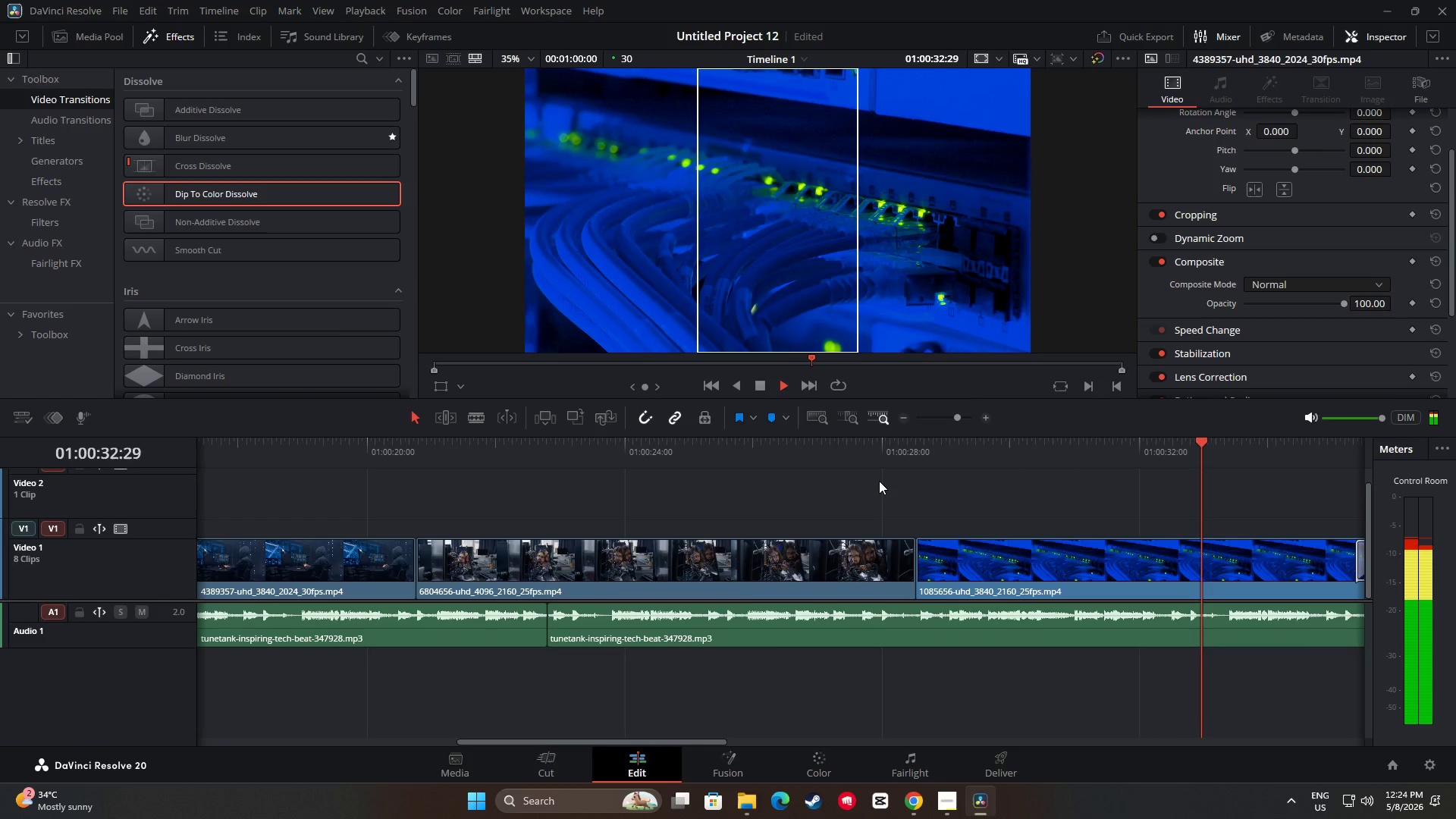 
key(Space)
 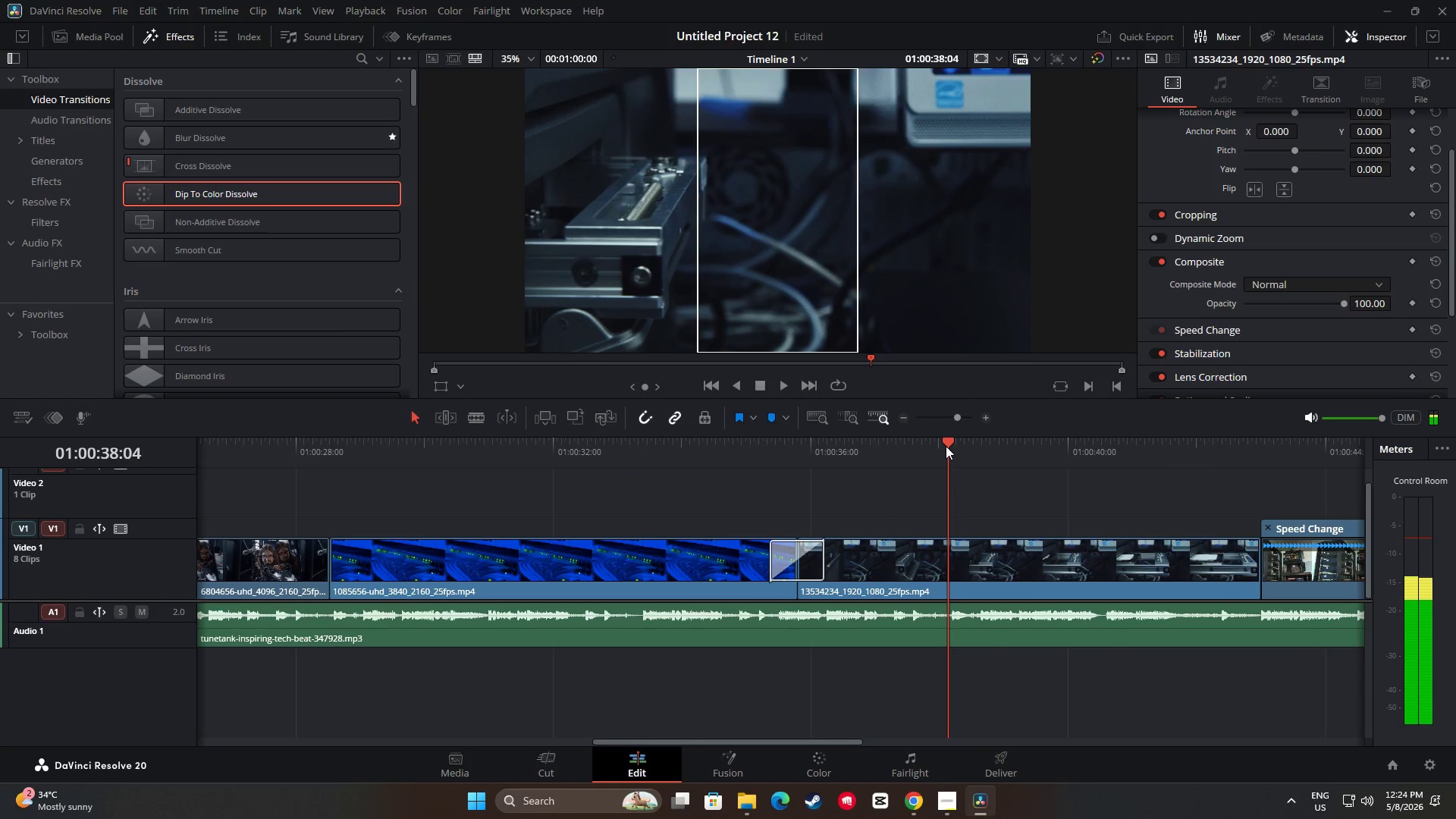 
left_click_drag(start_coordinate=[946, 446], to_coordinate=[701, 469])
 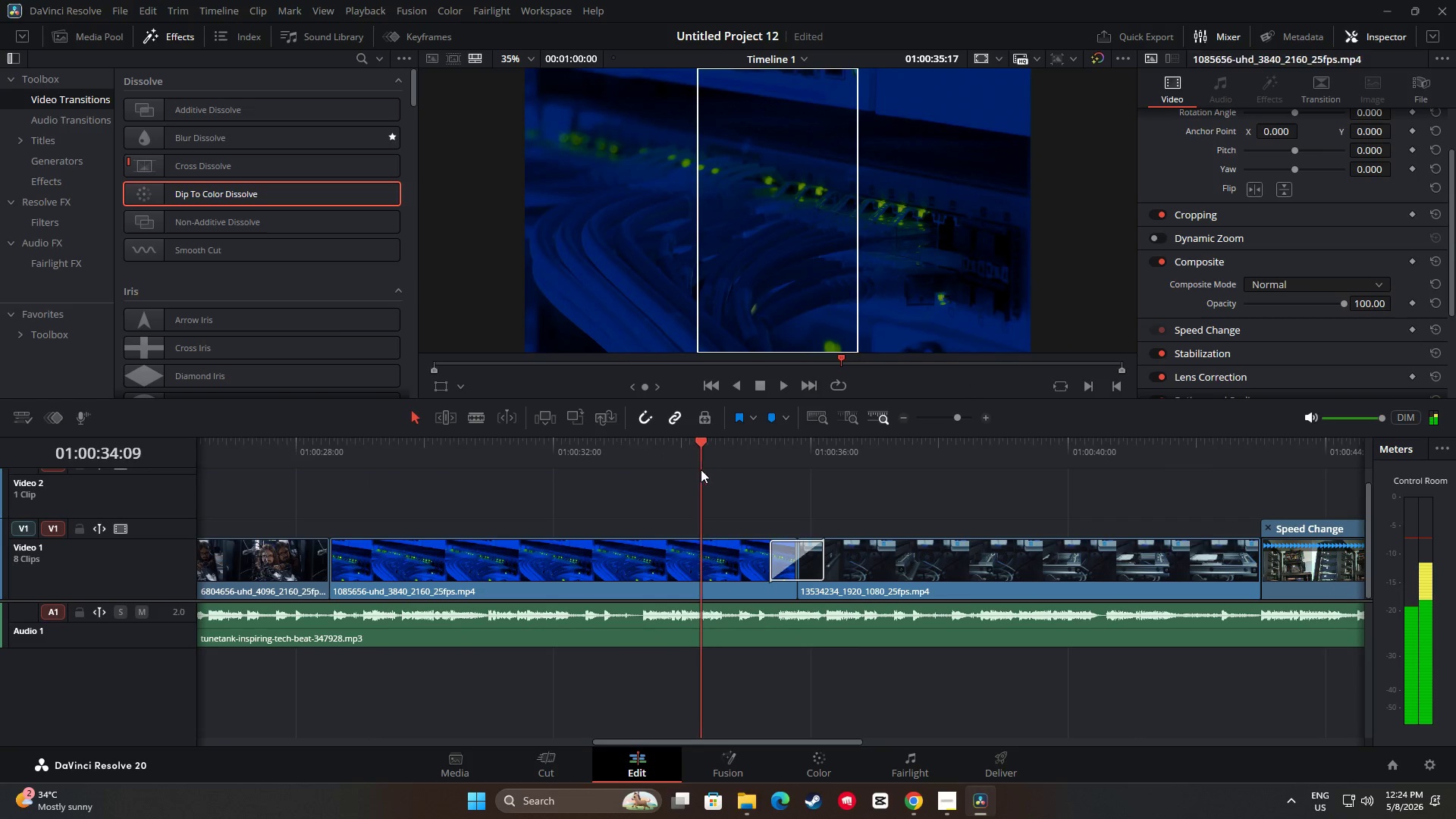 
key(Space)
 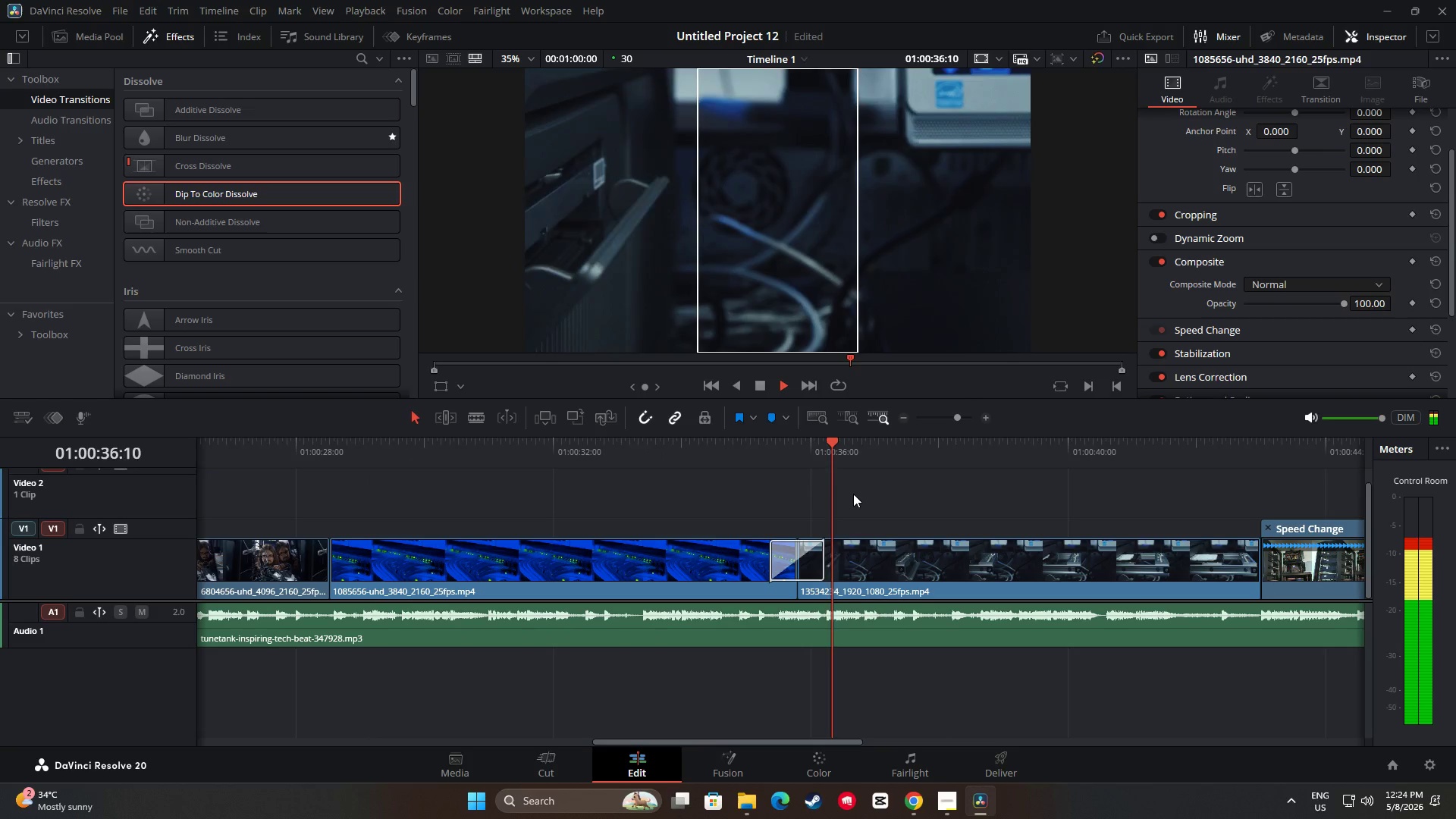 
key(Space)
 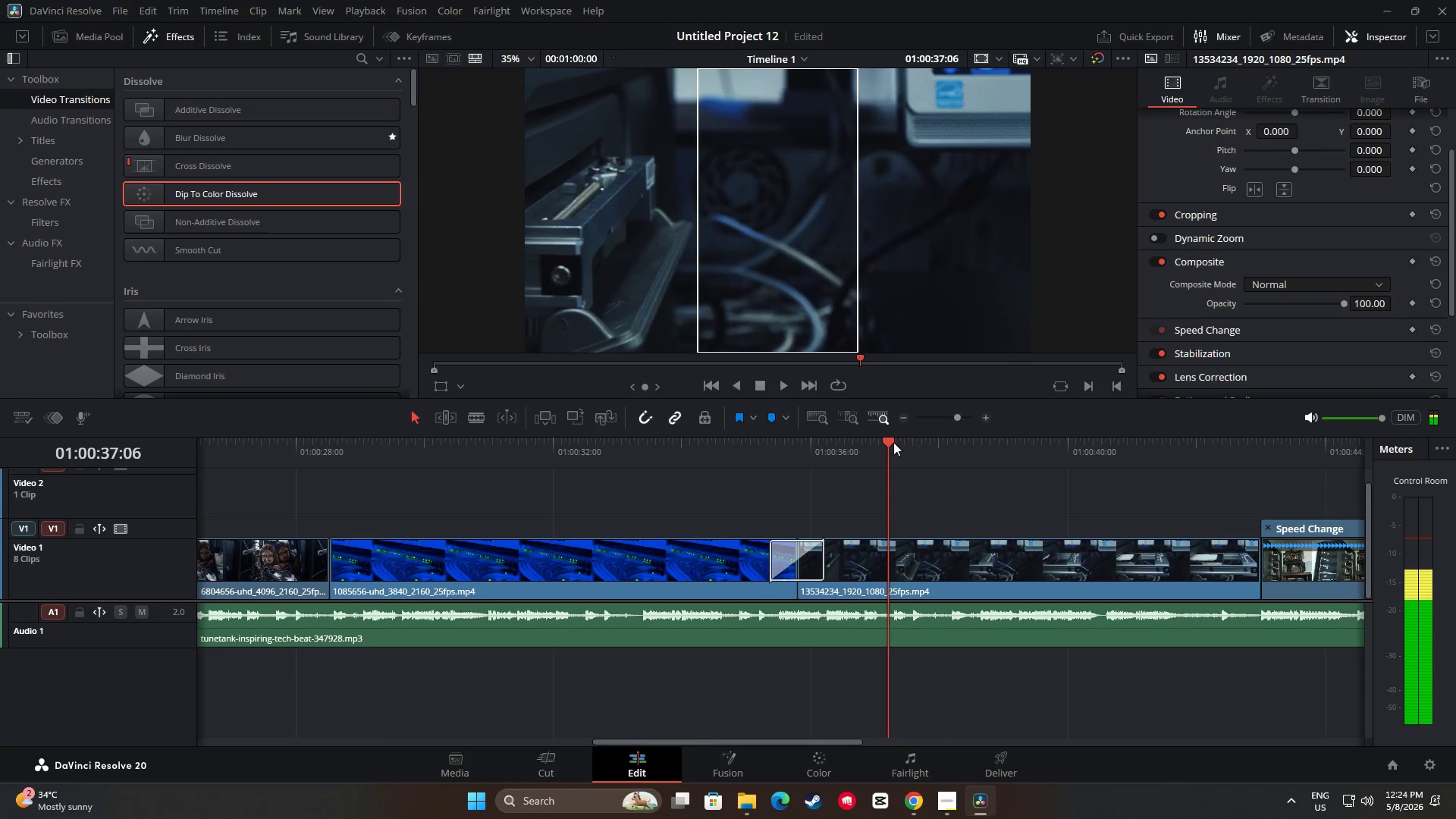 
left_click_drag(start_coordinate=[886, 442], to_coordinate=[718, 460])
 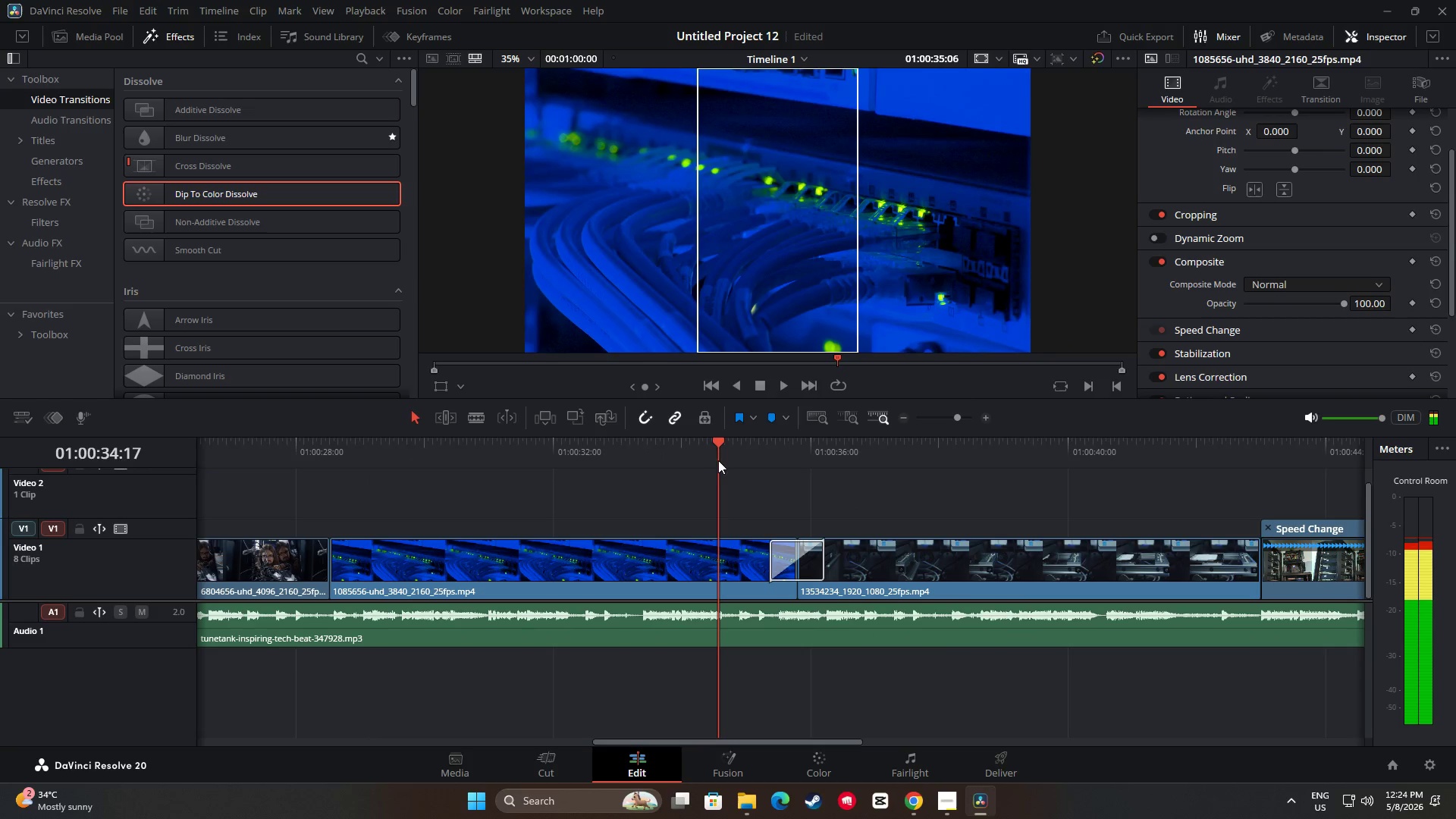 
key(Space)
 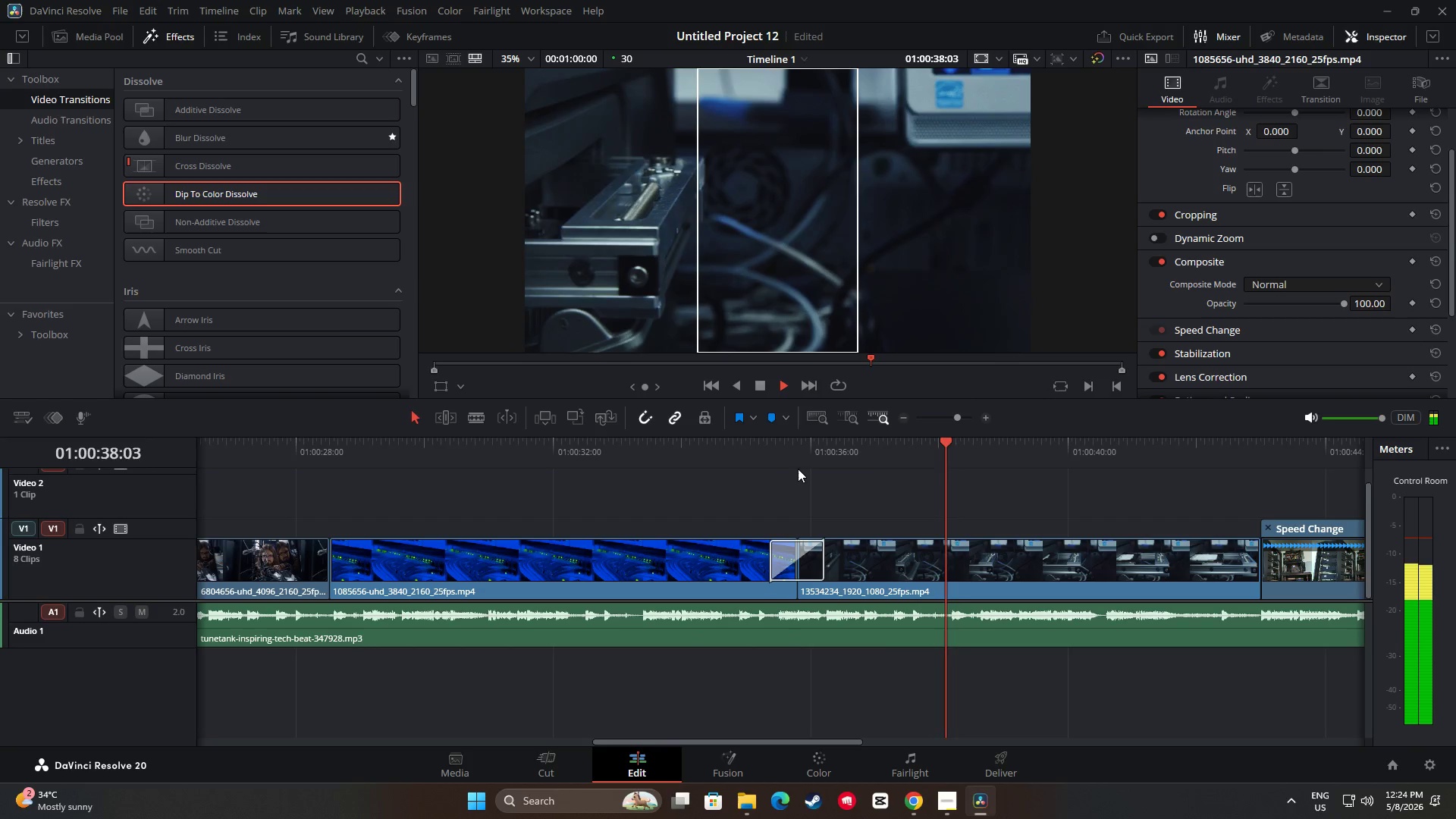 
wait(5.03)
 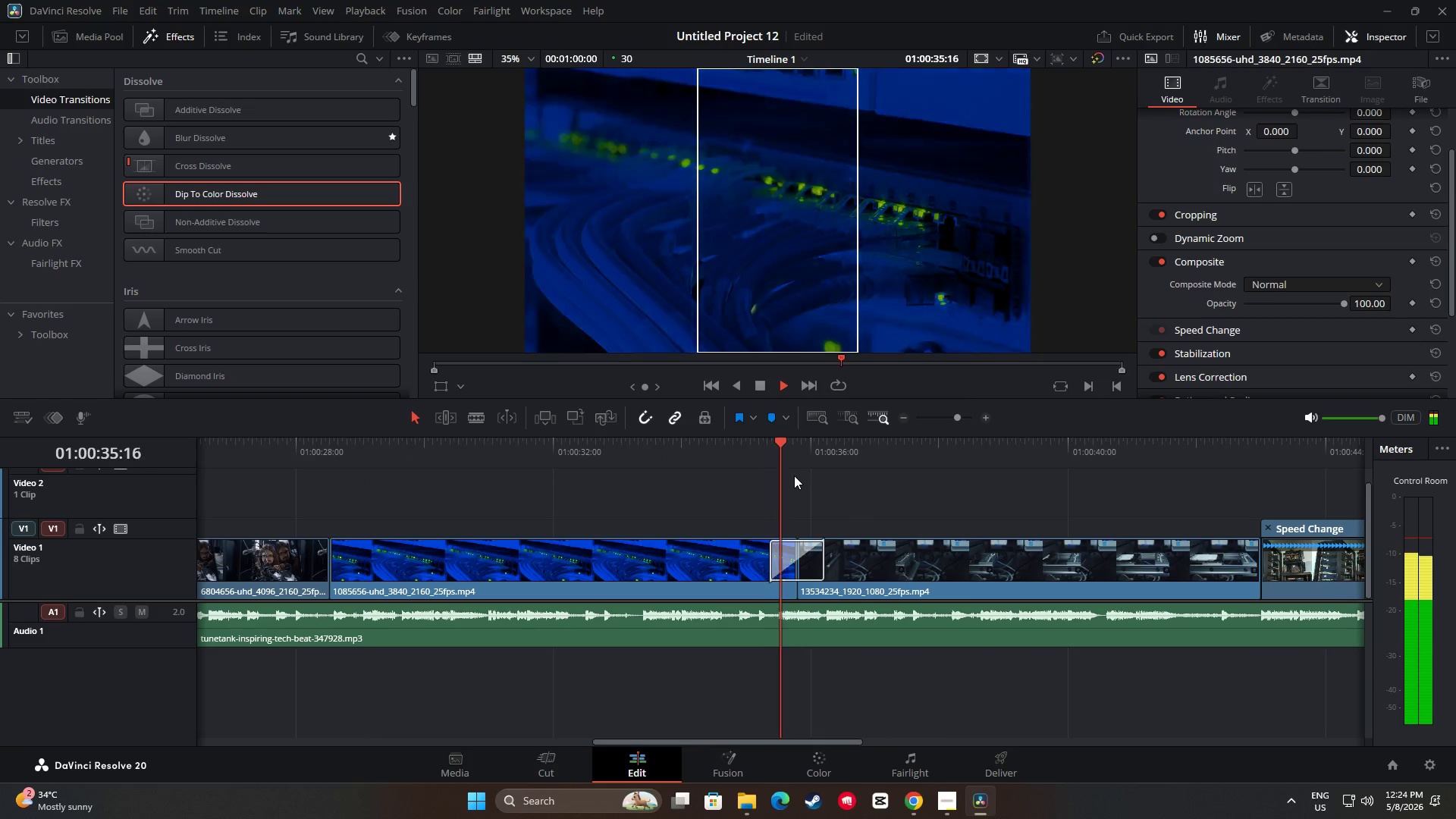 
left_click_drag(start_coordinate=[837, 742], to_coordinate=[896, 749])
 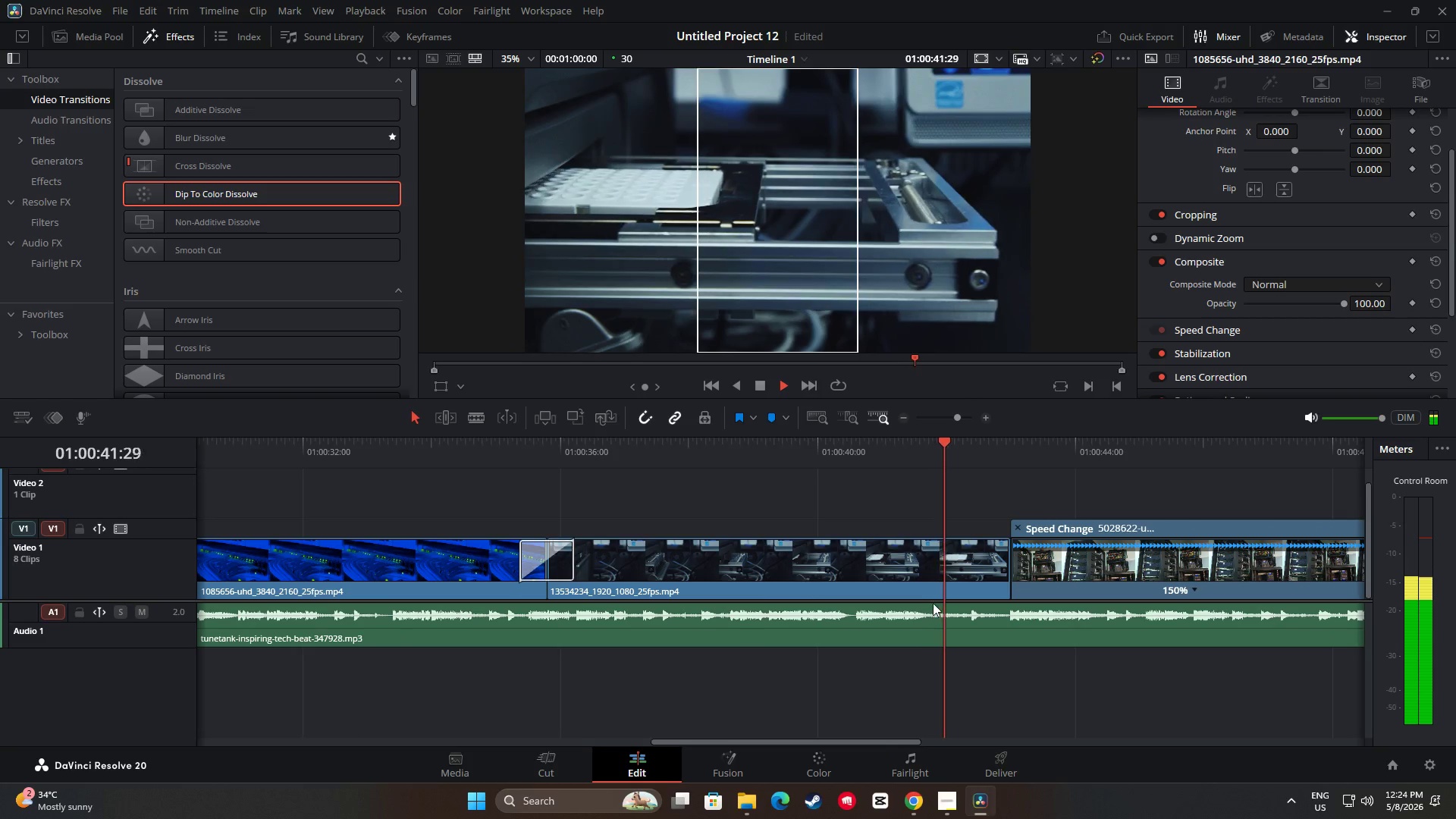 
right_click([896, 749])
 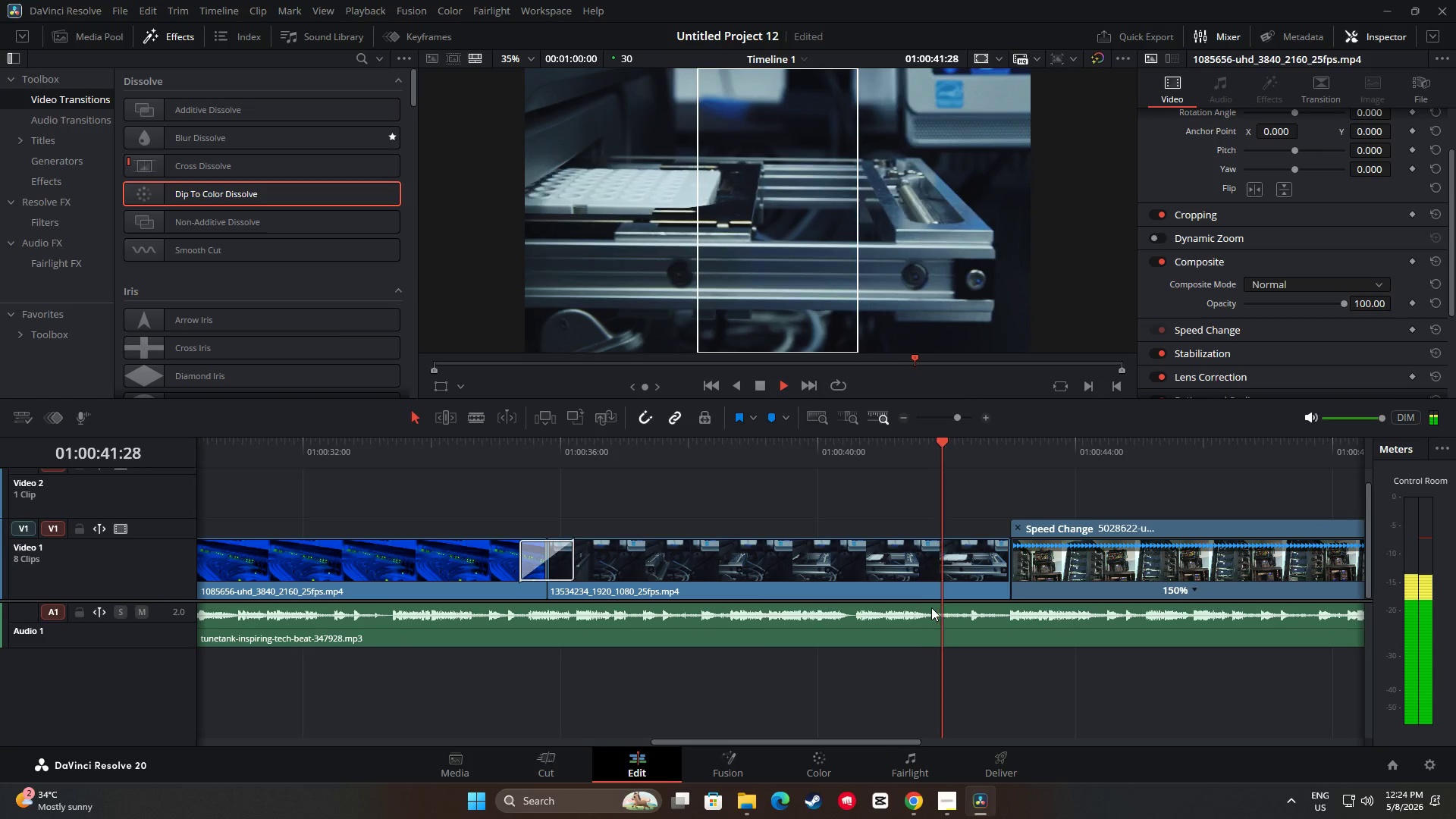 
left_click([896, 749])
 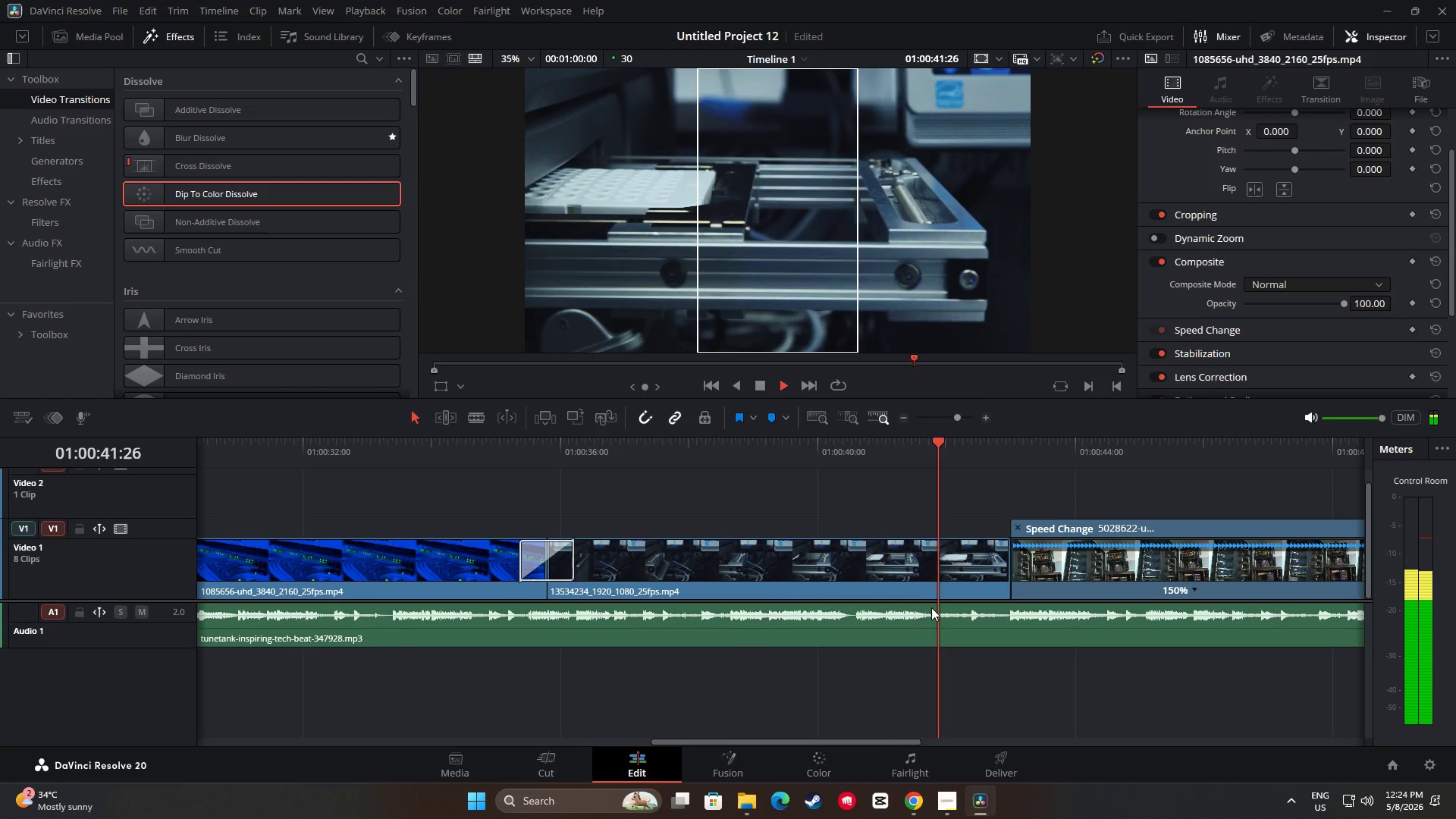 
key(Space)
 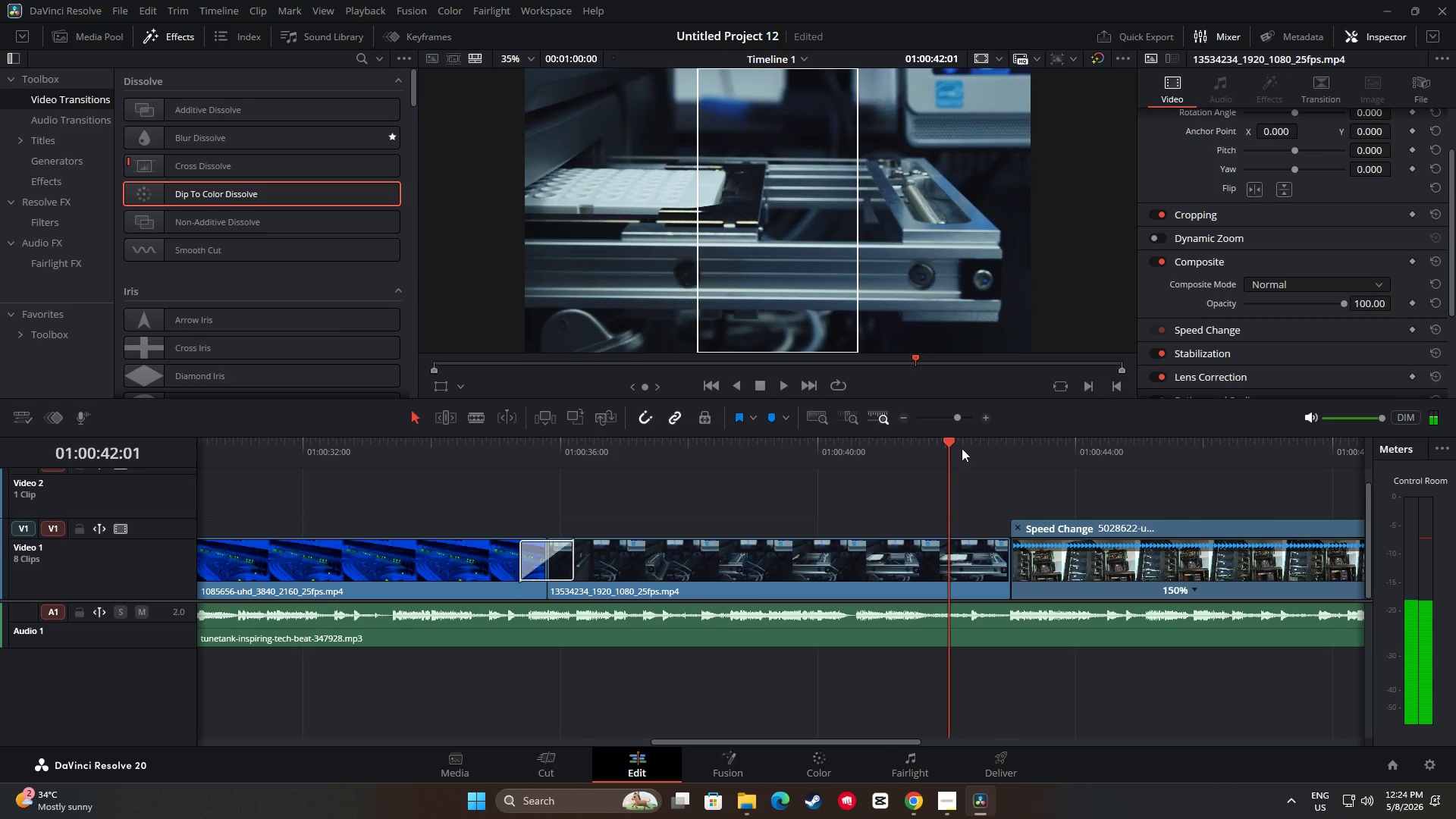 
left_click_drag(start_coordinate=[954, 441], to_coordinate=[424, 485])
 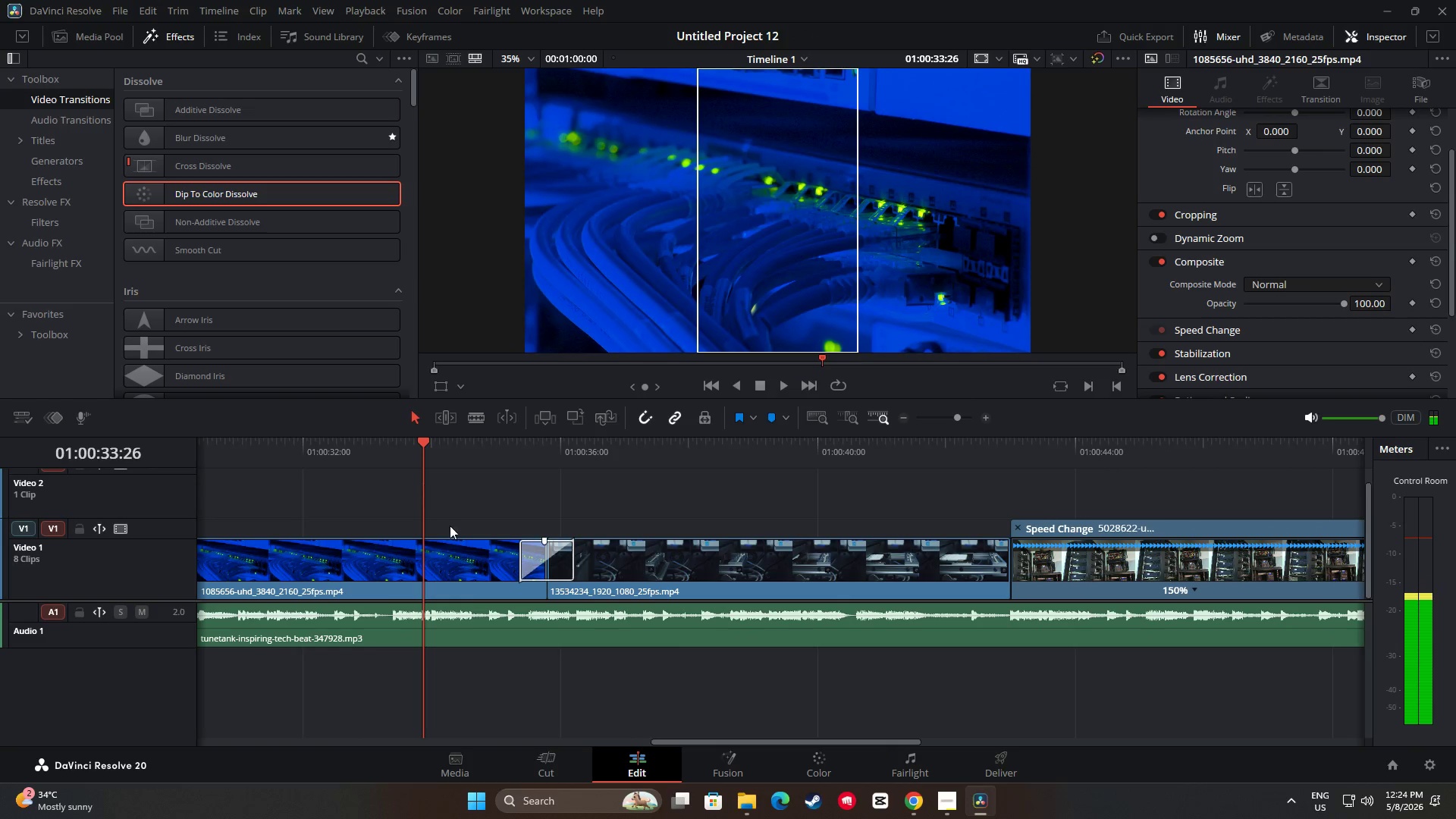 
left_click([435, 580])
 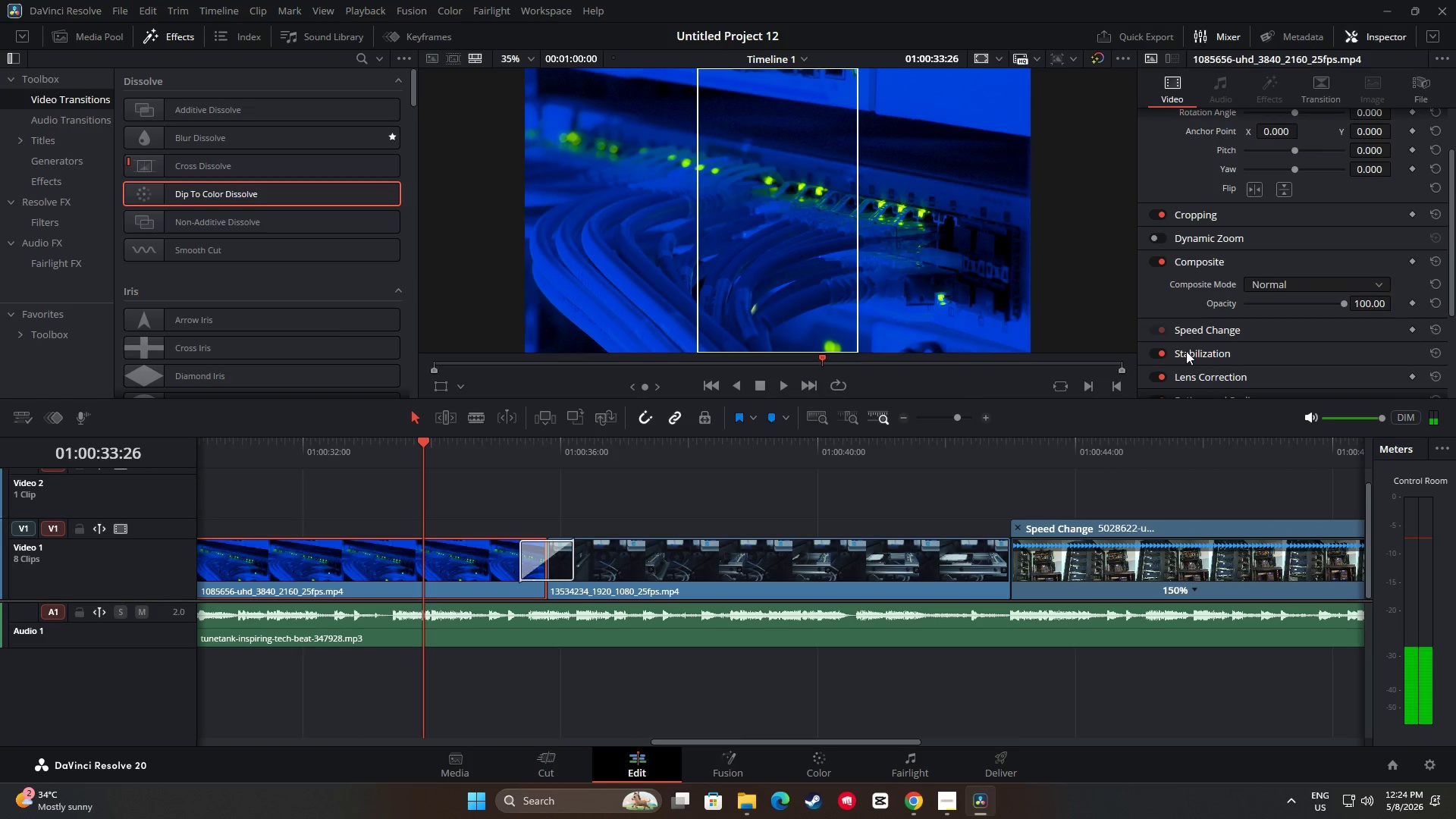 
scroll: coordinate [1215, 361], scroll_direction: down, amount: 2.0
 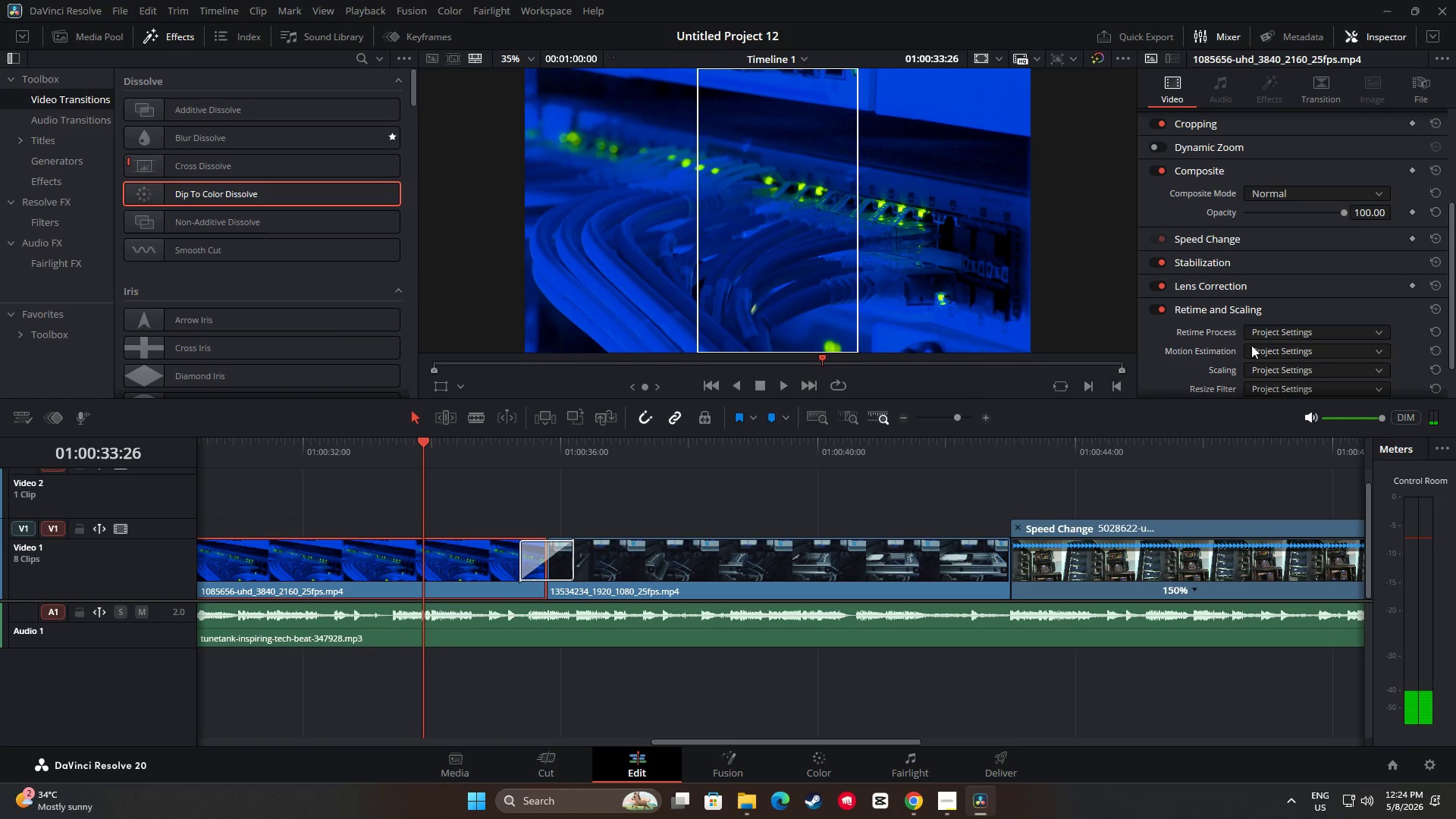 
left_click([1273, 368])
 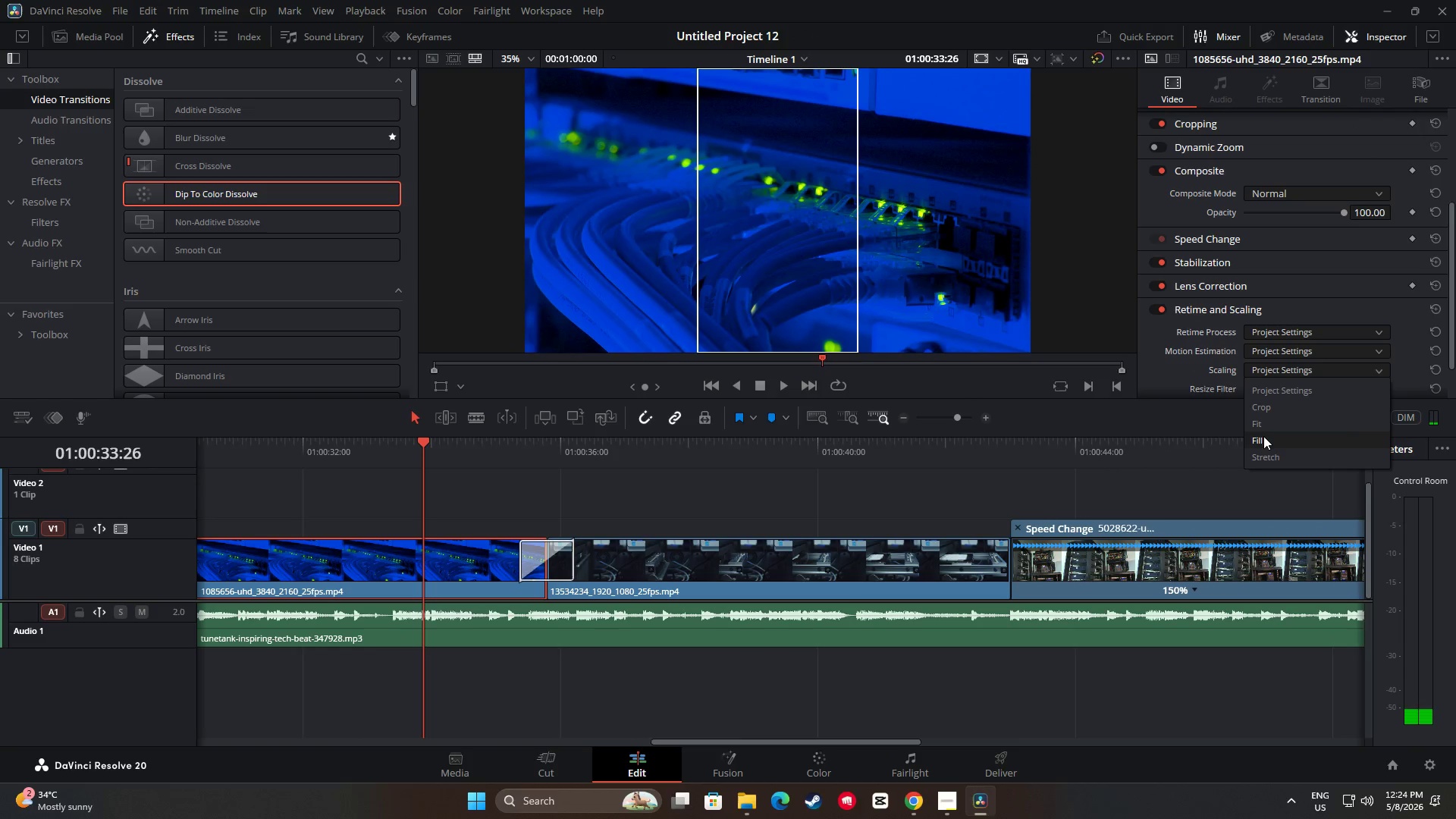 
left_click([1263, 441])
 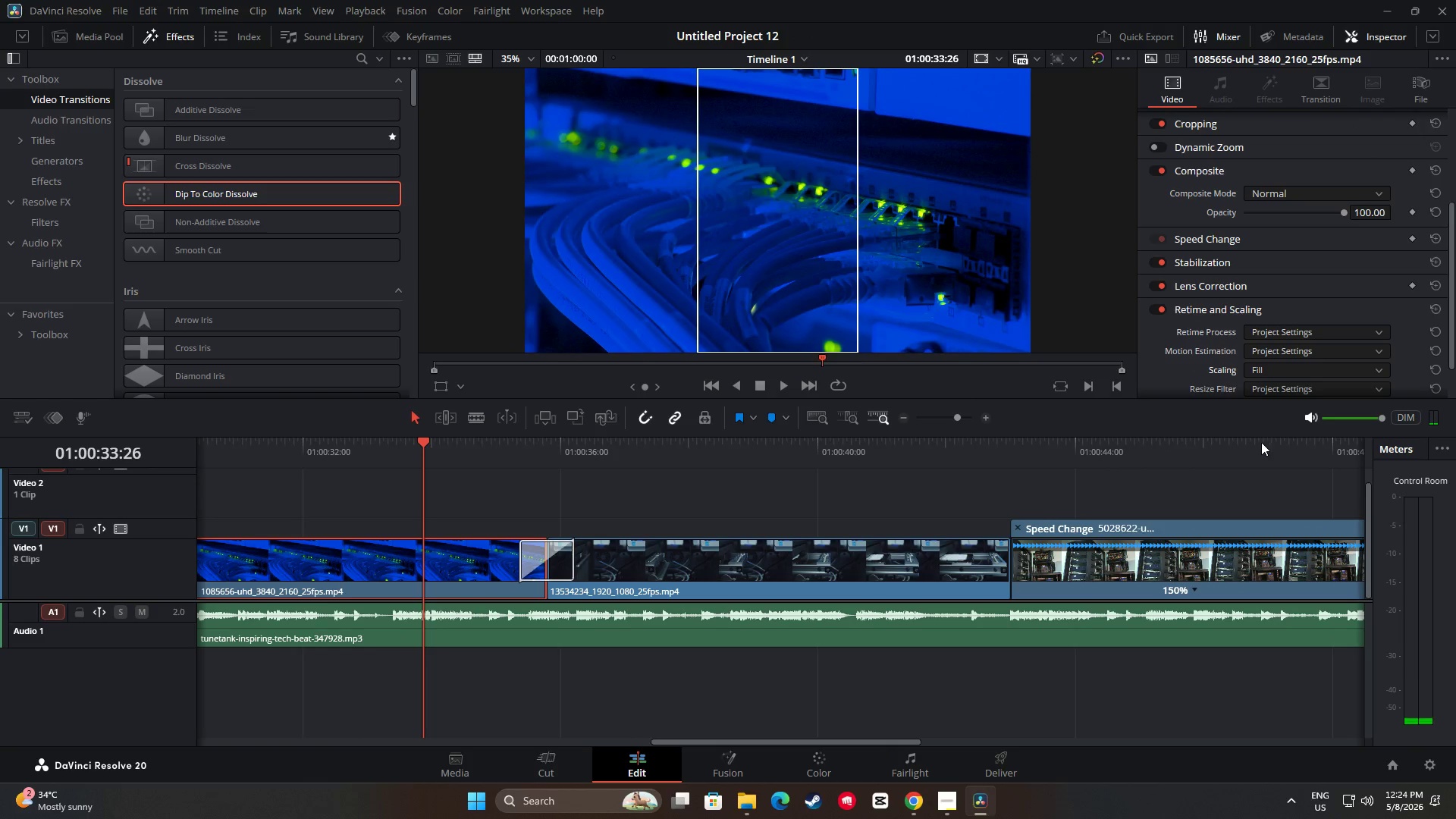 
key(Space)
 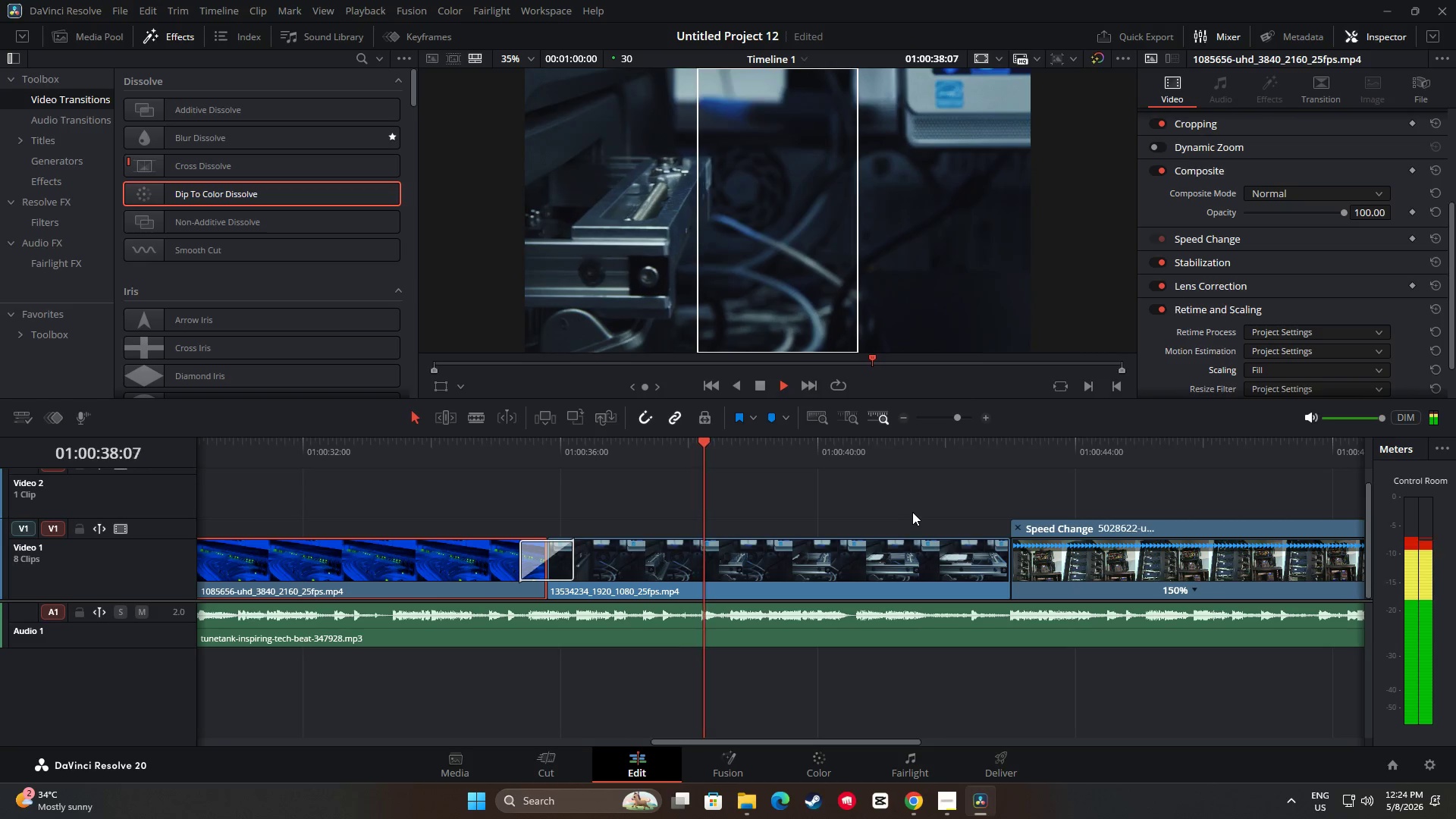 
wait(6.47)
 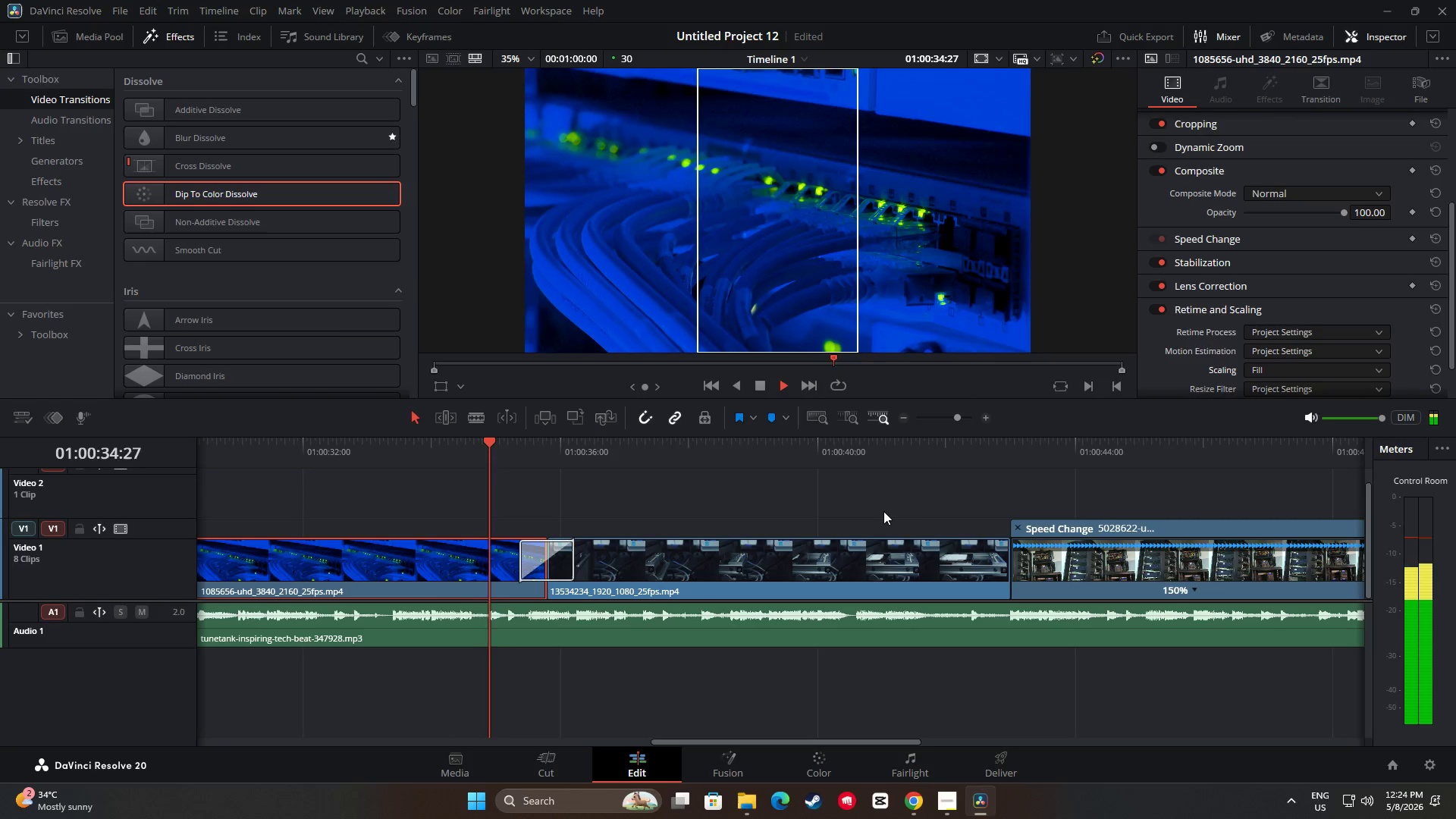 
left_click_drag(start_coordinate=[805, 742], to_coordinate=[865, 739])
 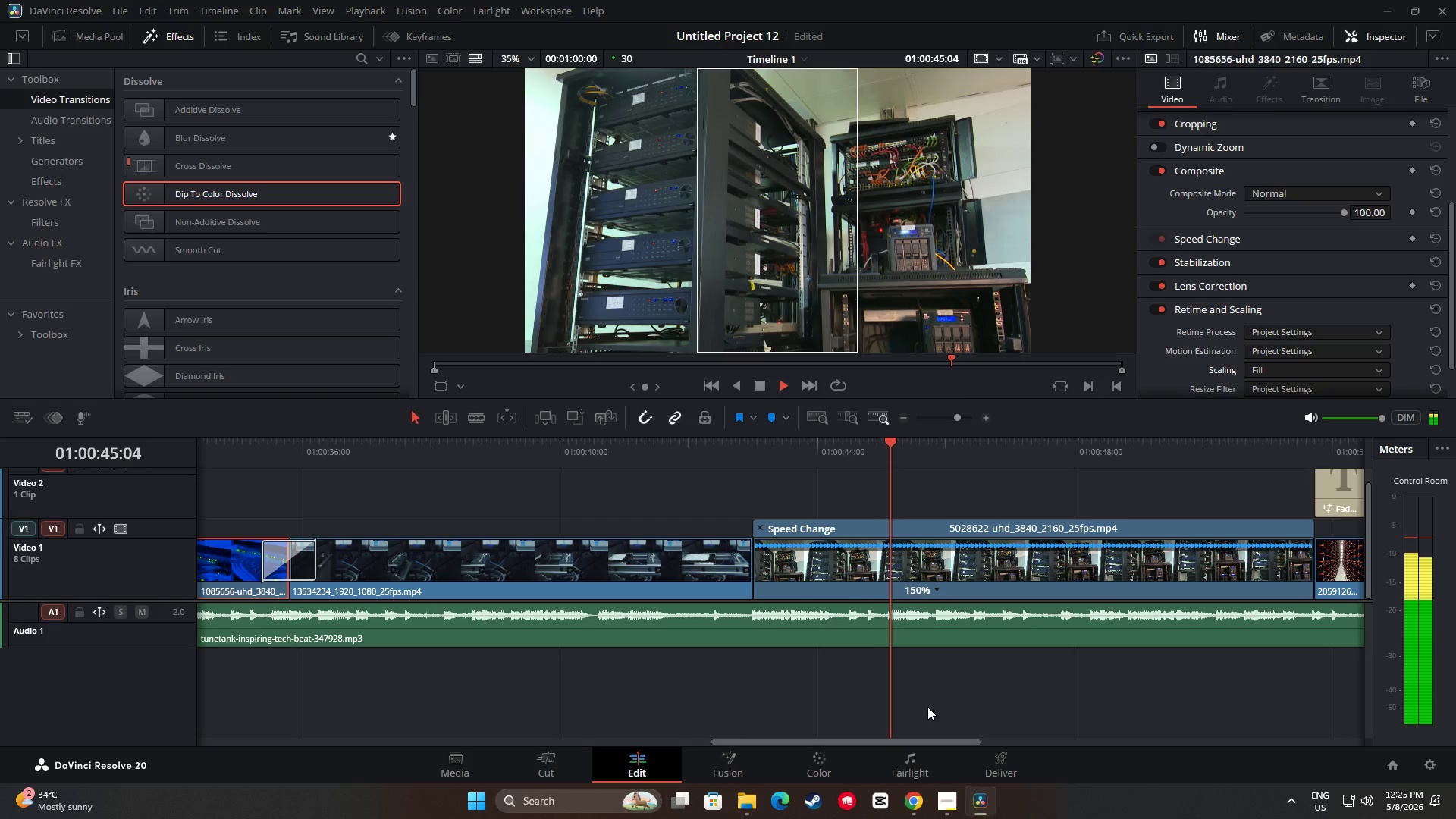 
wait(5.5)
 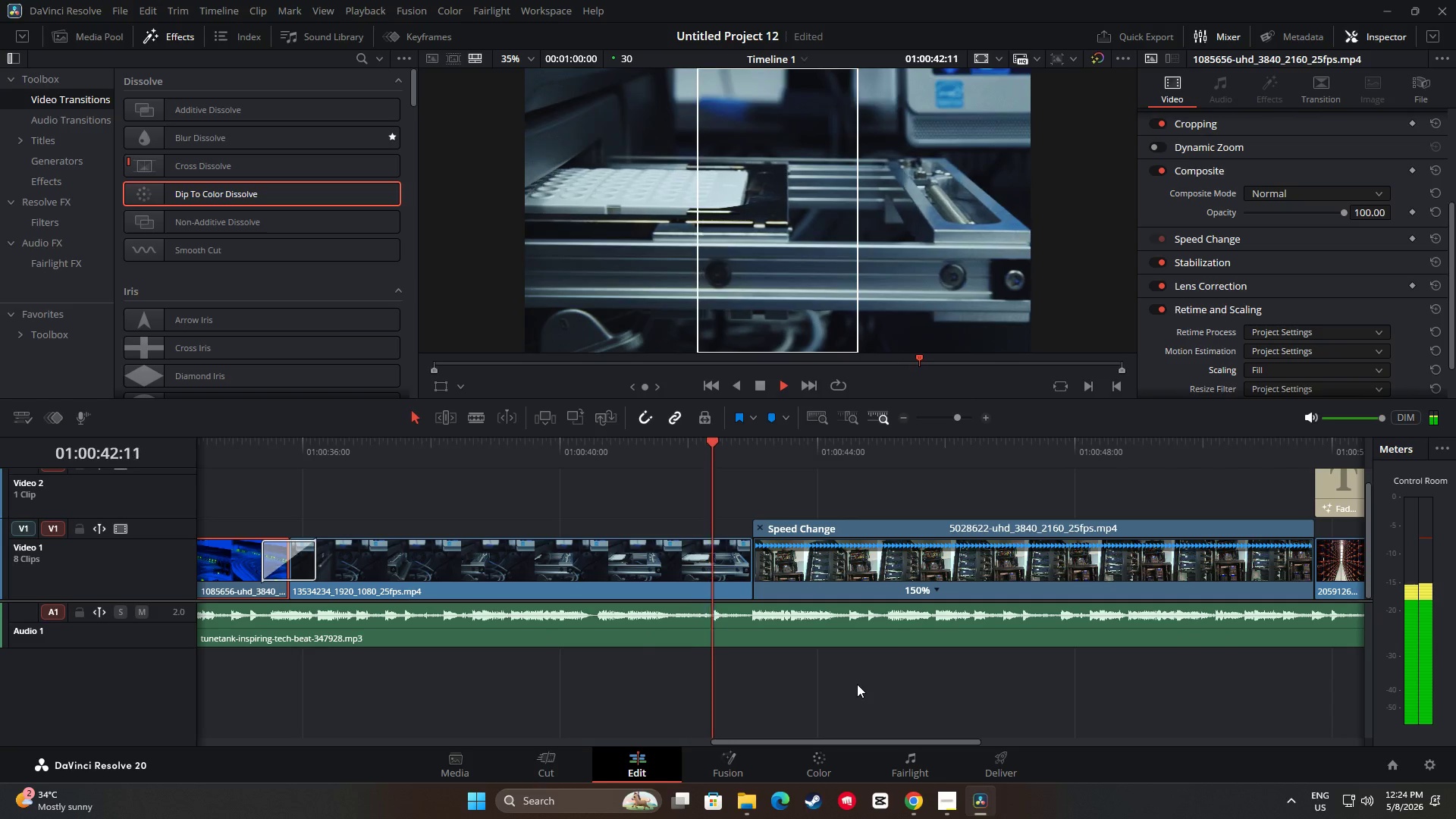 
left_click_drag(start_coordinate=[908, 742], to_coordinate=[973, 752])
 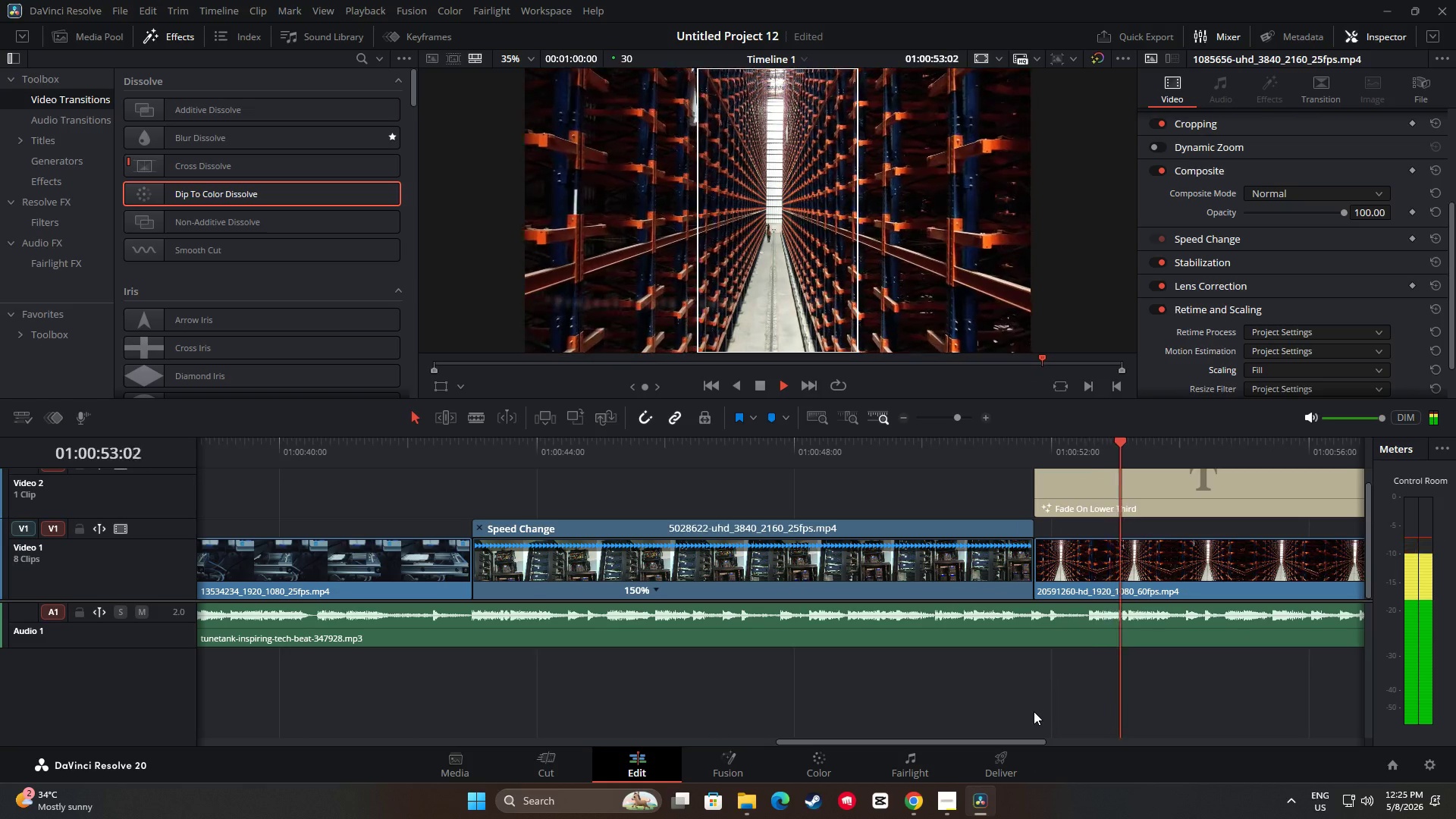 
wait(6.89)
 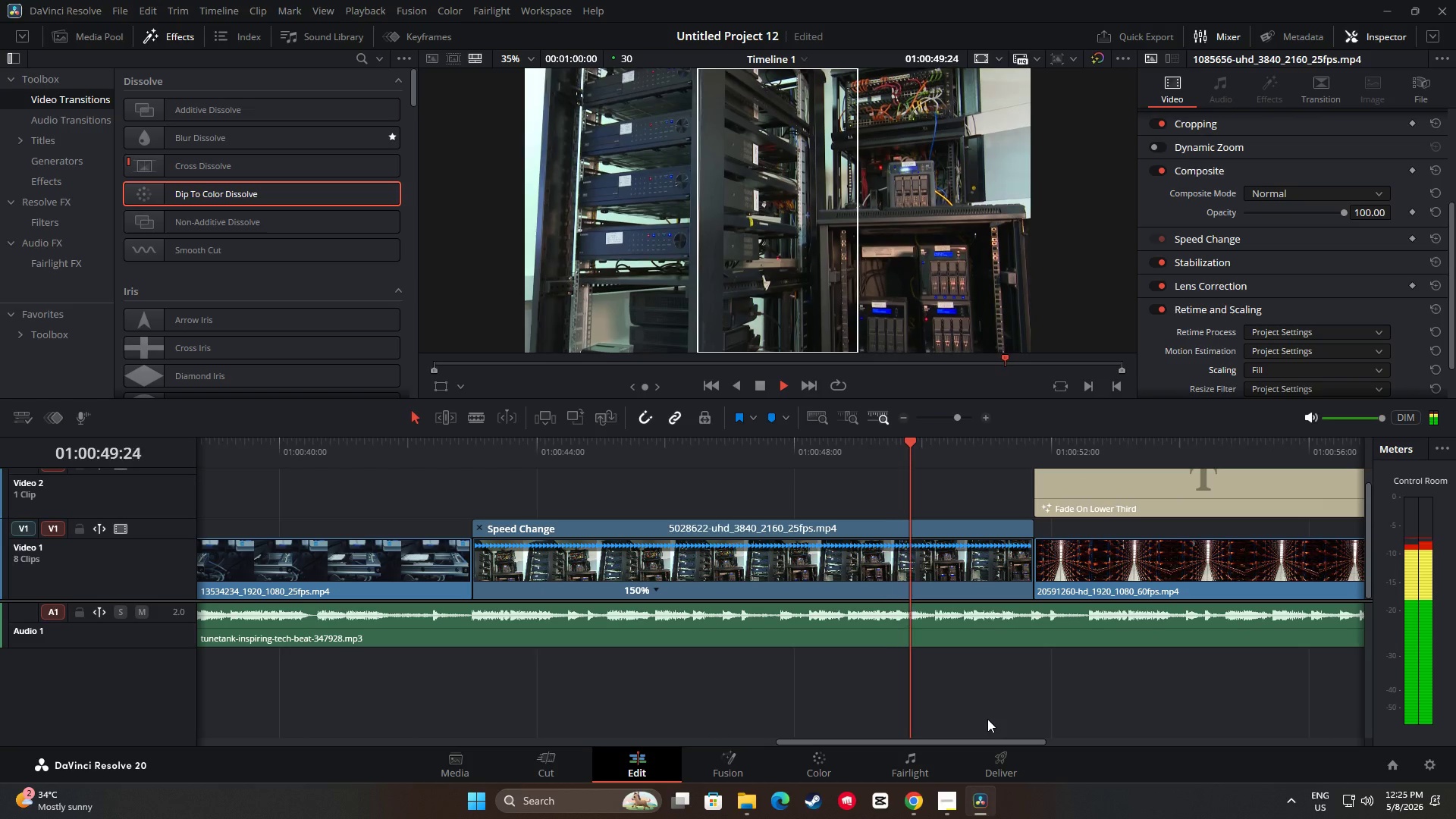 
left_click_drag(start_coordinate=[1021, 743], to_coordinate=[1082, 751])
 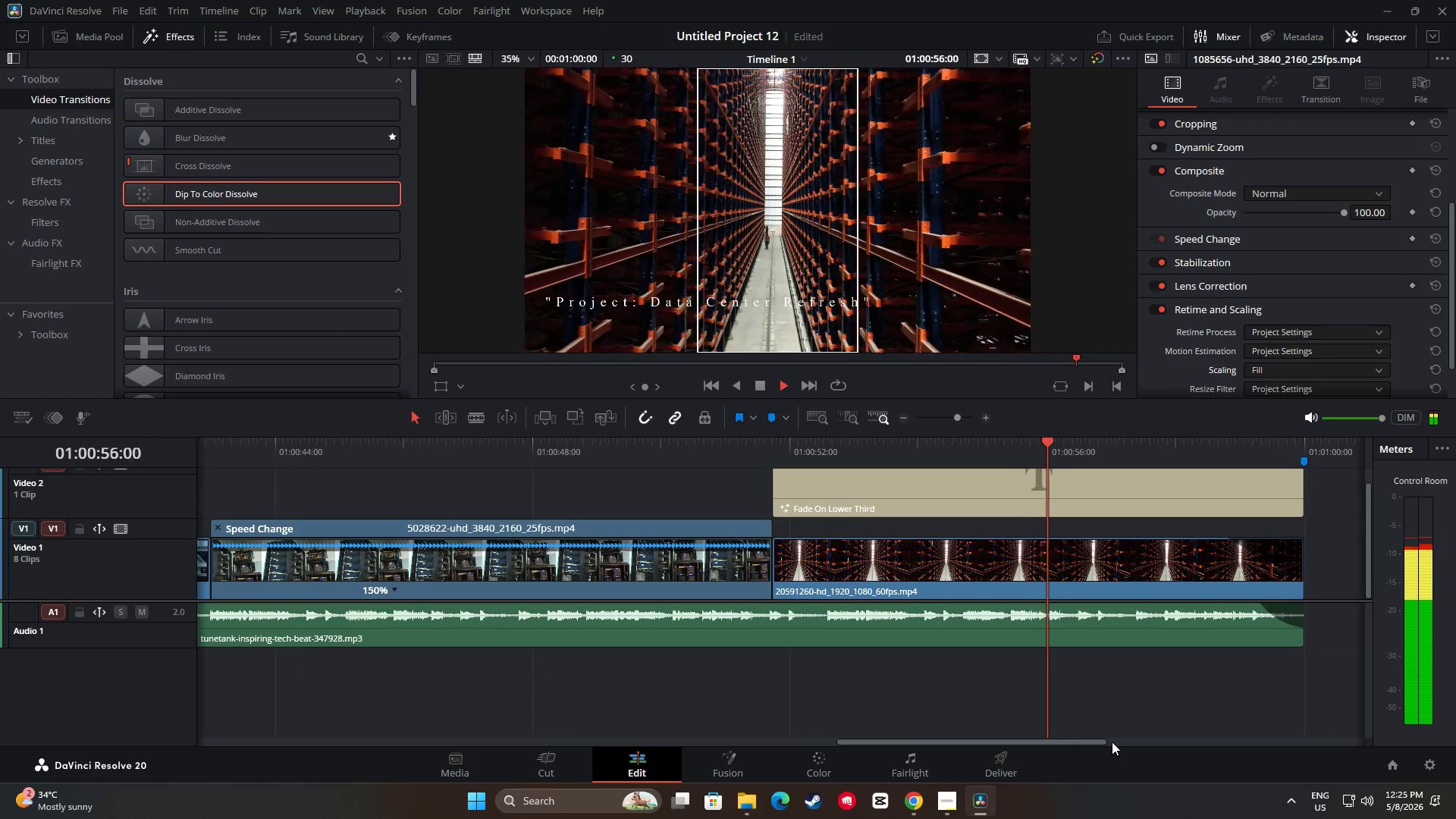 
key(Space)
 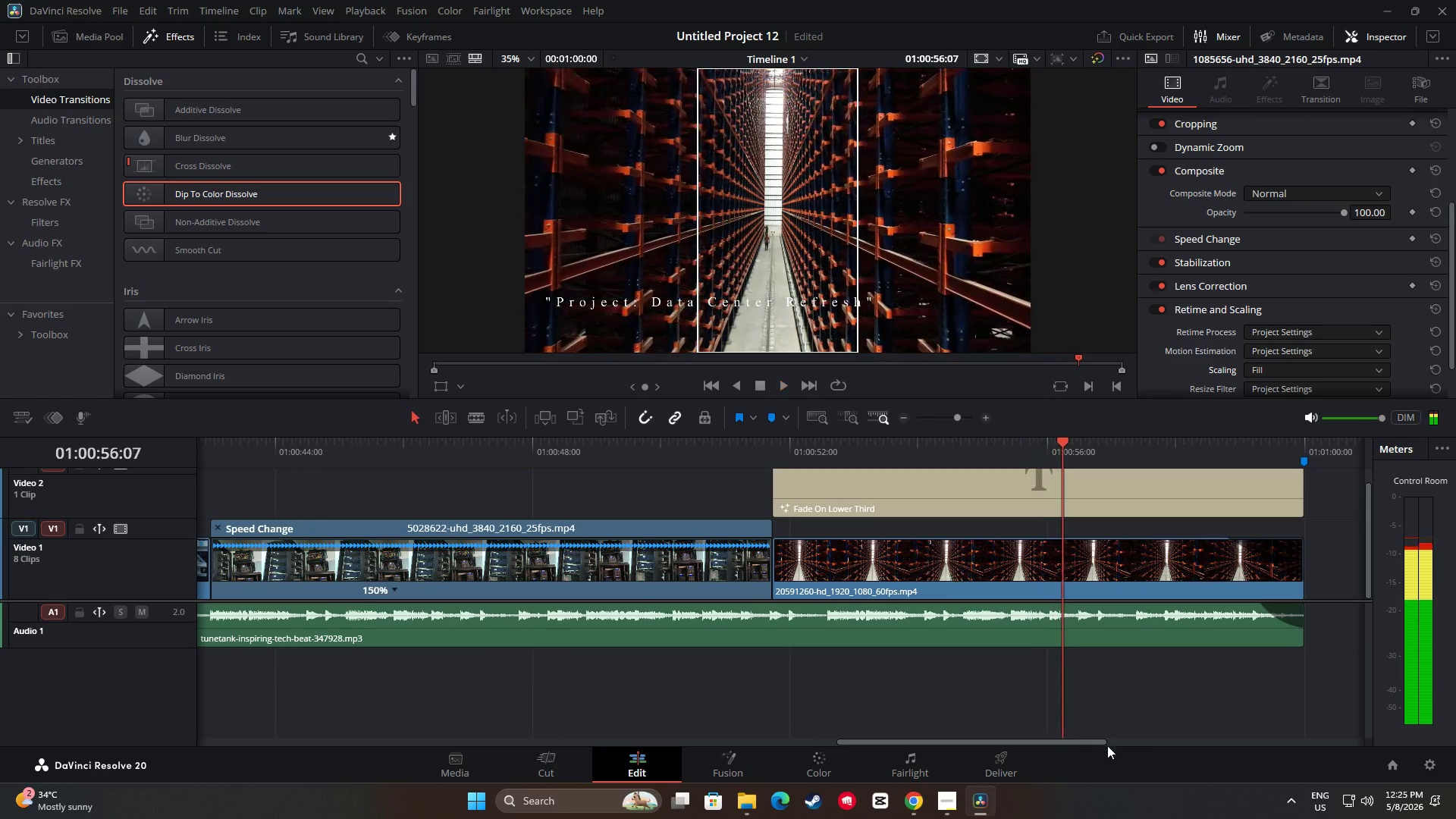 
key(Space)
 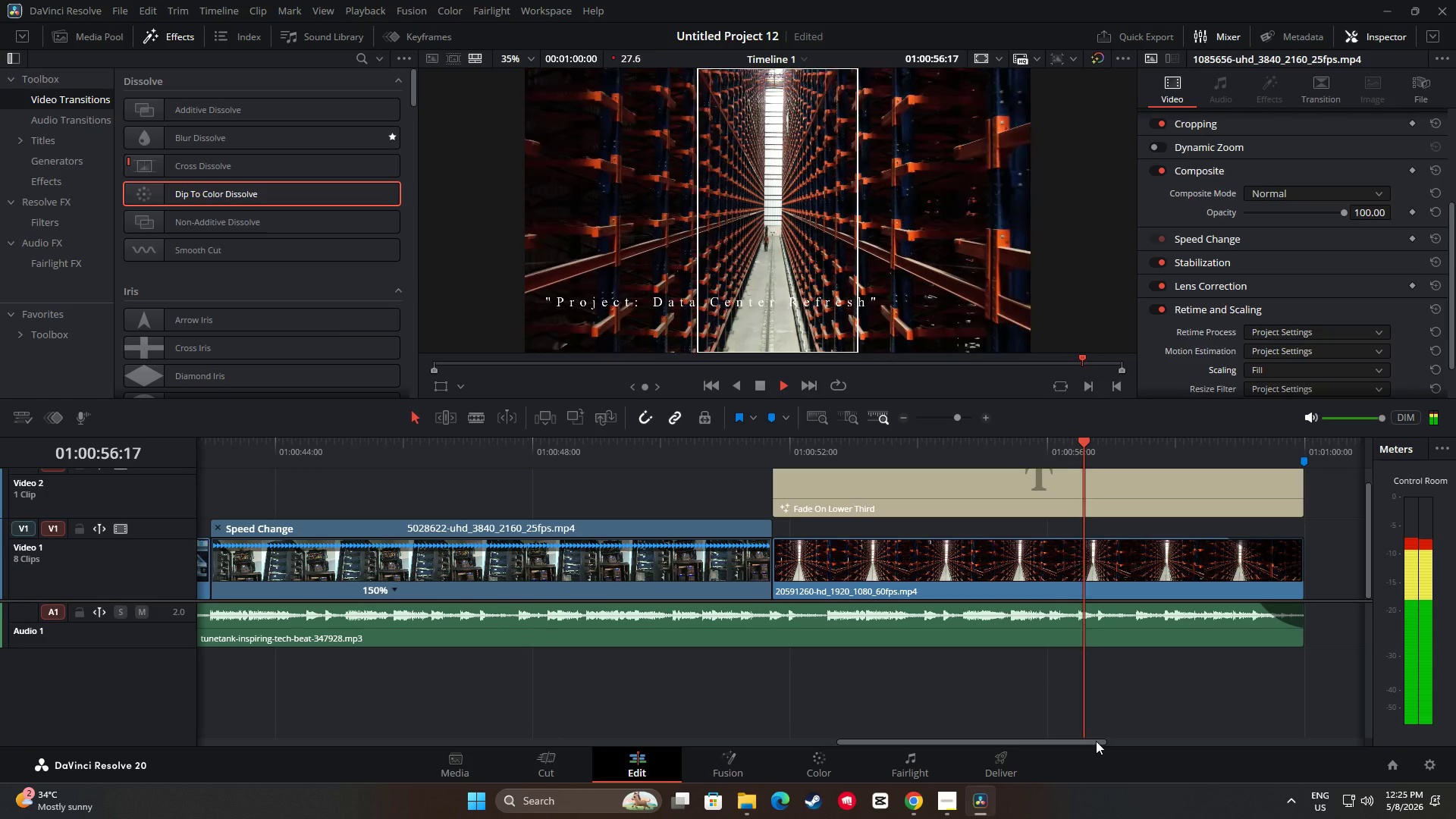 
left_click_drag(start_coordinate=[1096, 737], to_coordinate=[1119, 741])
 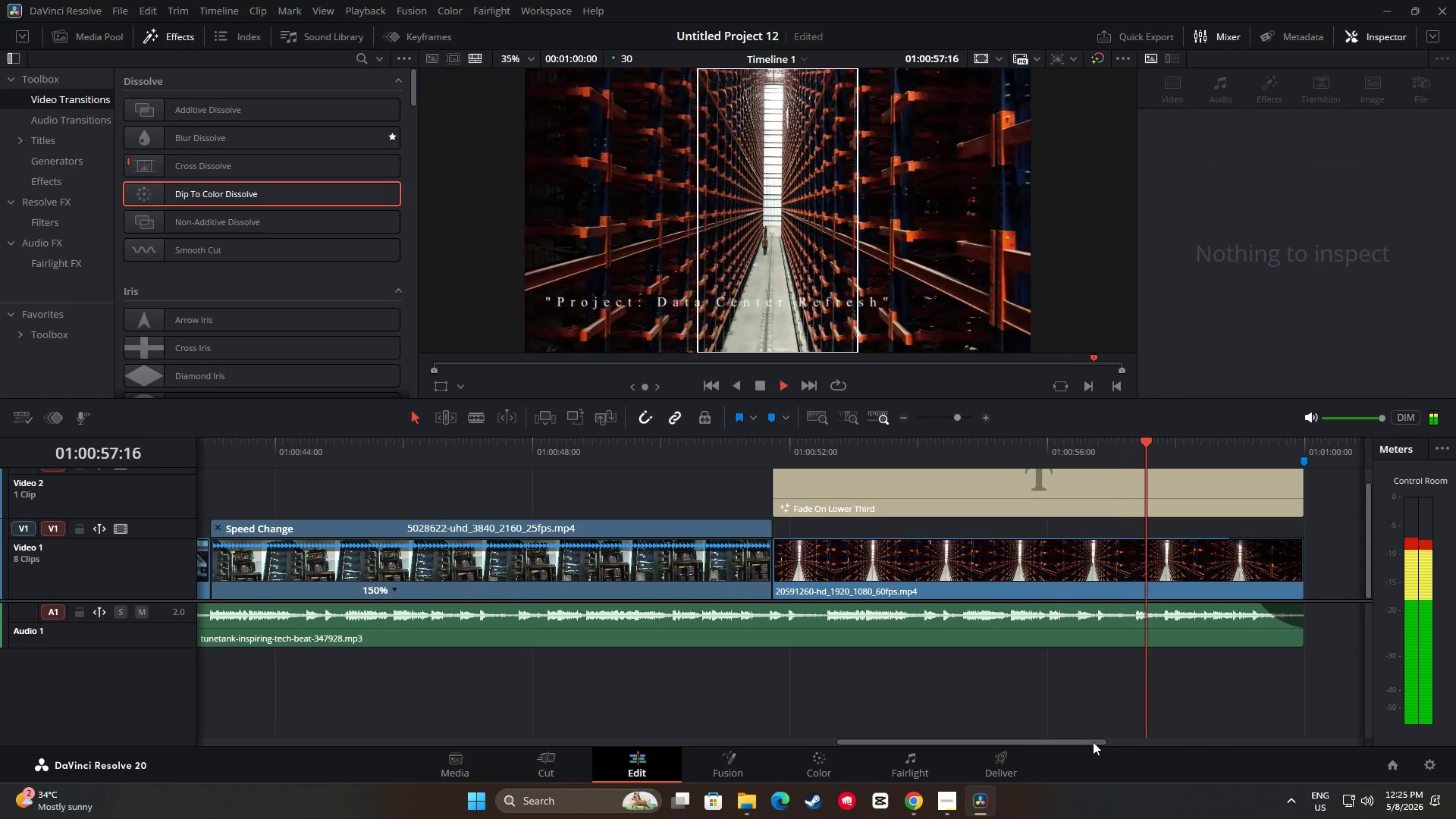 
left_click_drag(start_coordinate=[1092, 742], to_coordinate=[1141, 748])
 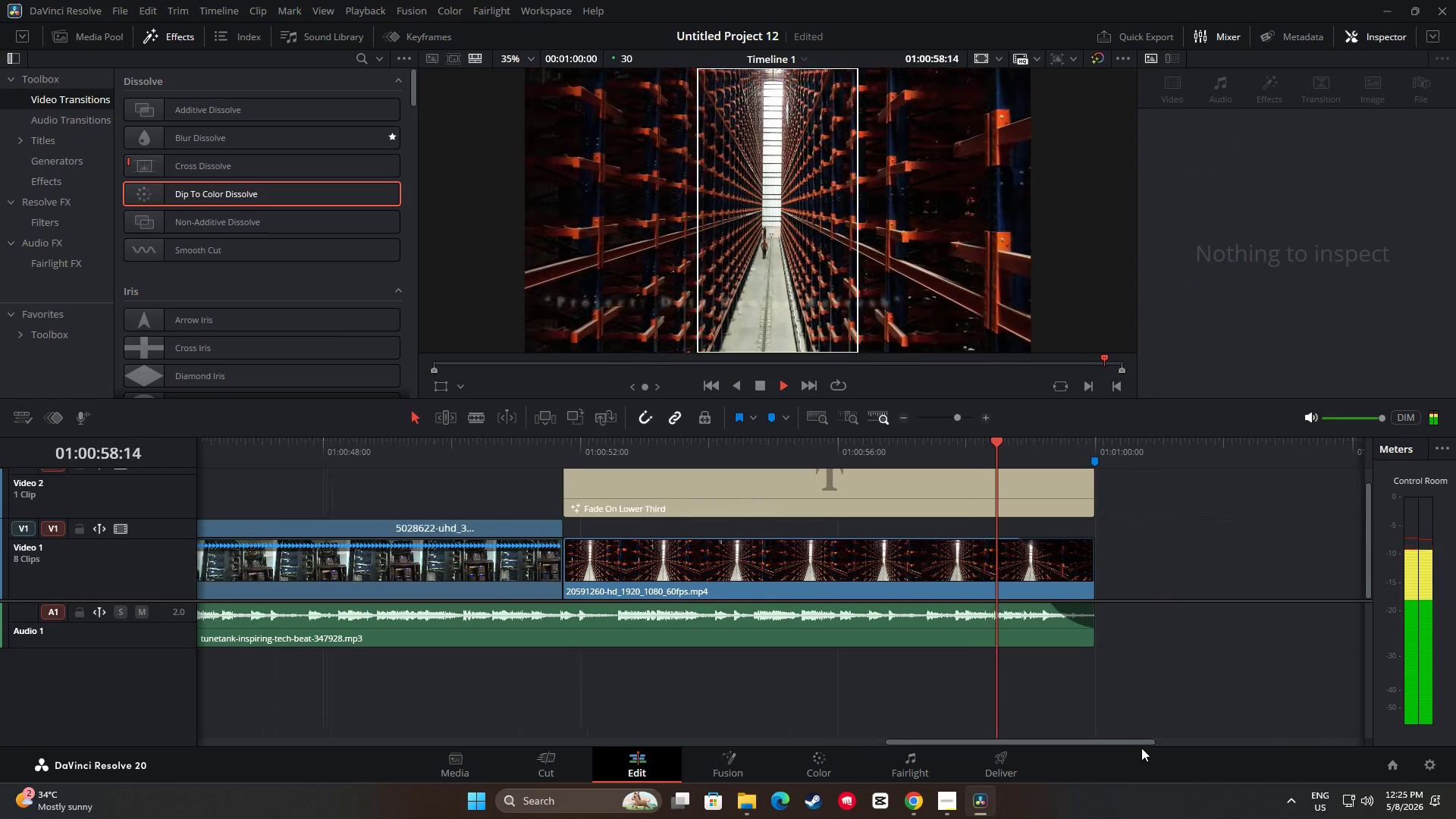 
key(Space)
 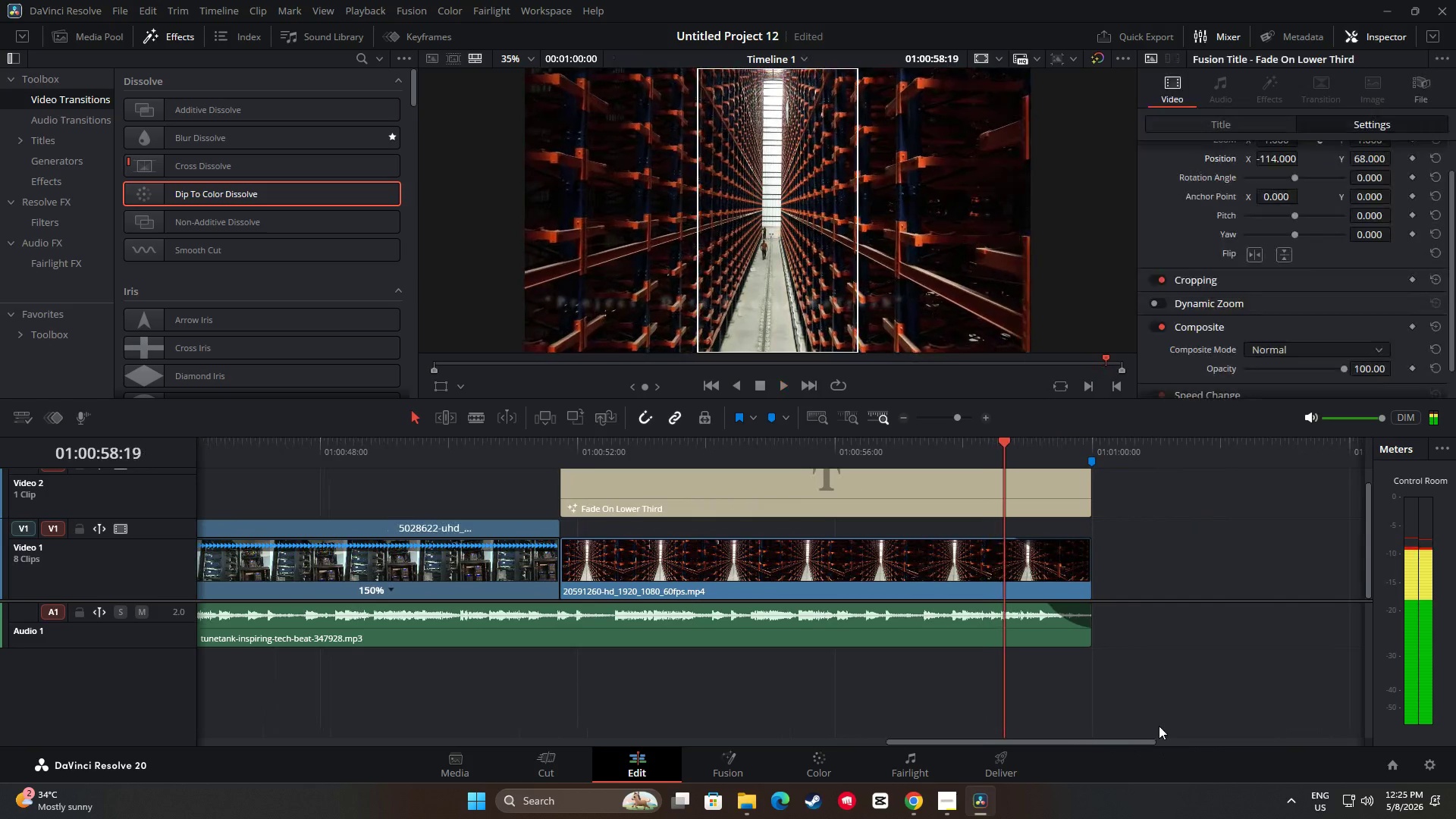 
key(Space)
 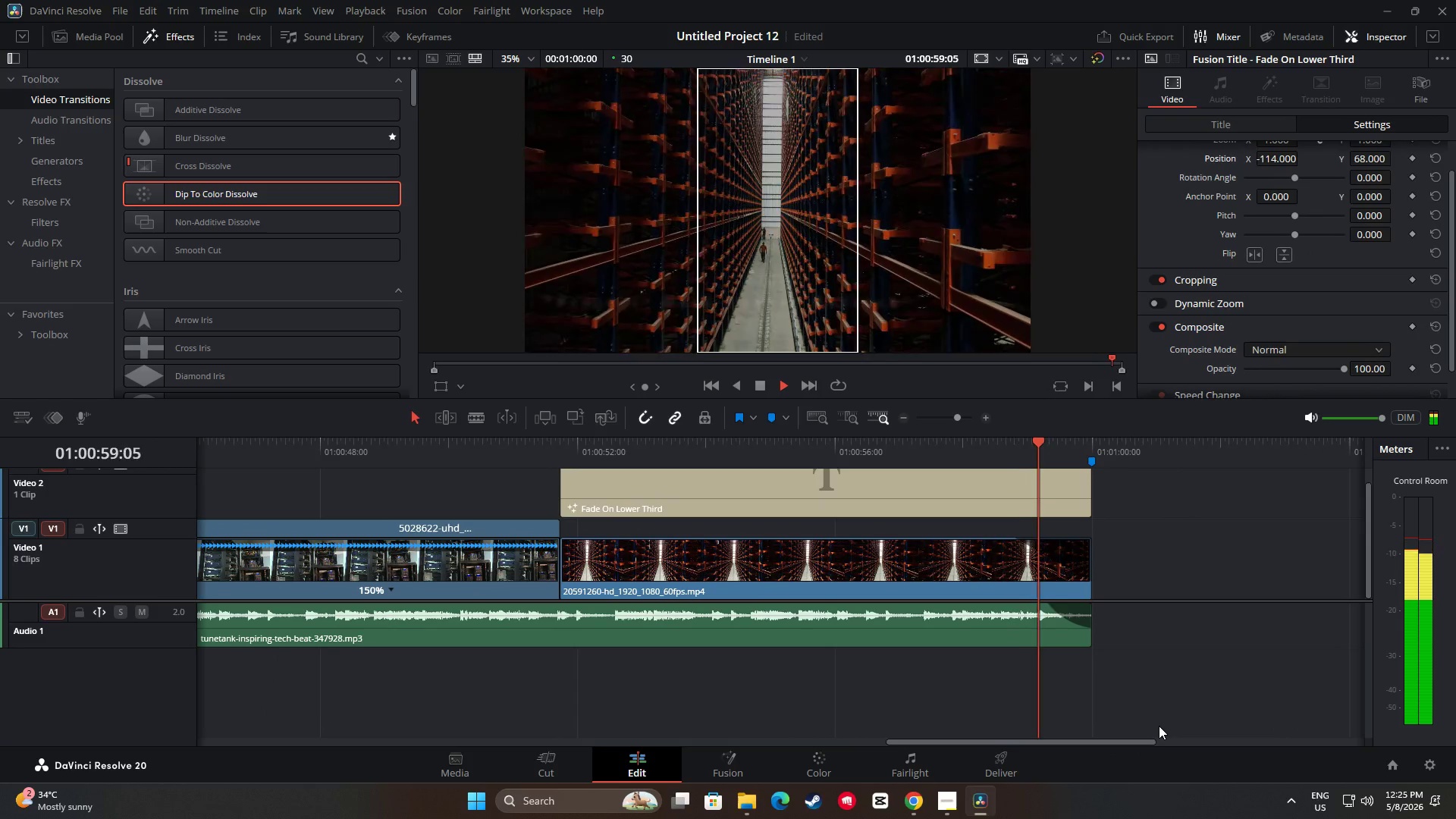 
key(Space)
 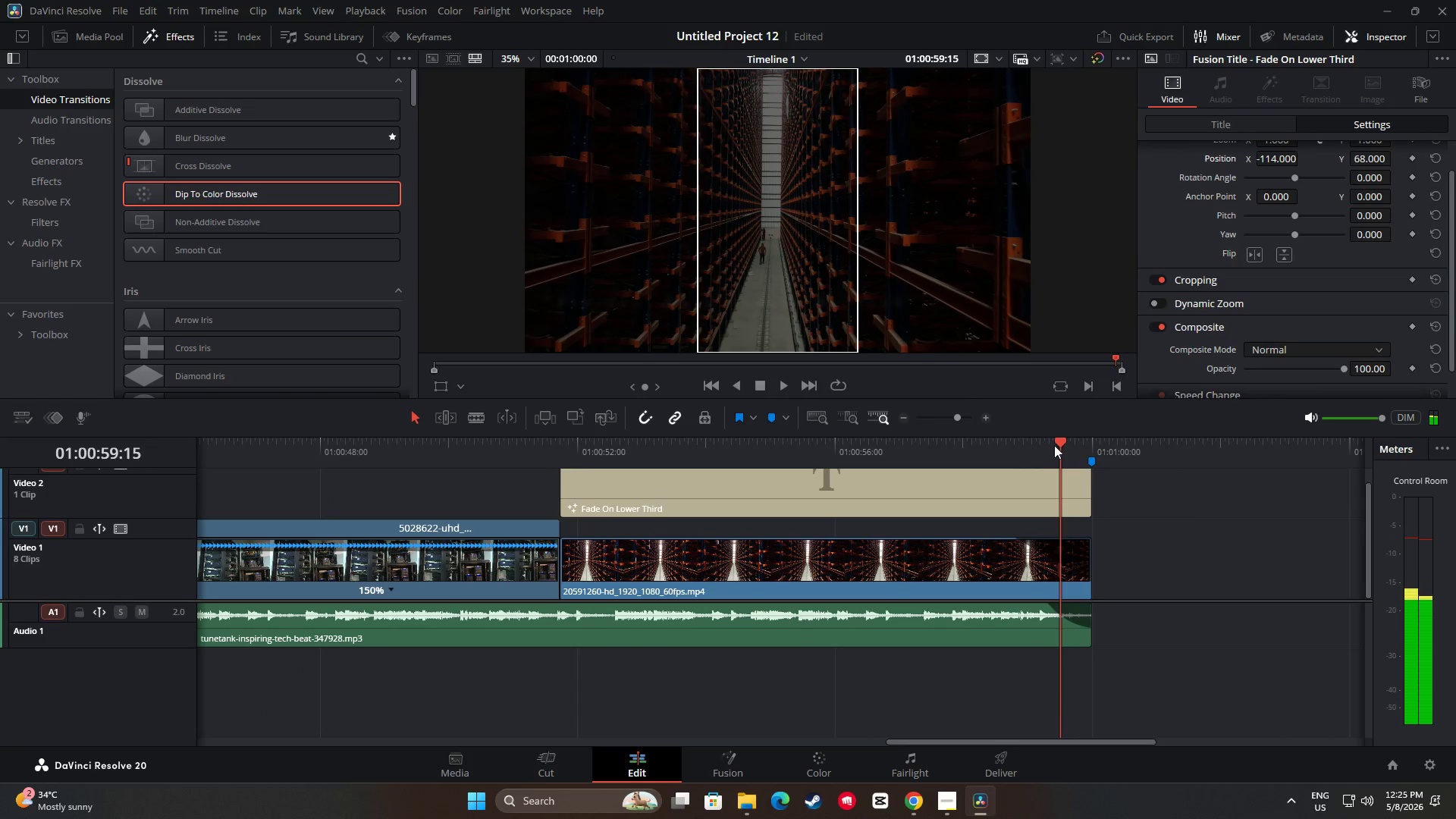 
left_click_drag(start_coordinate=[1059, 445], to_coordinate=[516, 484])
 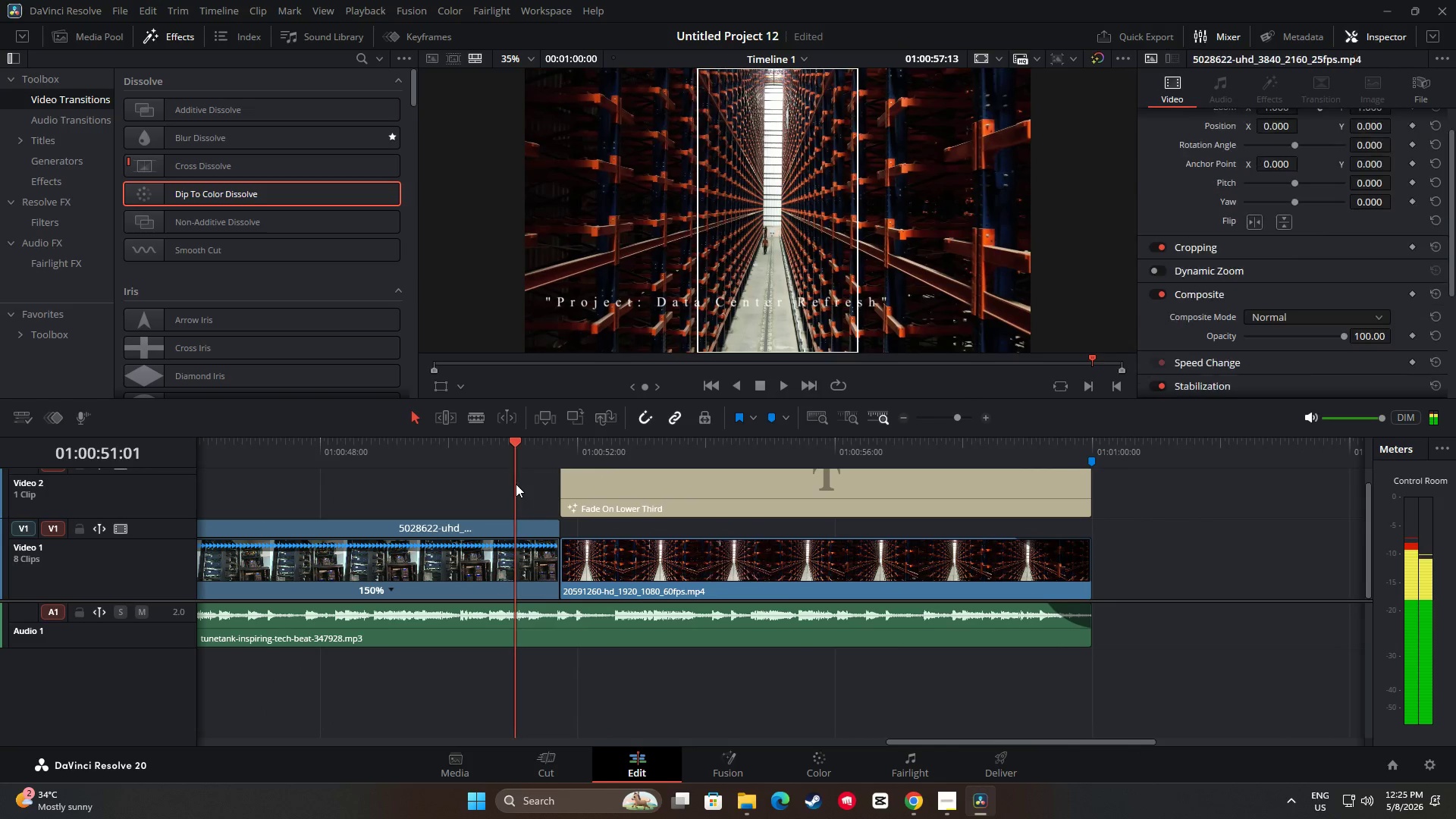 
key(Space)
 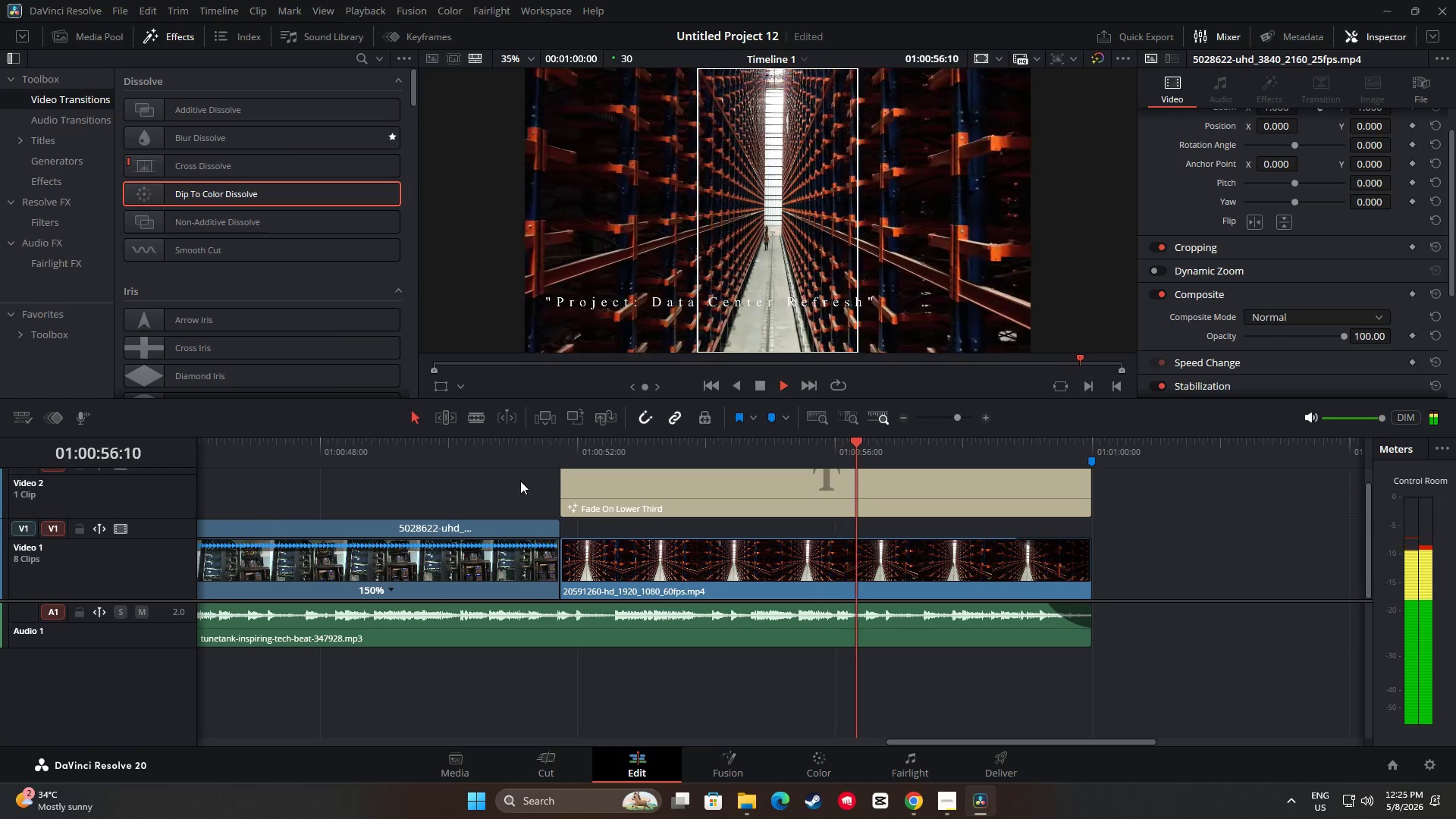 
wait(7.67)
 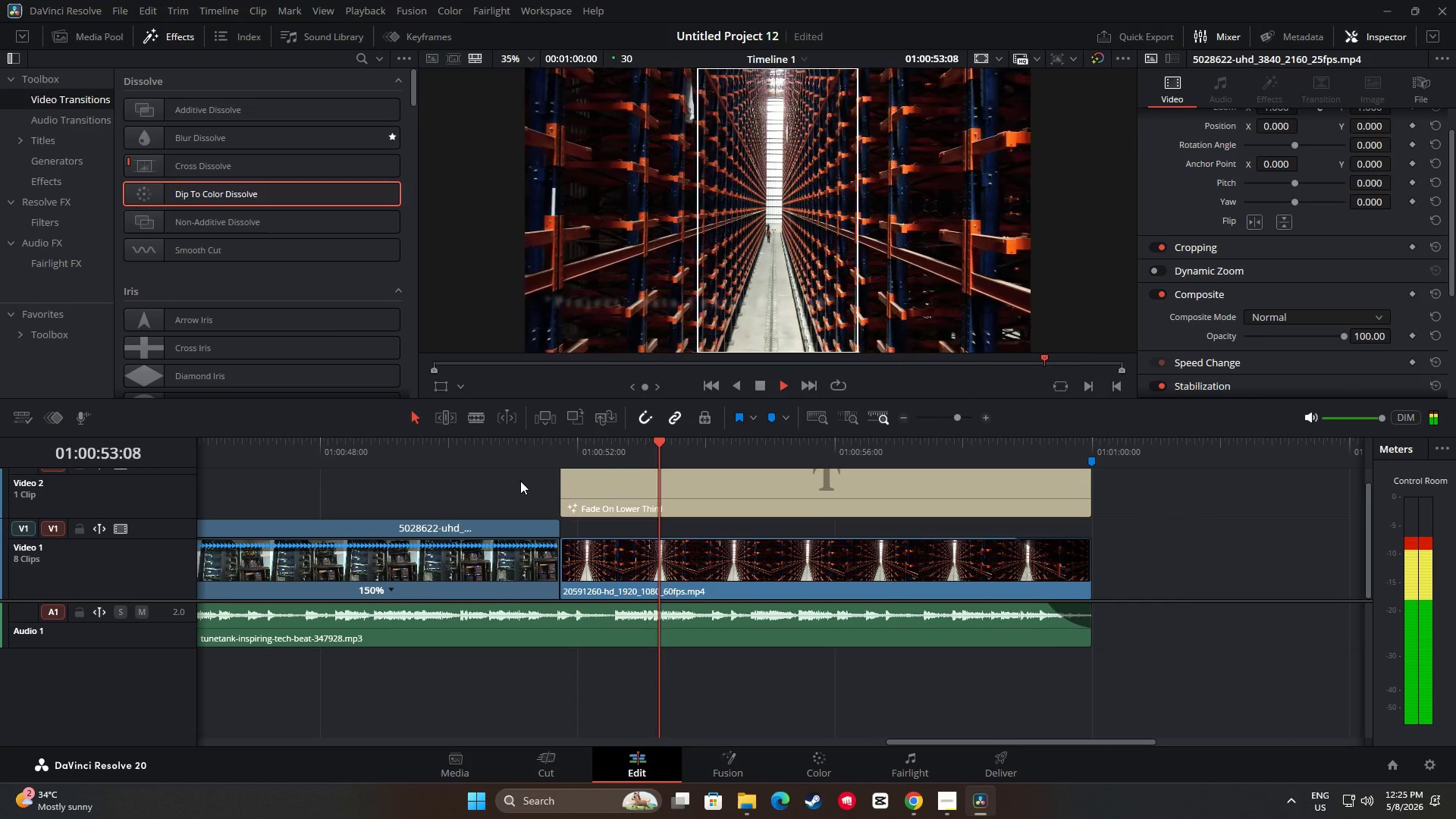 
key(Space)
 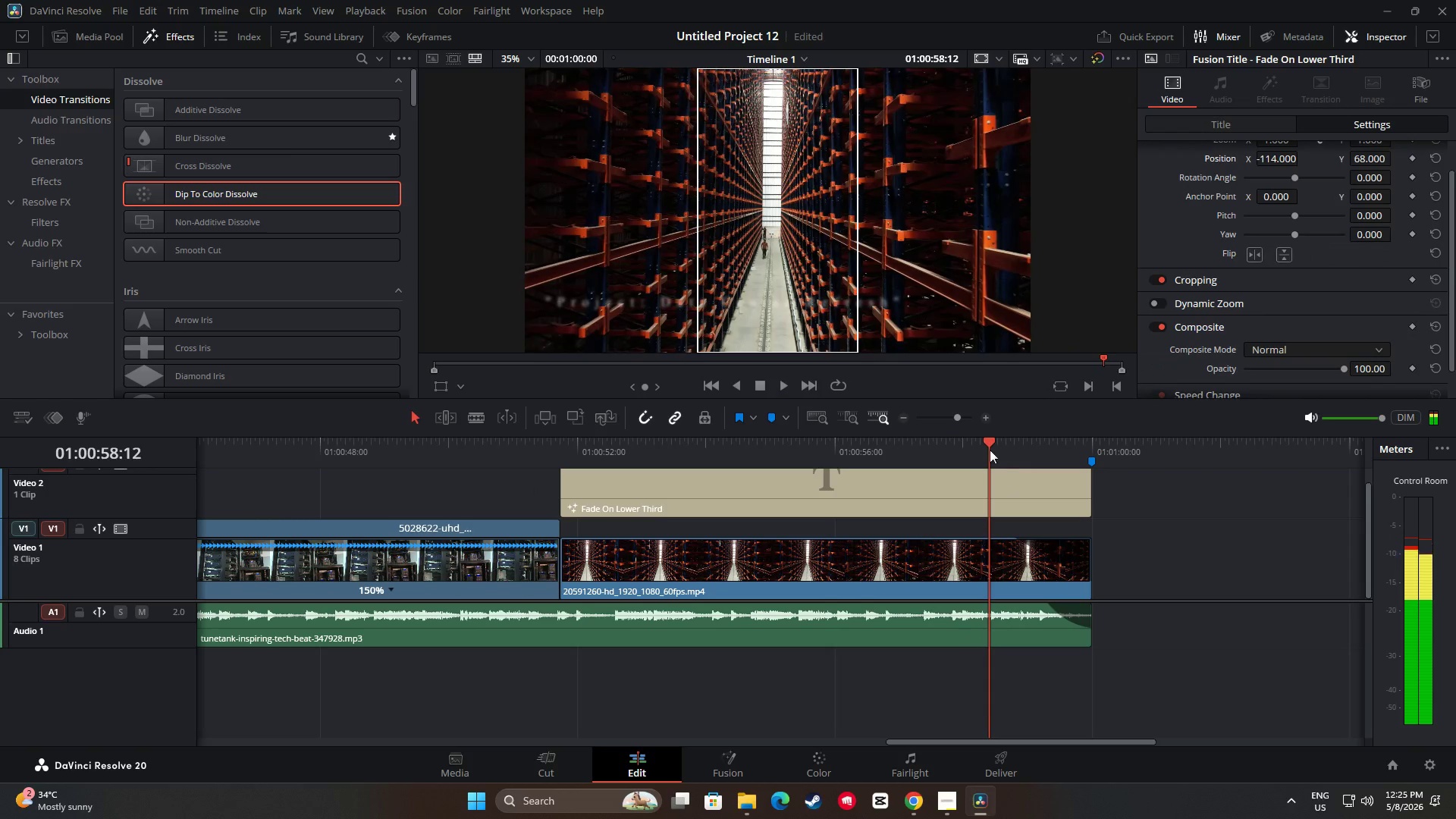 
left_click_drag(start_coordinate=[990, 441], to_coordinate=[543, 460])
 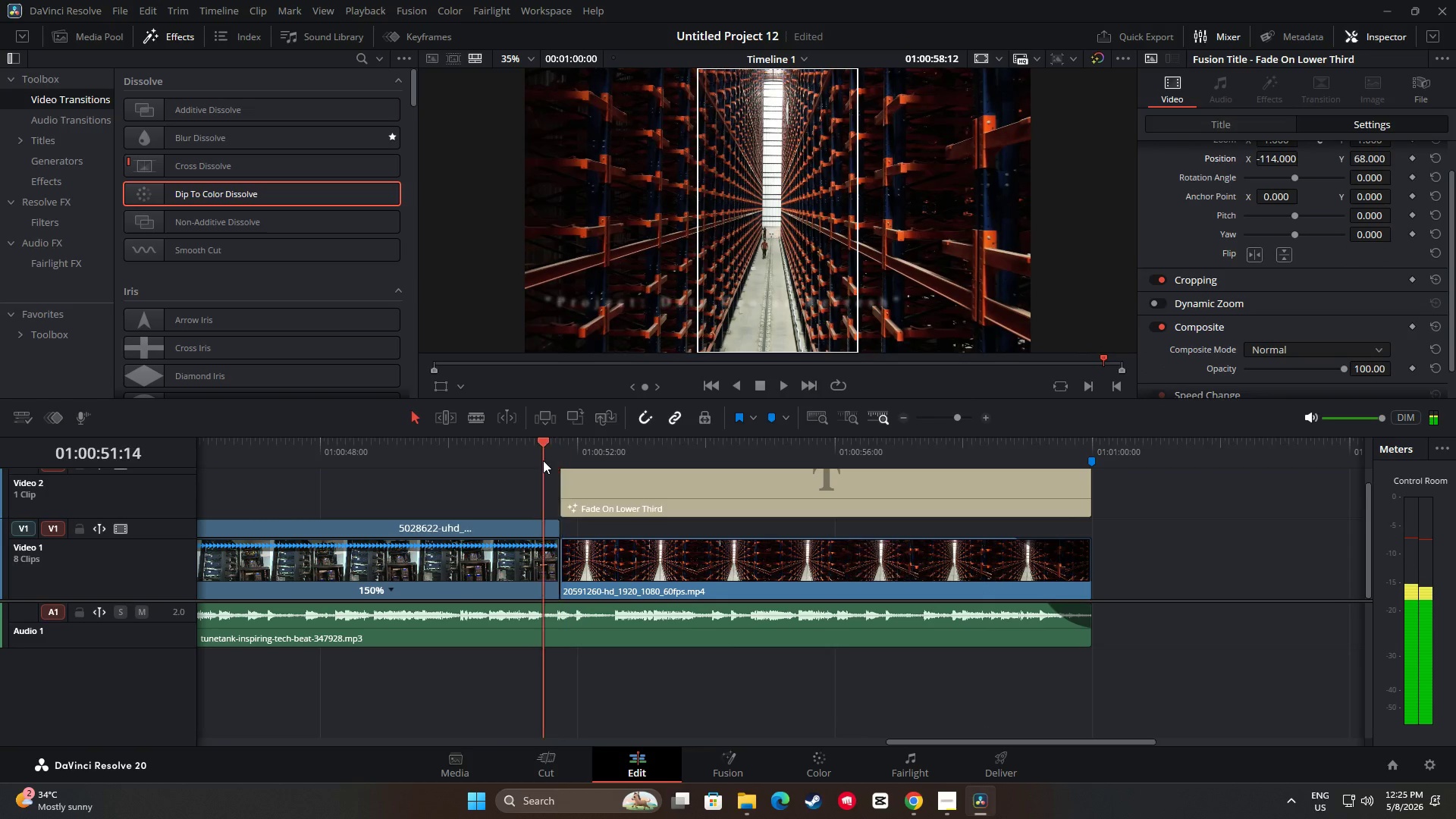 
key(Space)
 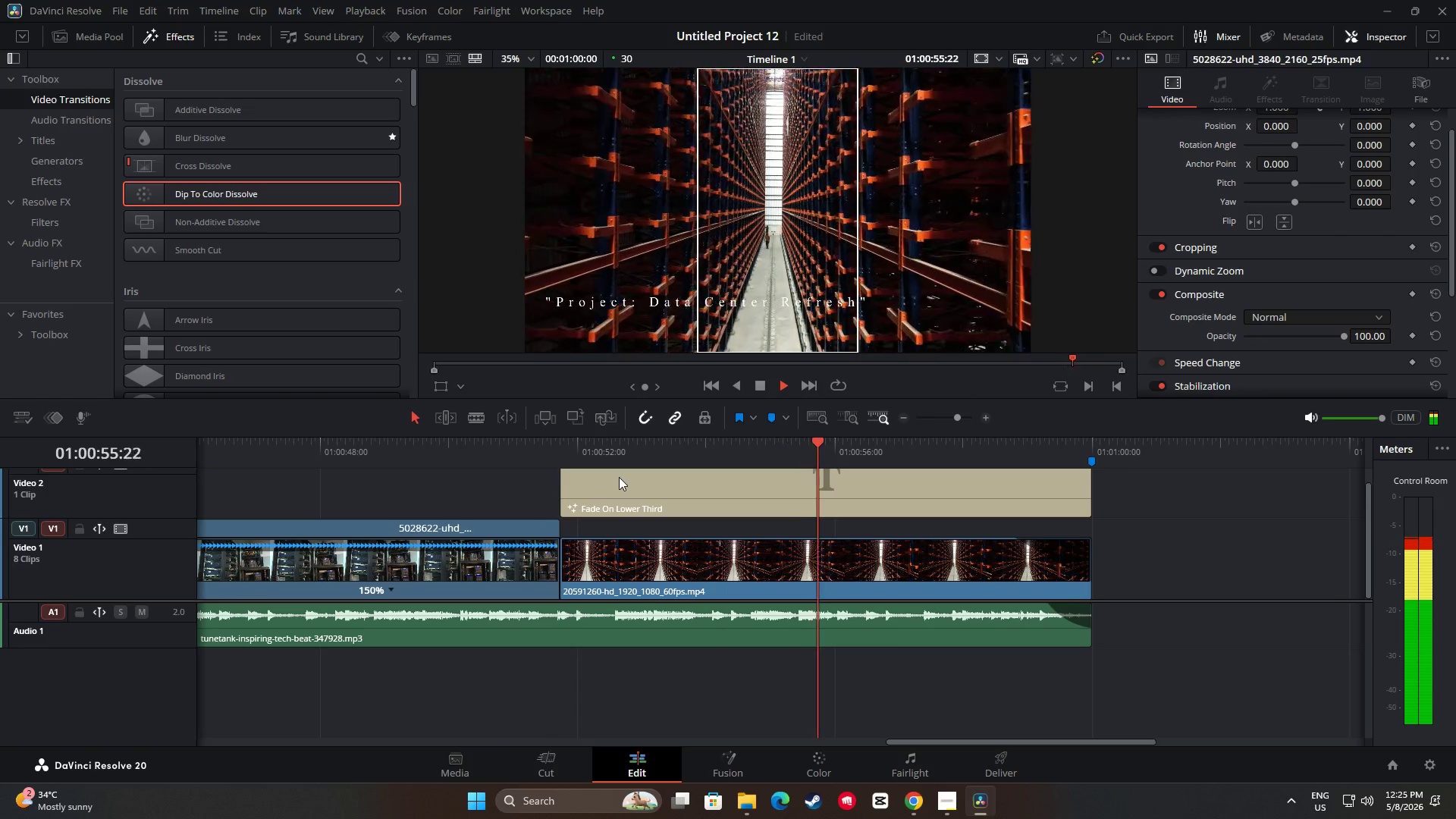 
wait(9.66)
 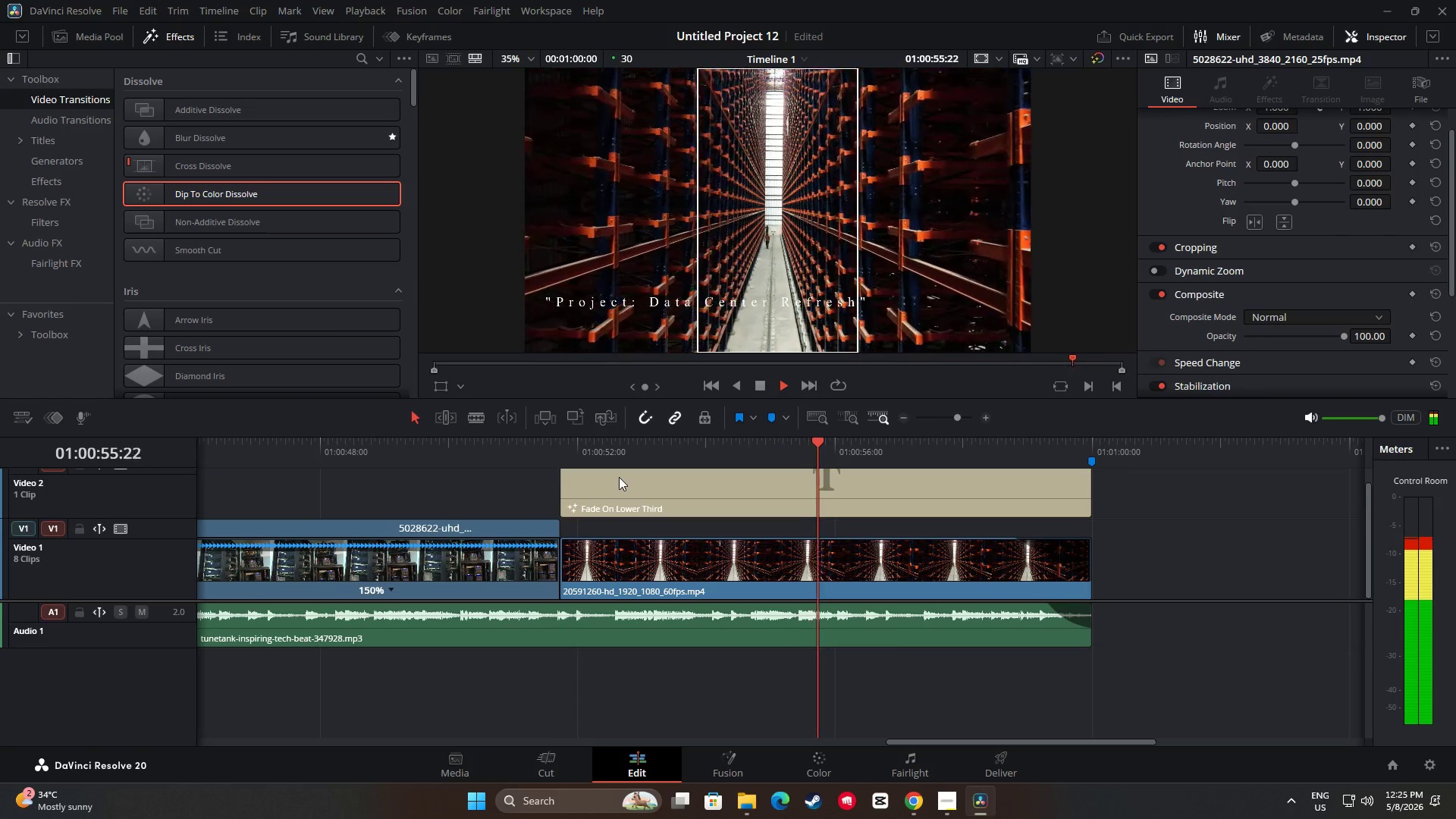 
left_click_drag(start_coordinate=[1095, 438], to_coordinate=[515, 447])
 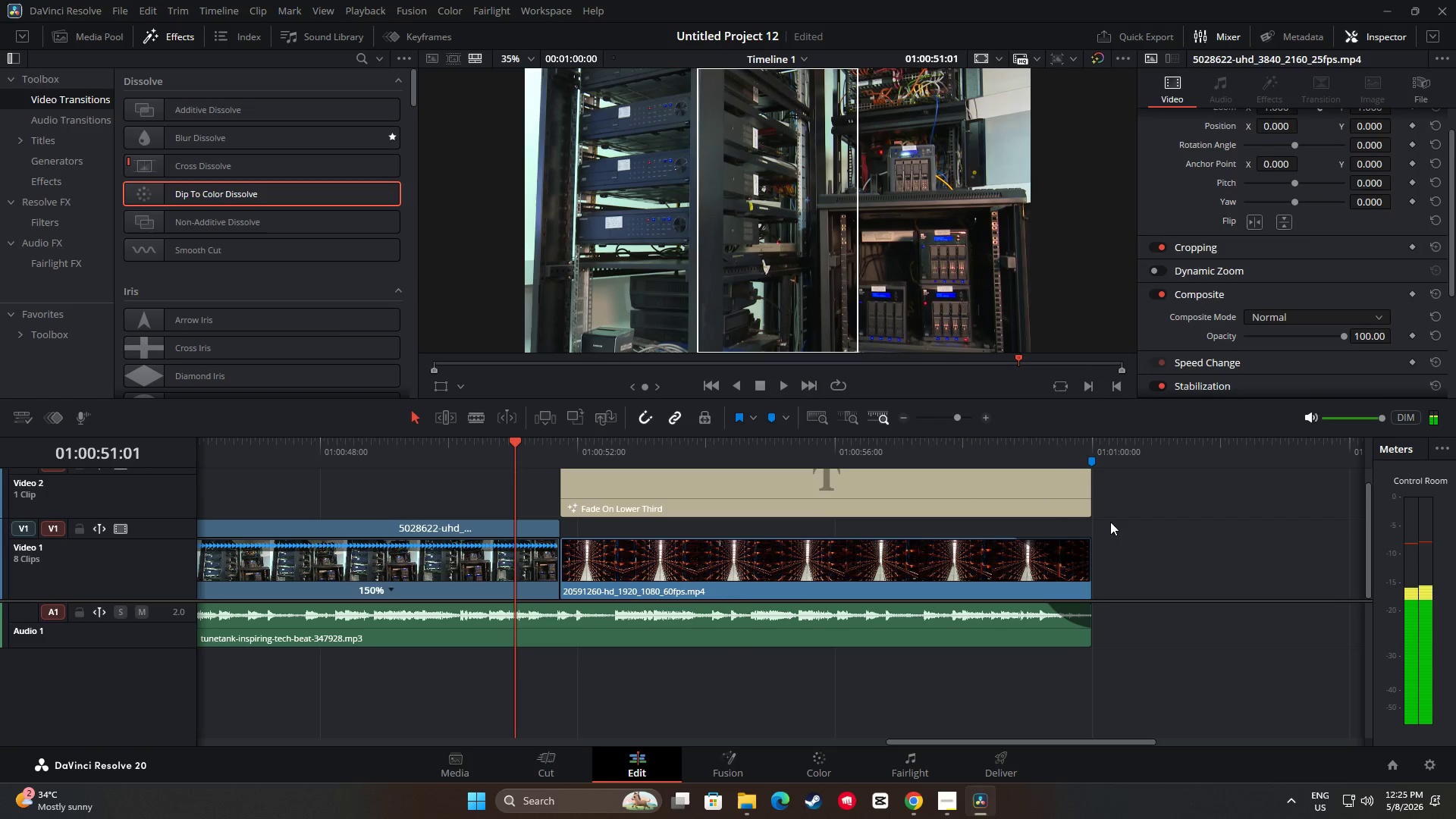 
scroll: coordinate [1215, 525], scroll_direction: up, amount: 2.0
 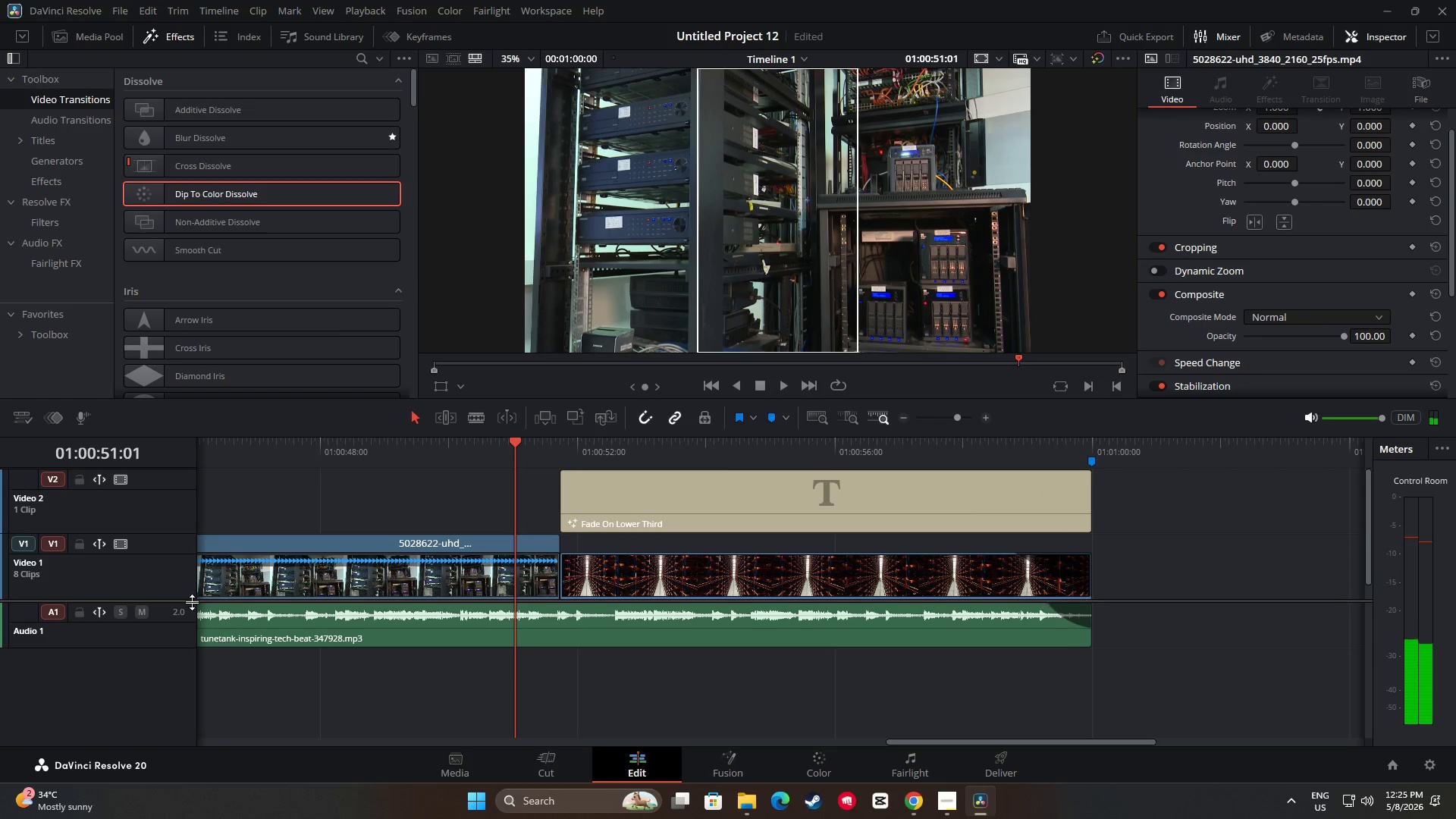 
left_click_drag(start_coordinate=[187, 602], to_coordinate=[179, 625])
 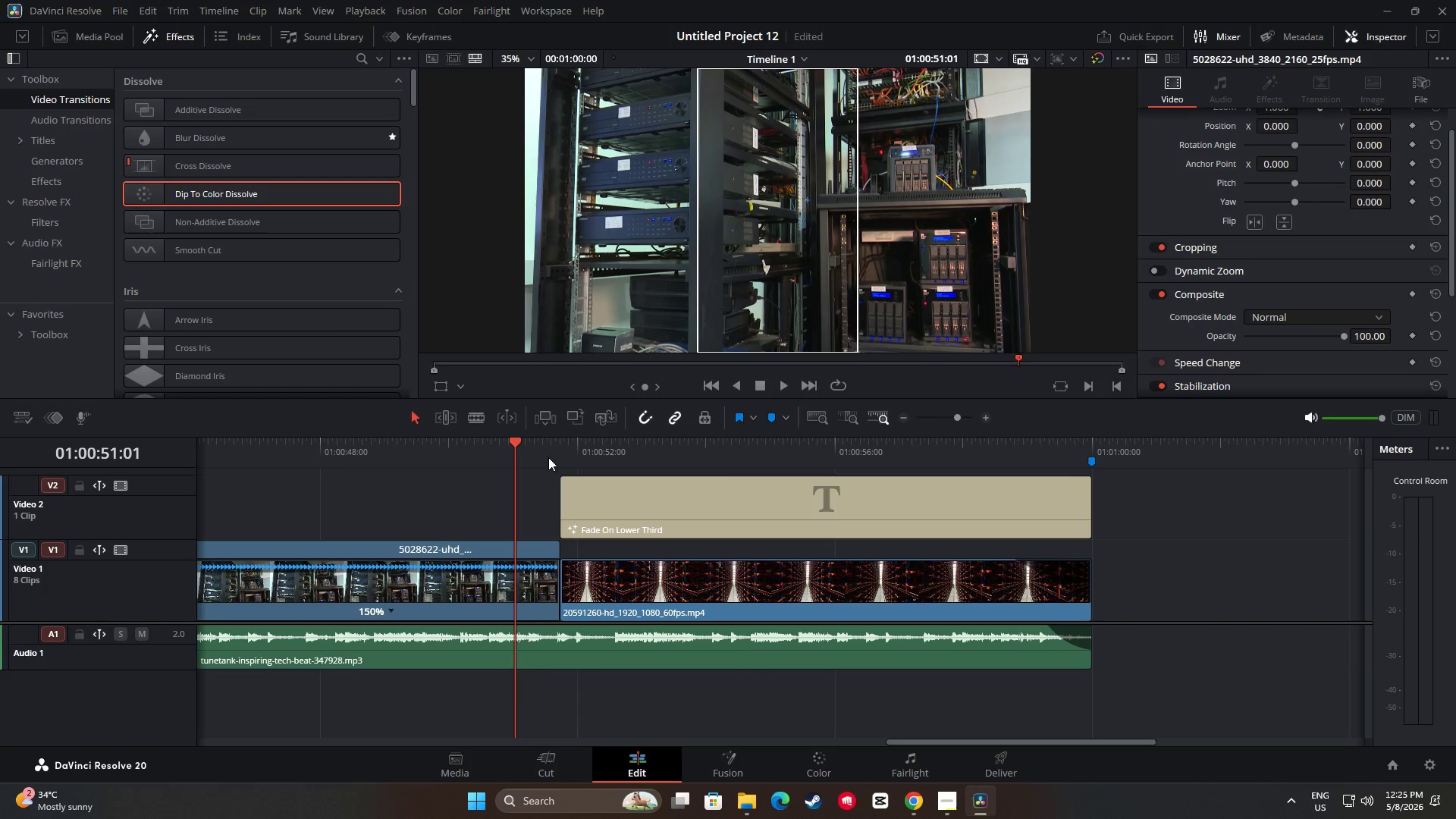 
left_click_drag(start_coordinate=[515, 445], to_coordinate=[416, 450])
 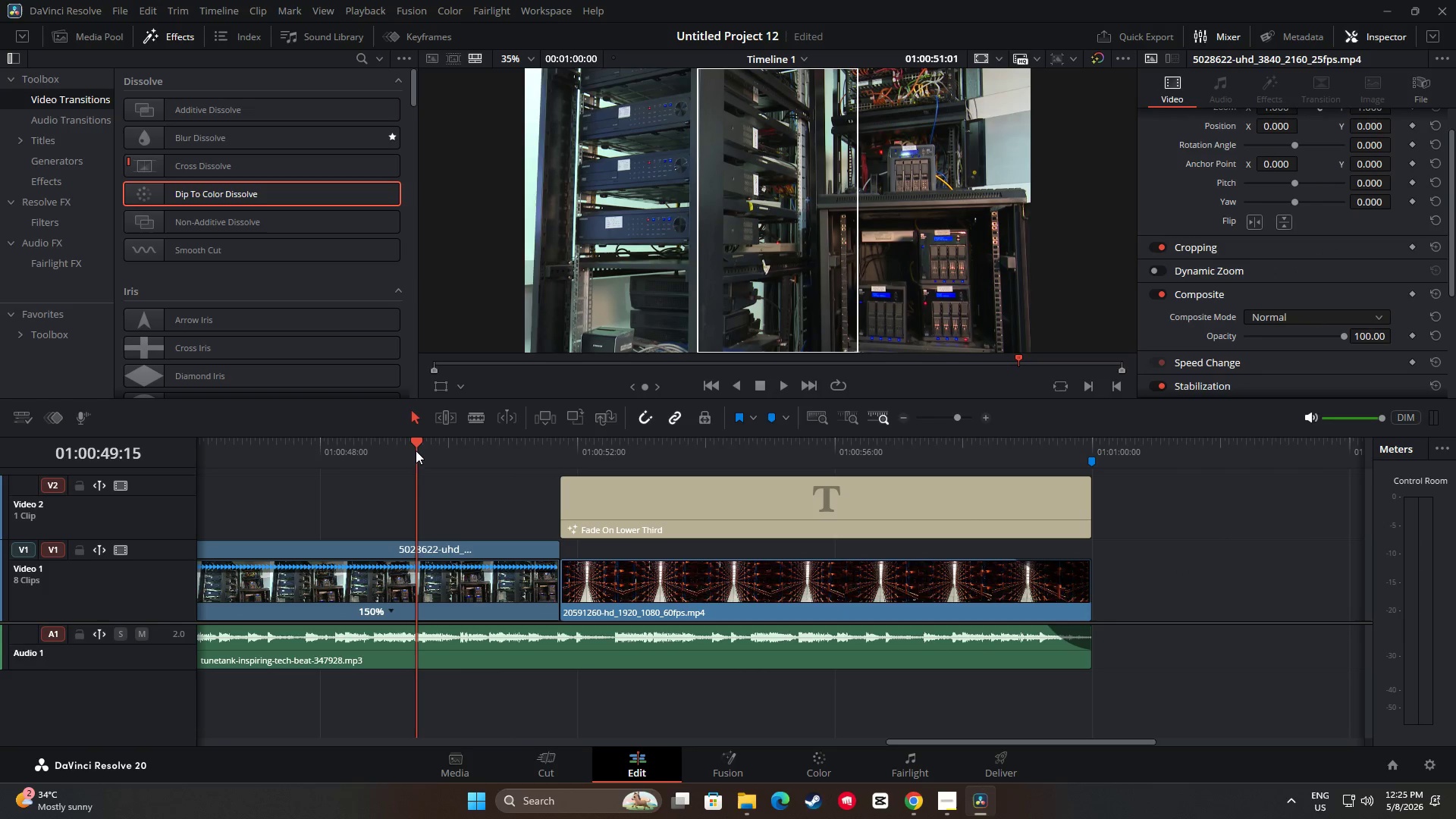 
key(Space)
 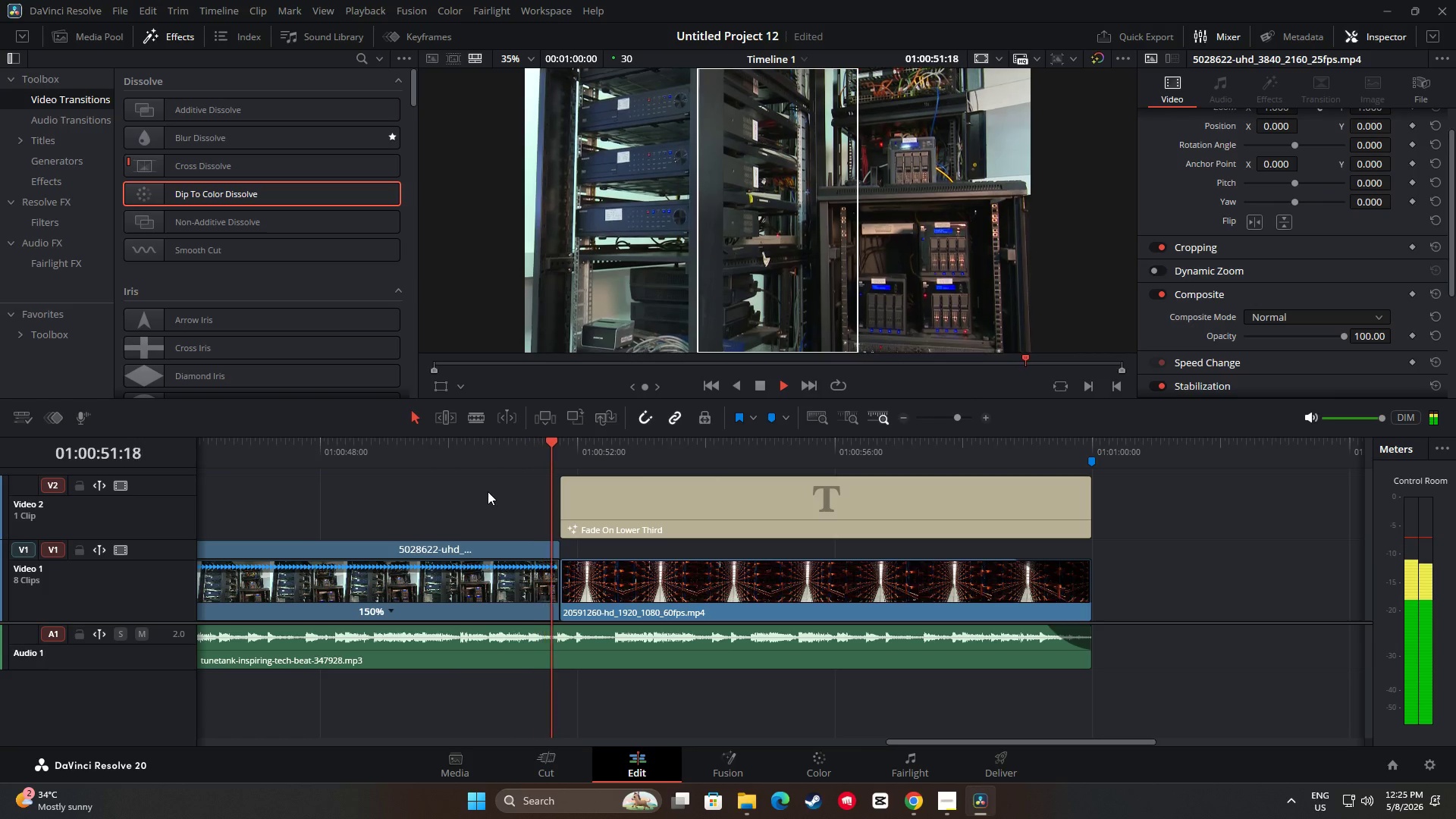 
key(Space)
 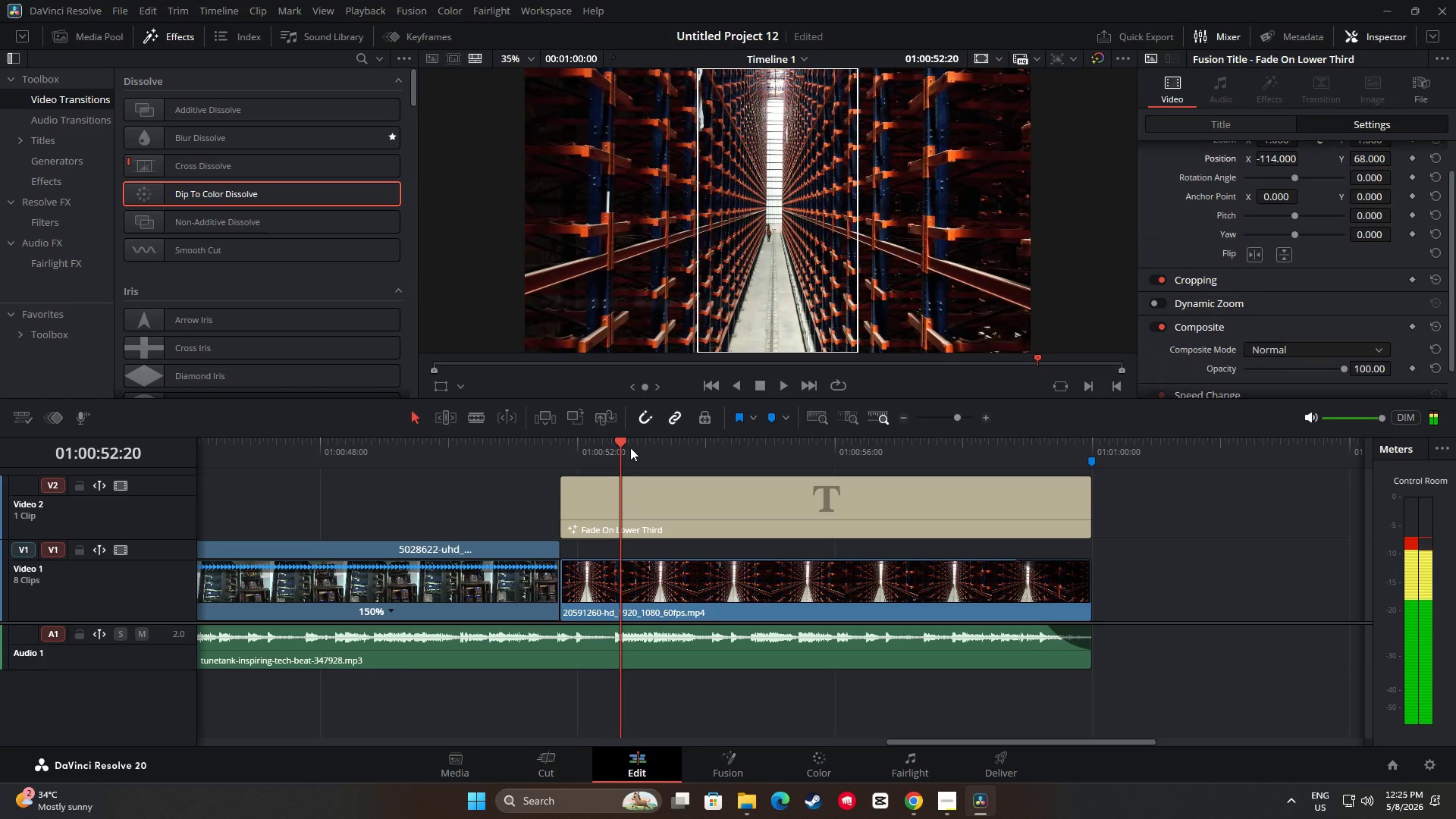 
left_click_drag(start_coordinate=[616, 441], to_coordinate=[480, 444])
 